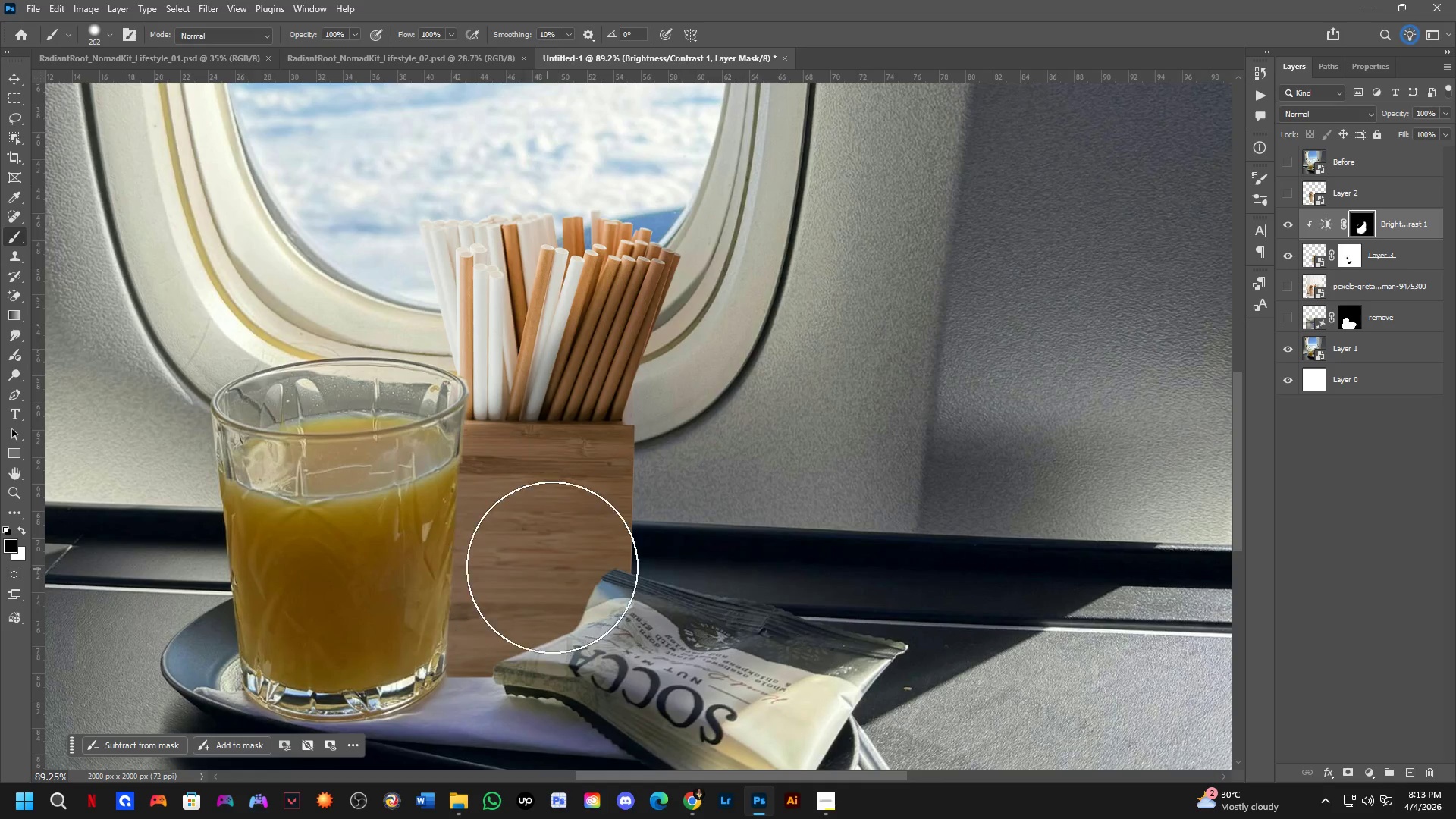 
hold_key(key=Space, duration=0.56)
 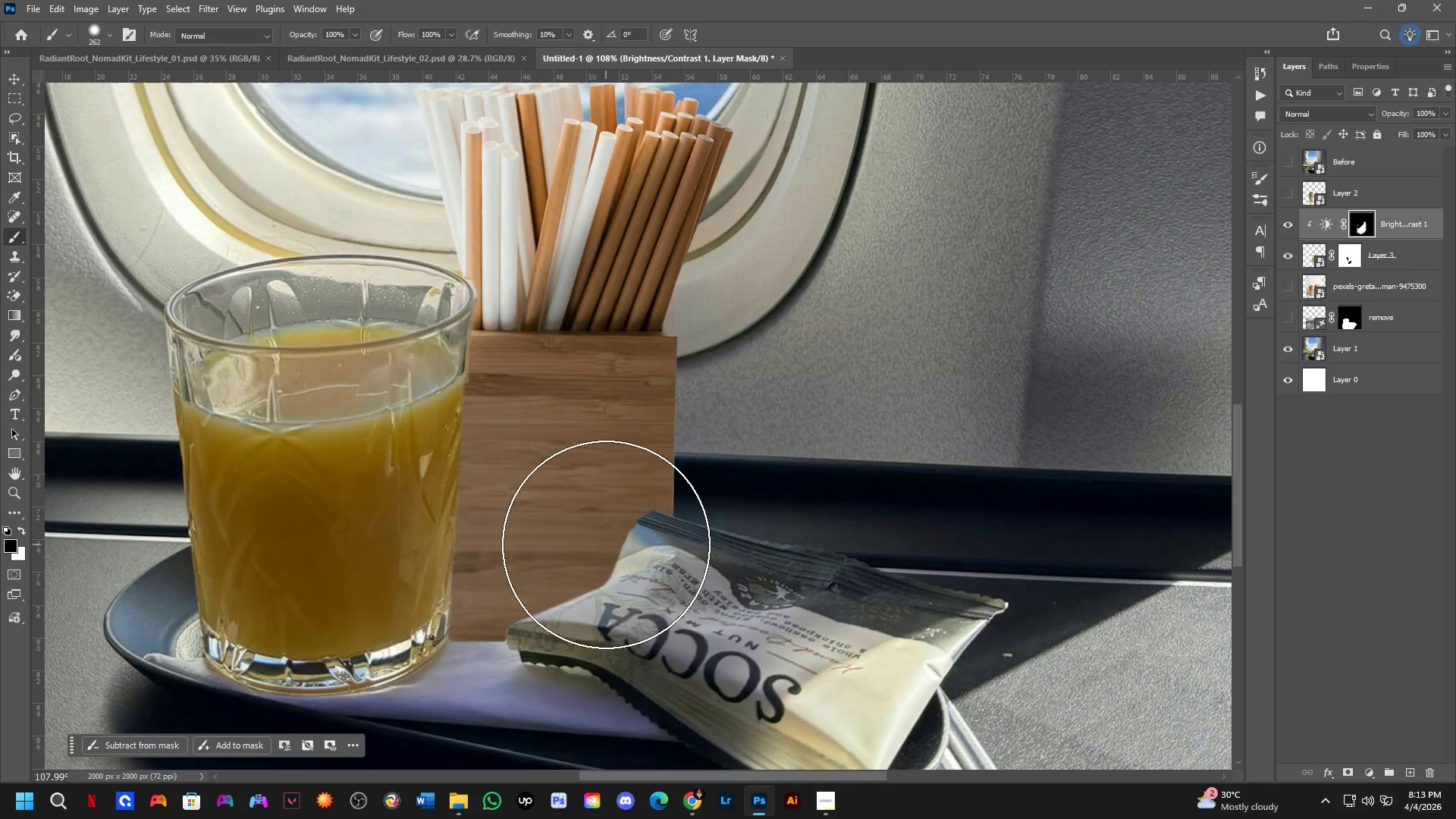 
left_click_drag(start_coordinate=[578, 604], to_coordinate=[608, 543])
 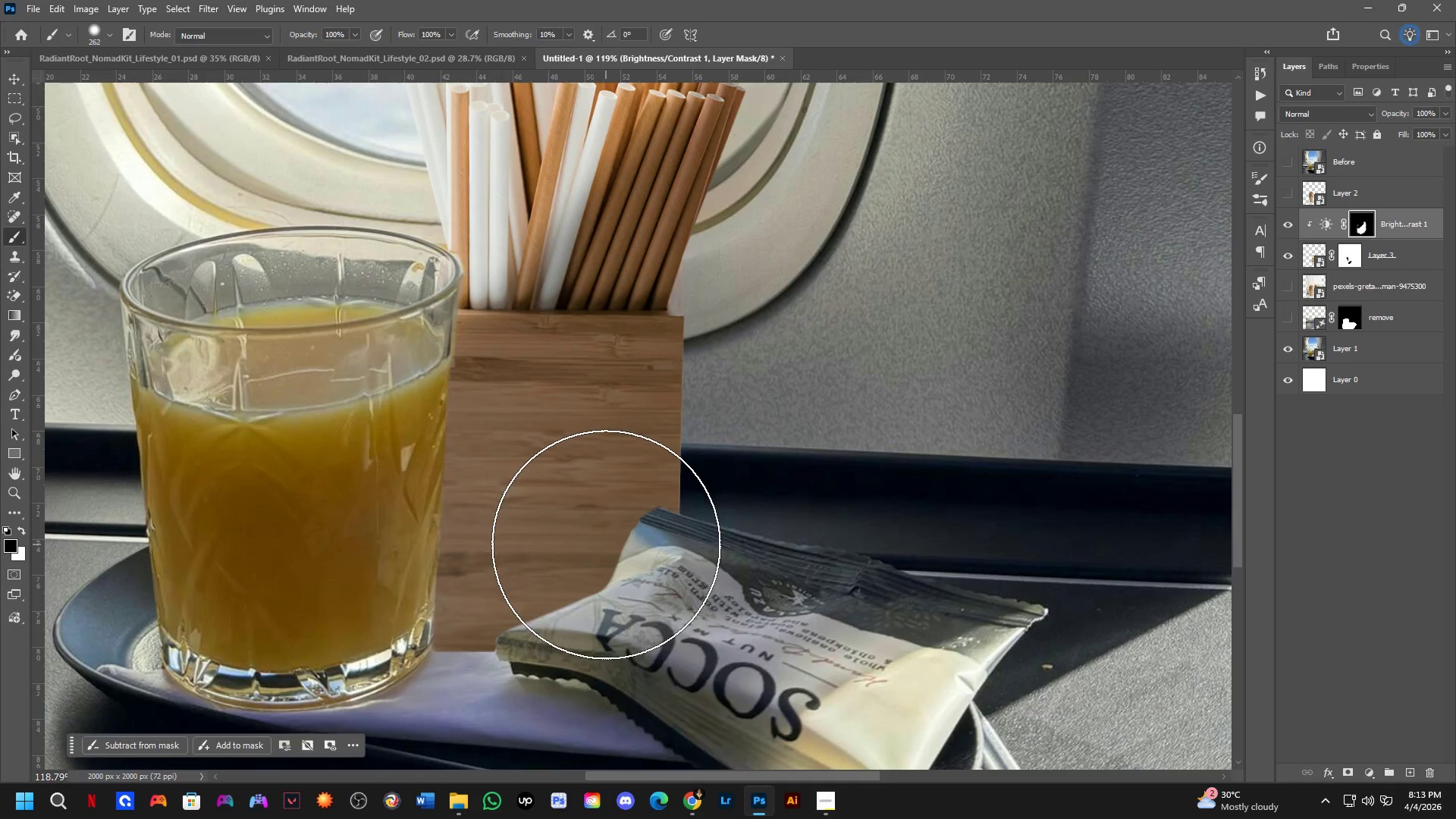 
scroll: coordinate [576, 576], scroll_direction: up, amount: 3.0
 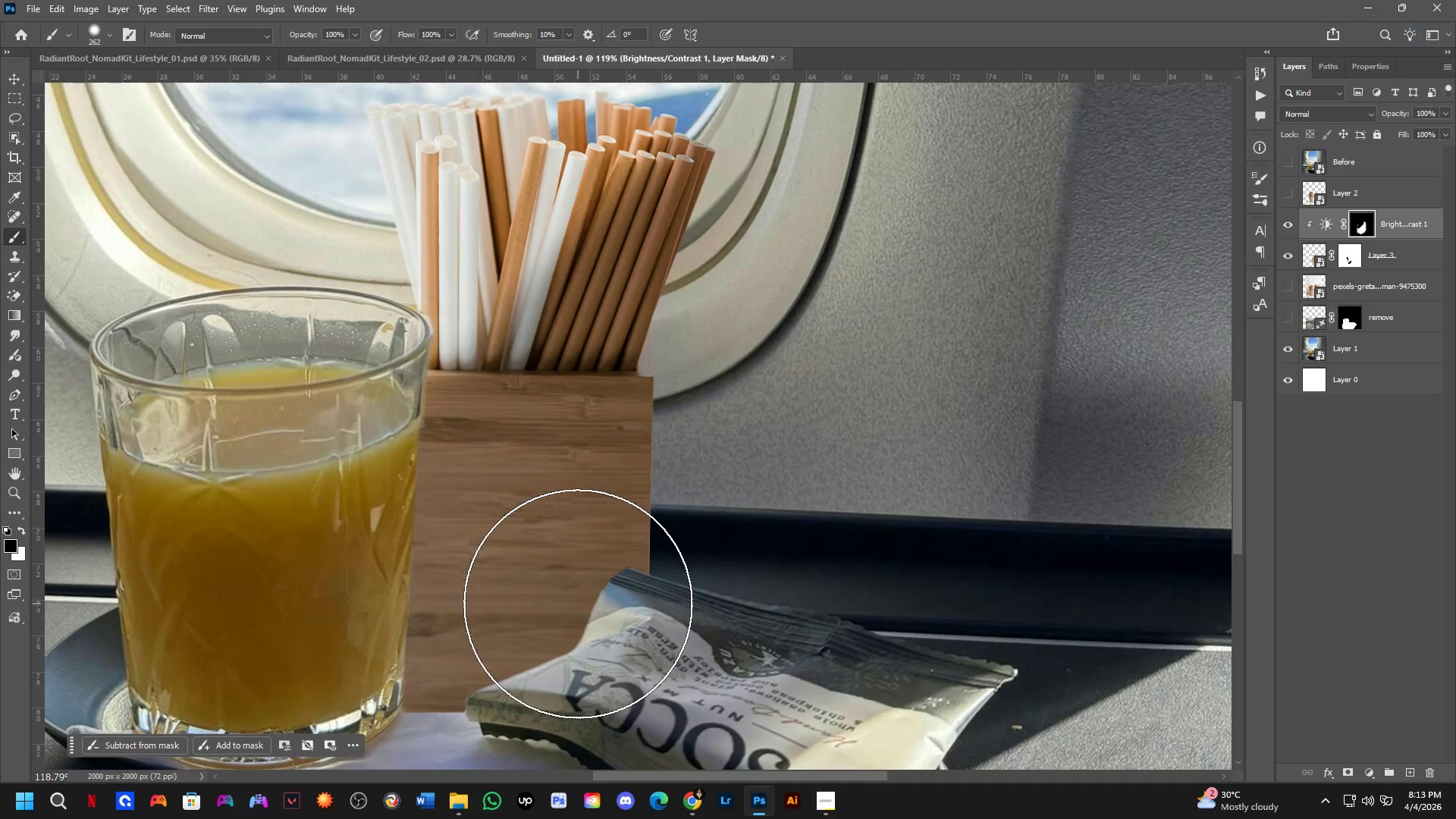 
scroll: coordinate [606, 544], scroll_direction: down, amount: 1.0
 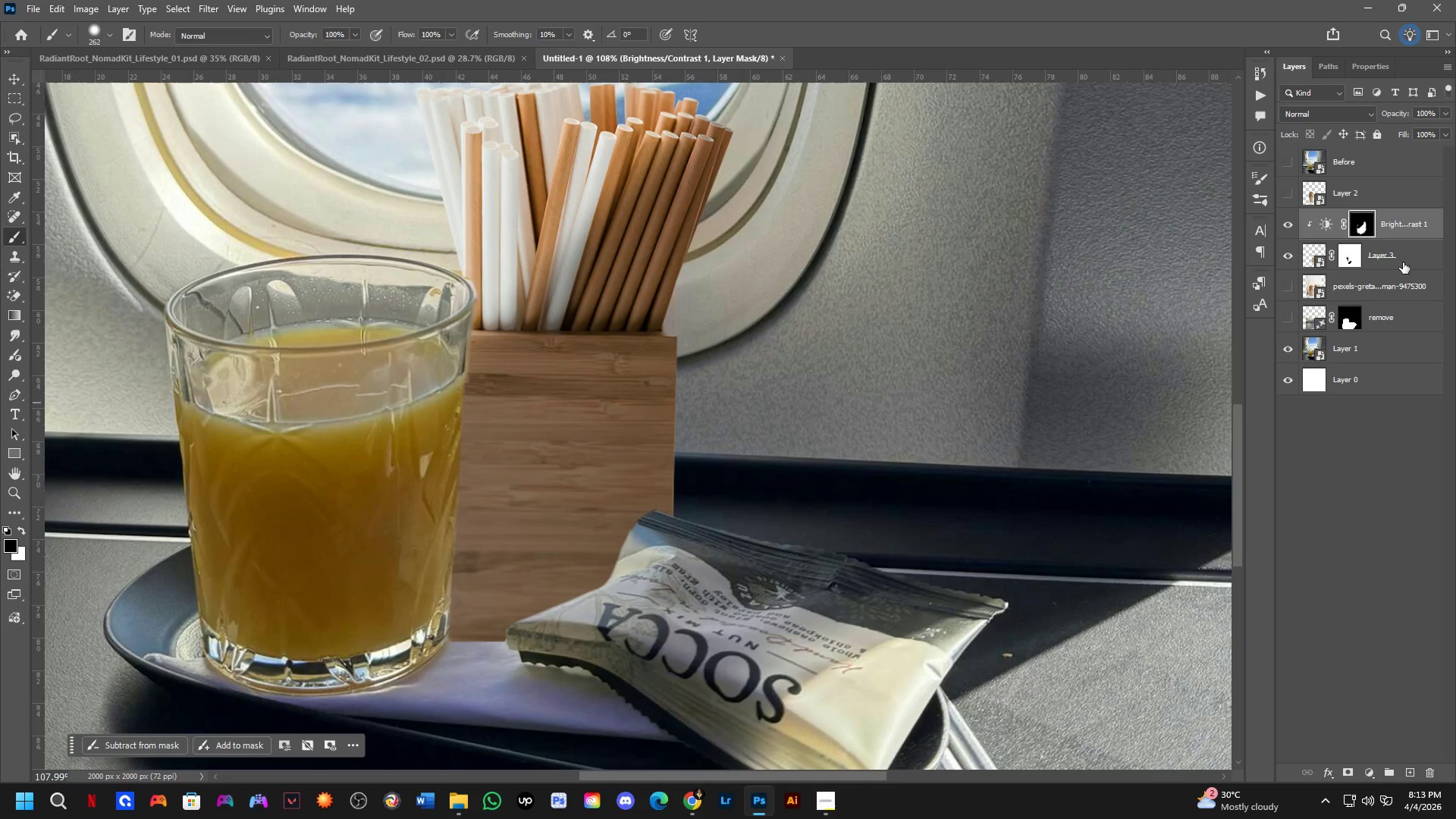 
left_click([1385, 253])
 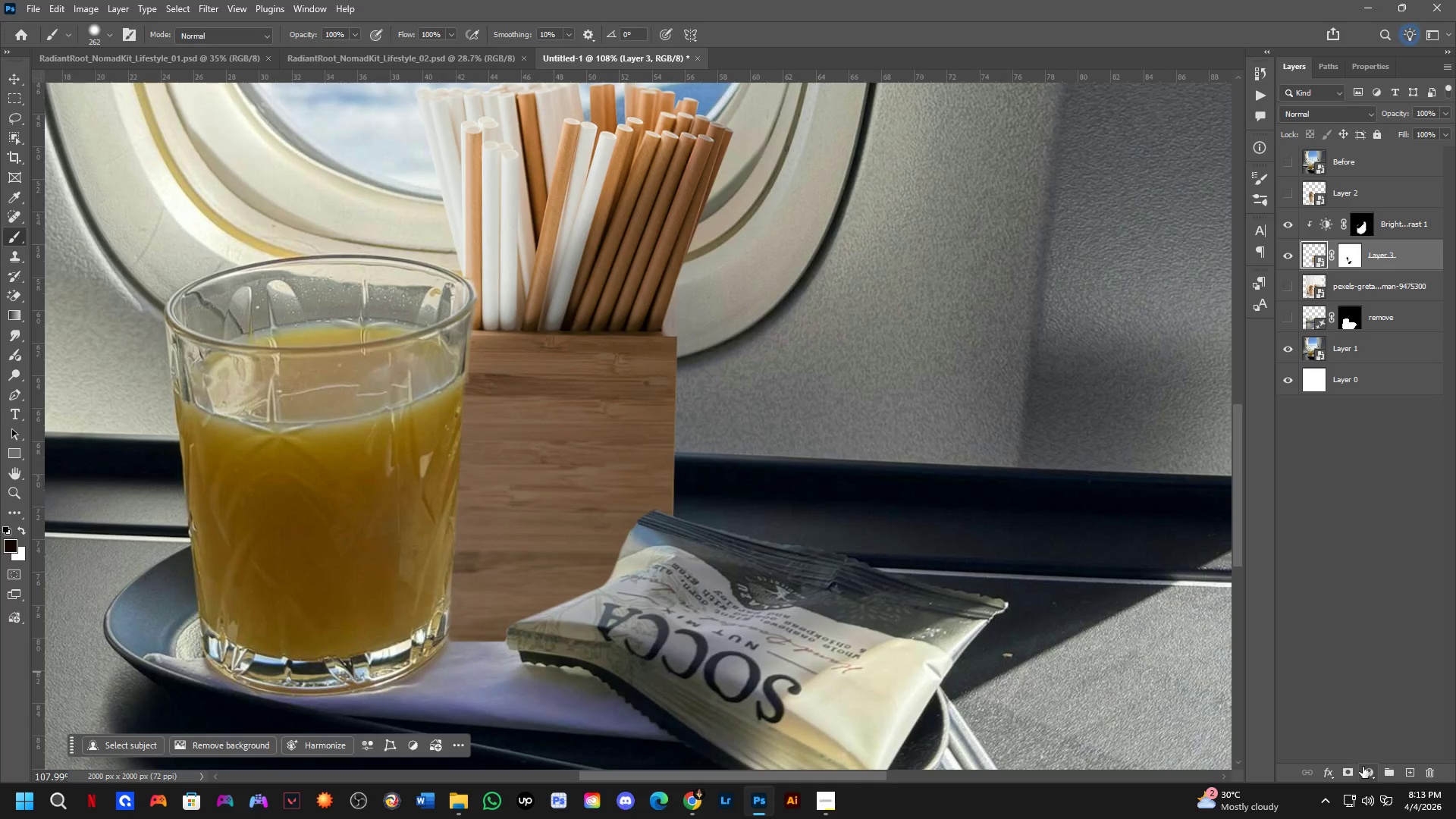 
key(Control+J)
 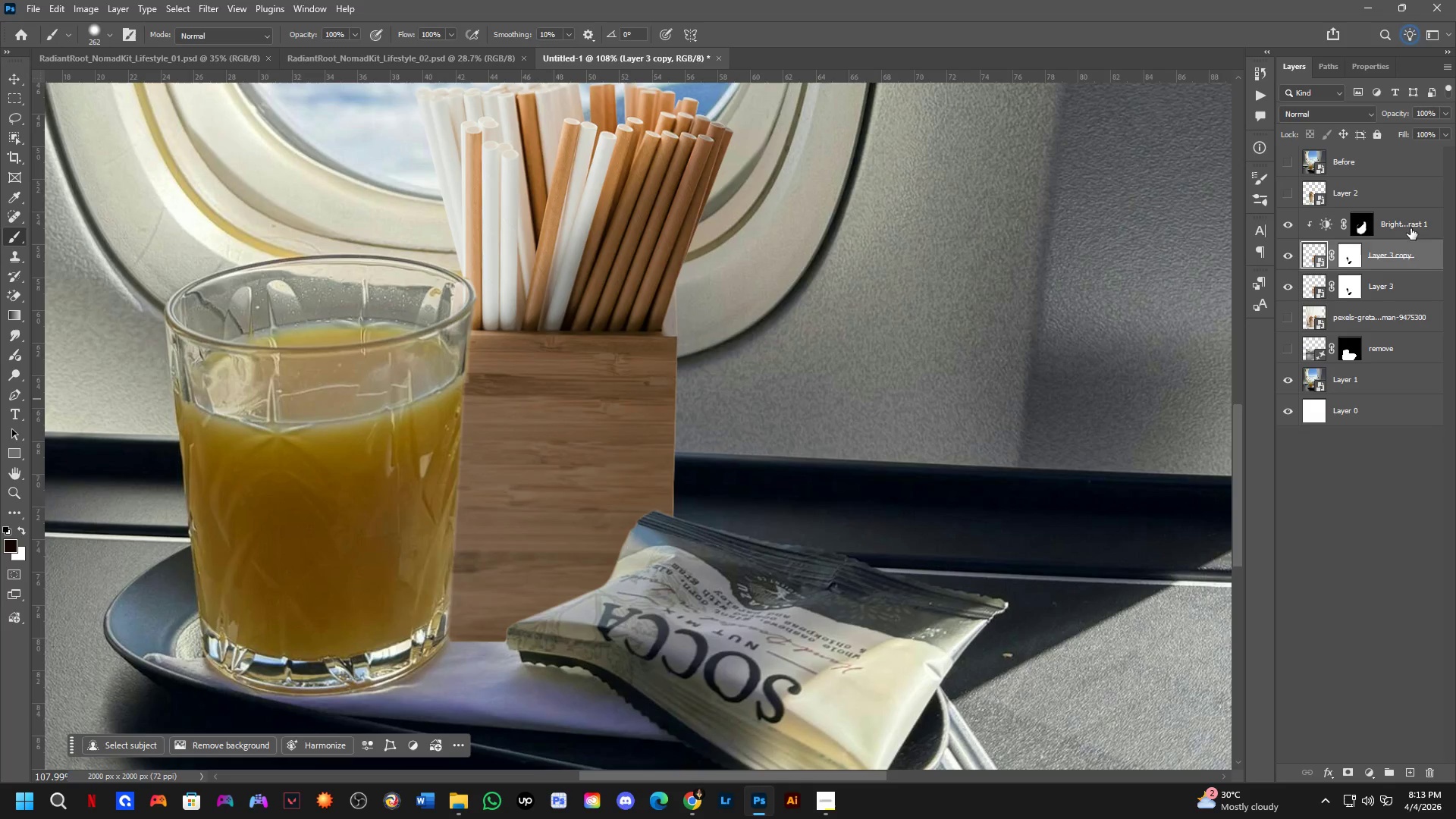 
key(Control+ControlLeft)
 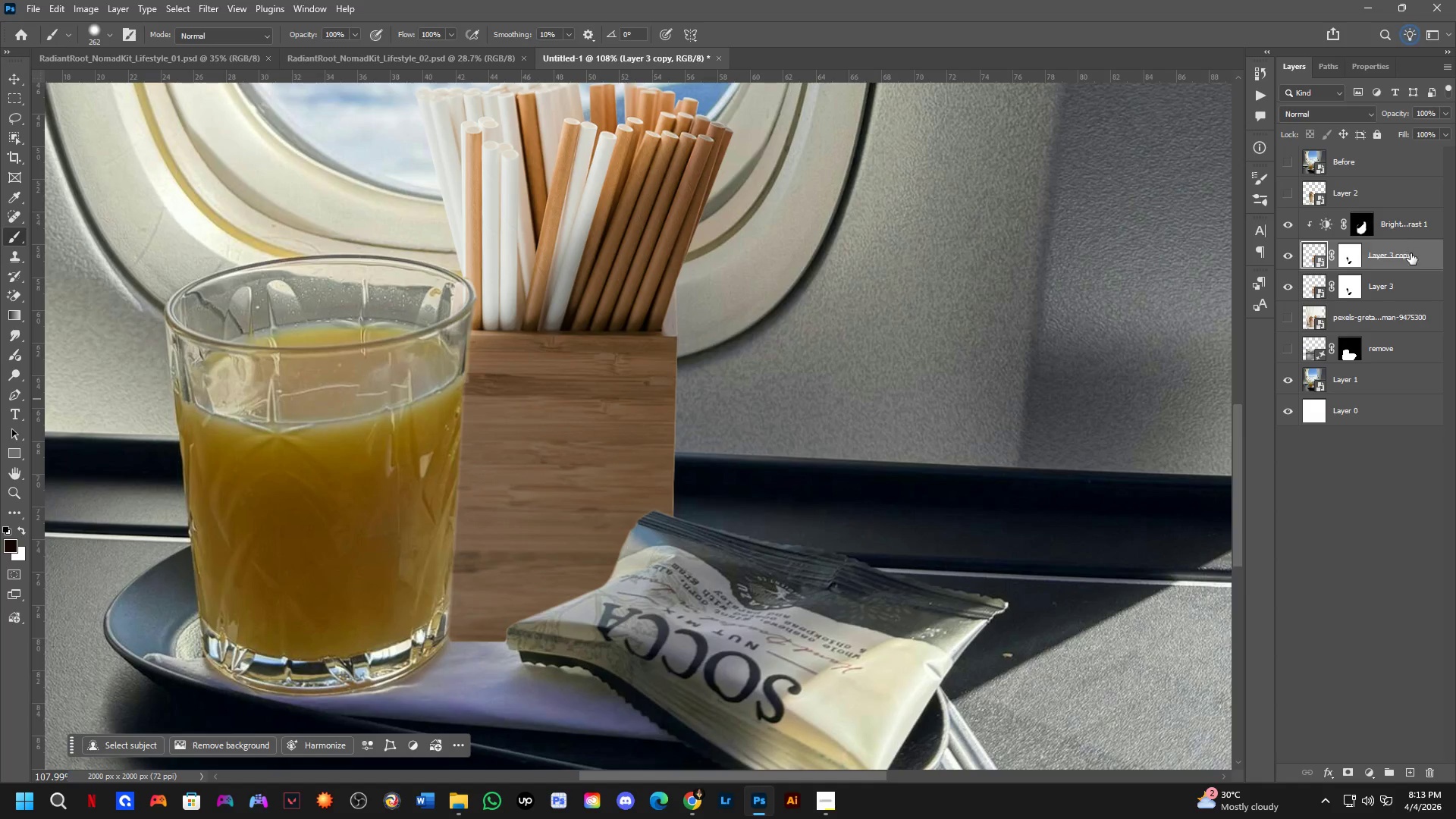 
key(Control+Z)
 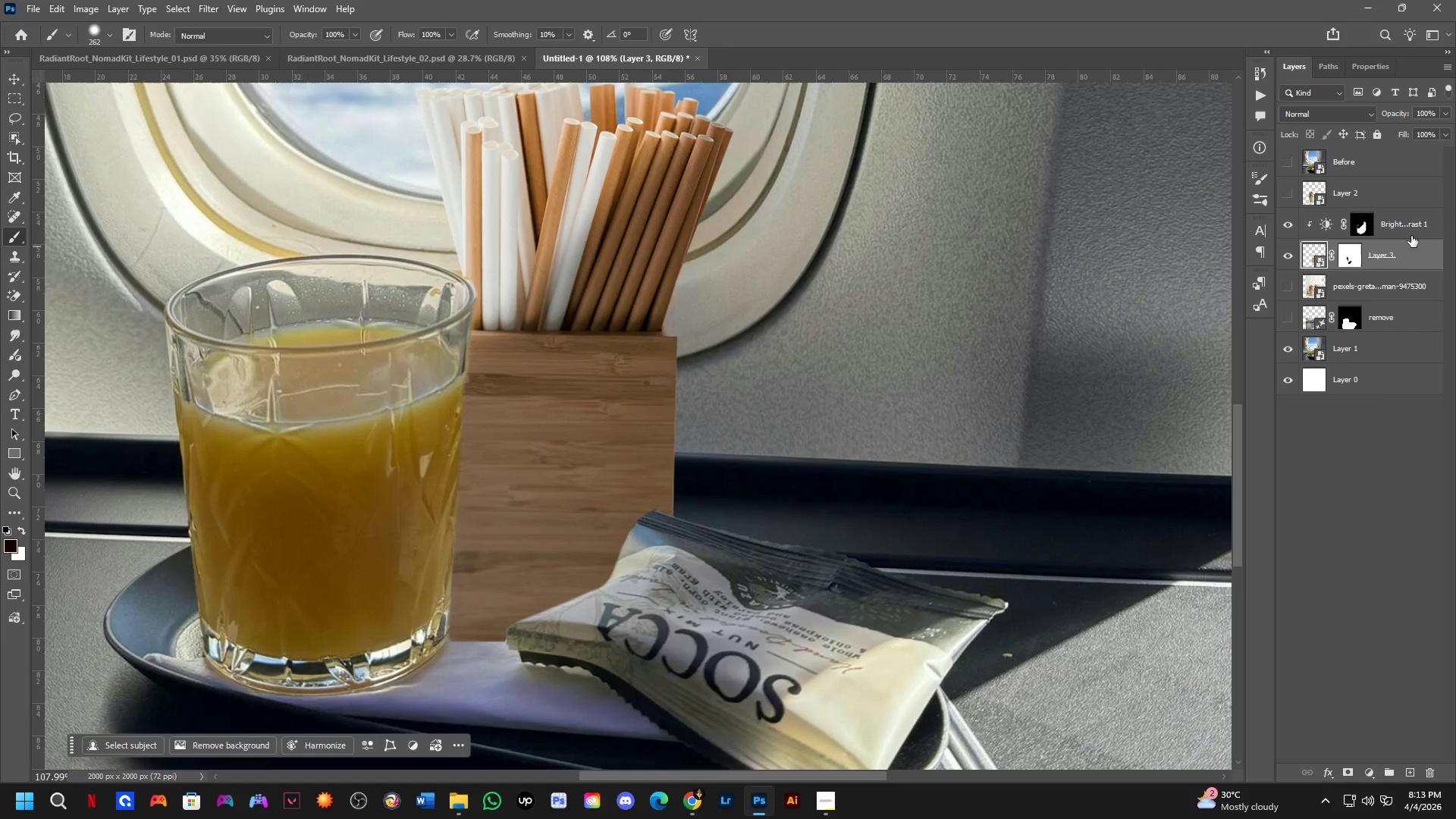 
left_click([1411, 236])
 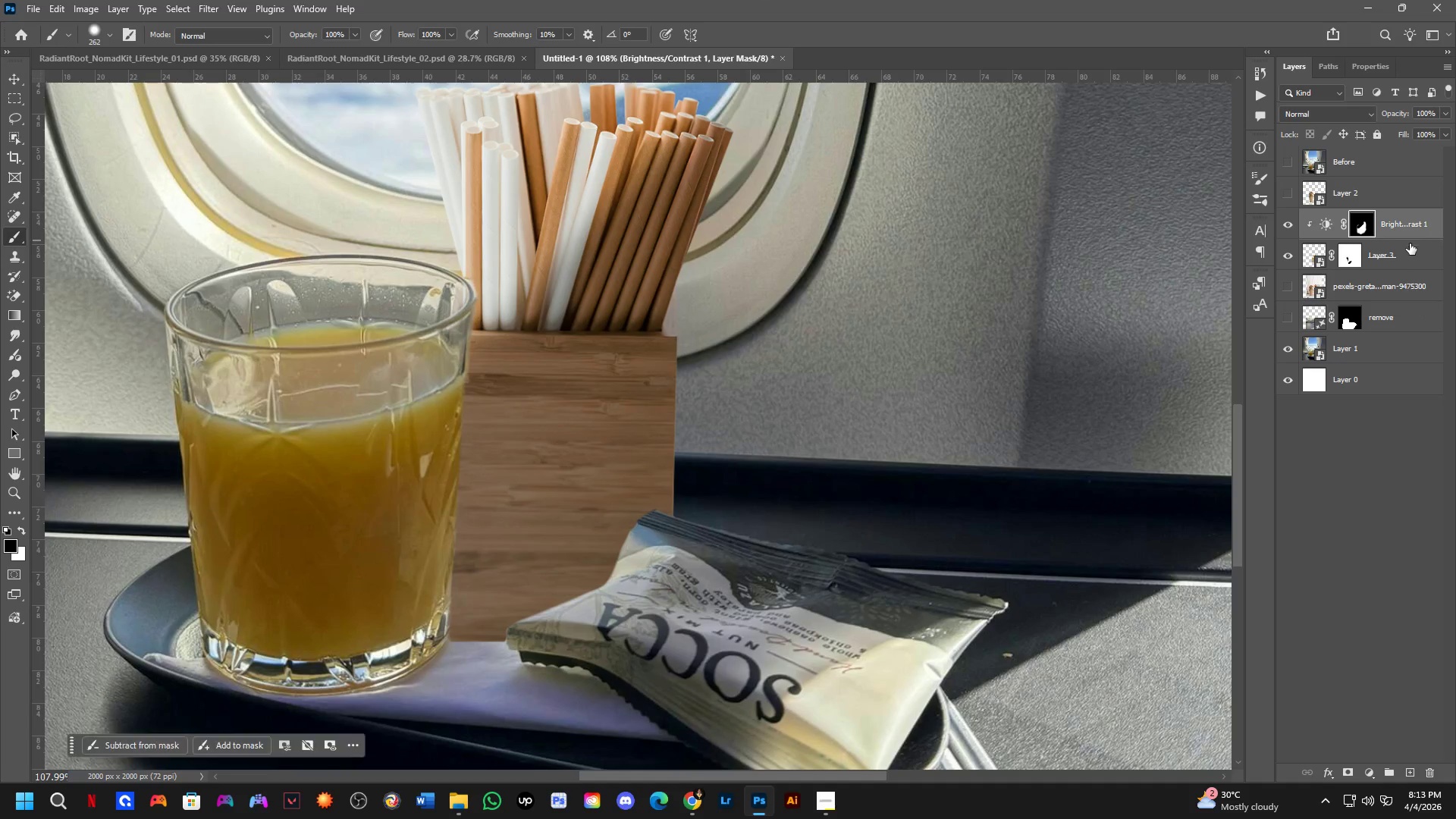 
key(Control+J)
 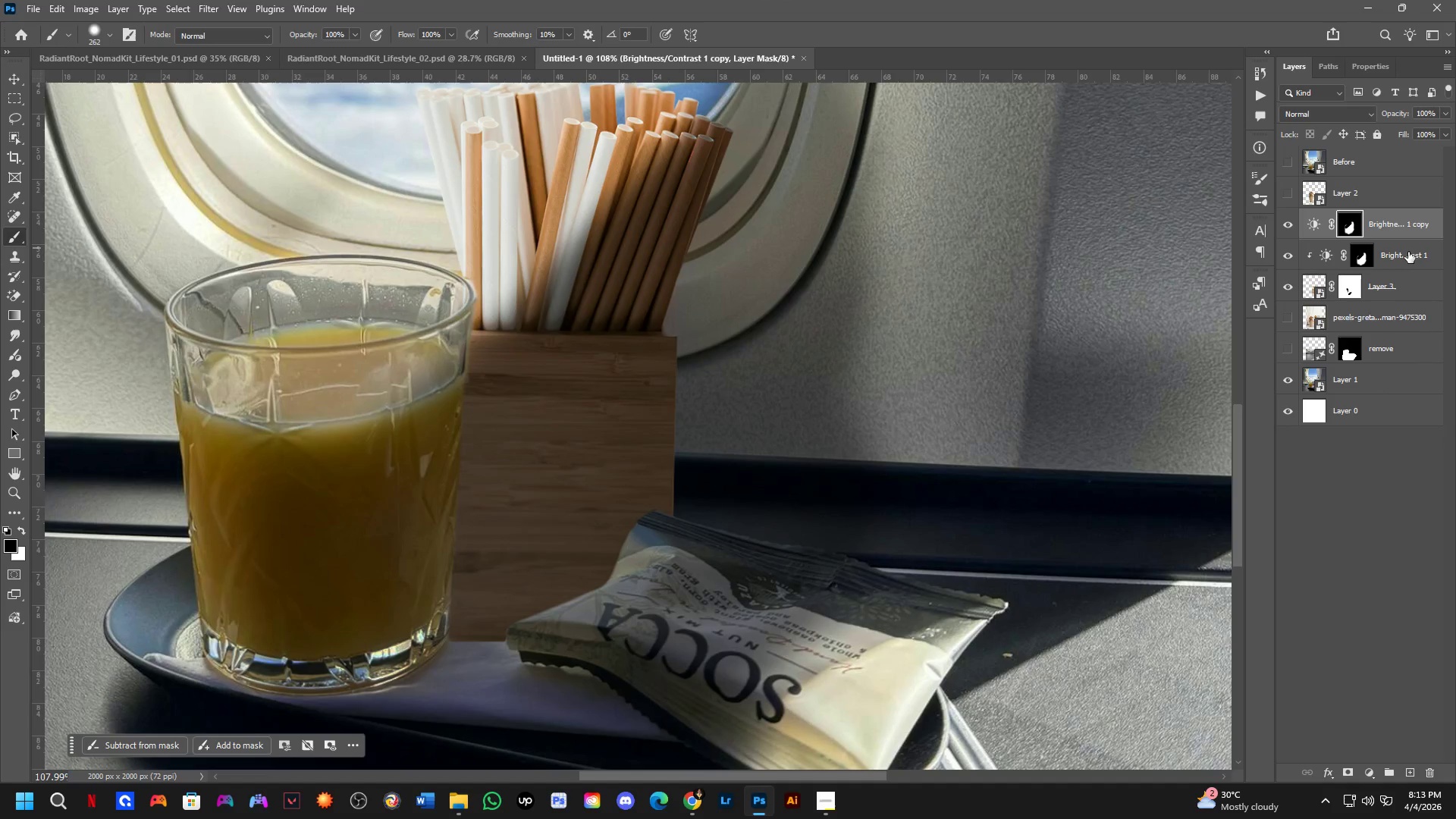 
hold_key(key=AltLeft, duration=0.72)
left_click([1421, 241])
 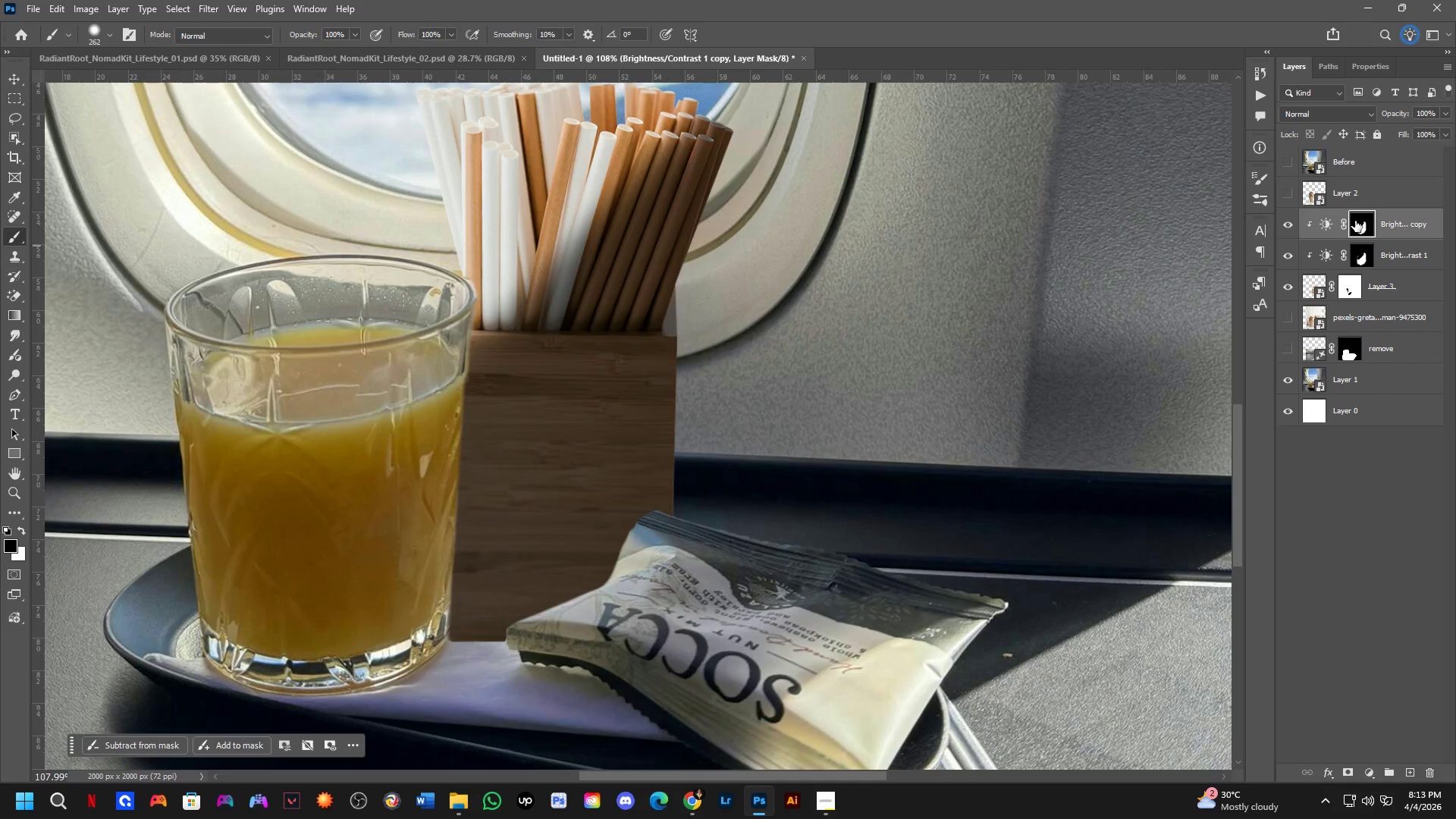 
left_click([1356, 221])
 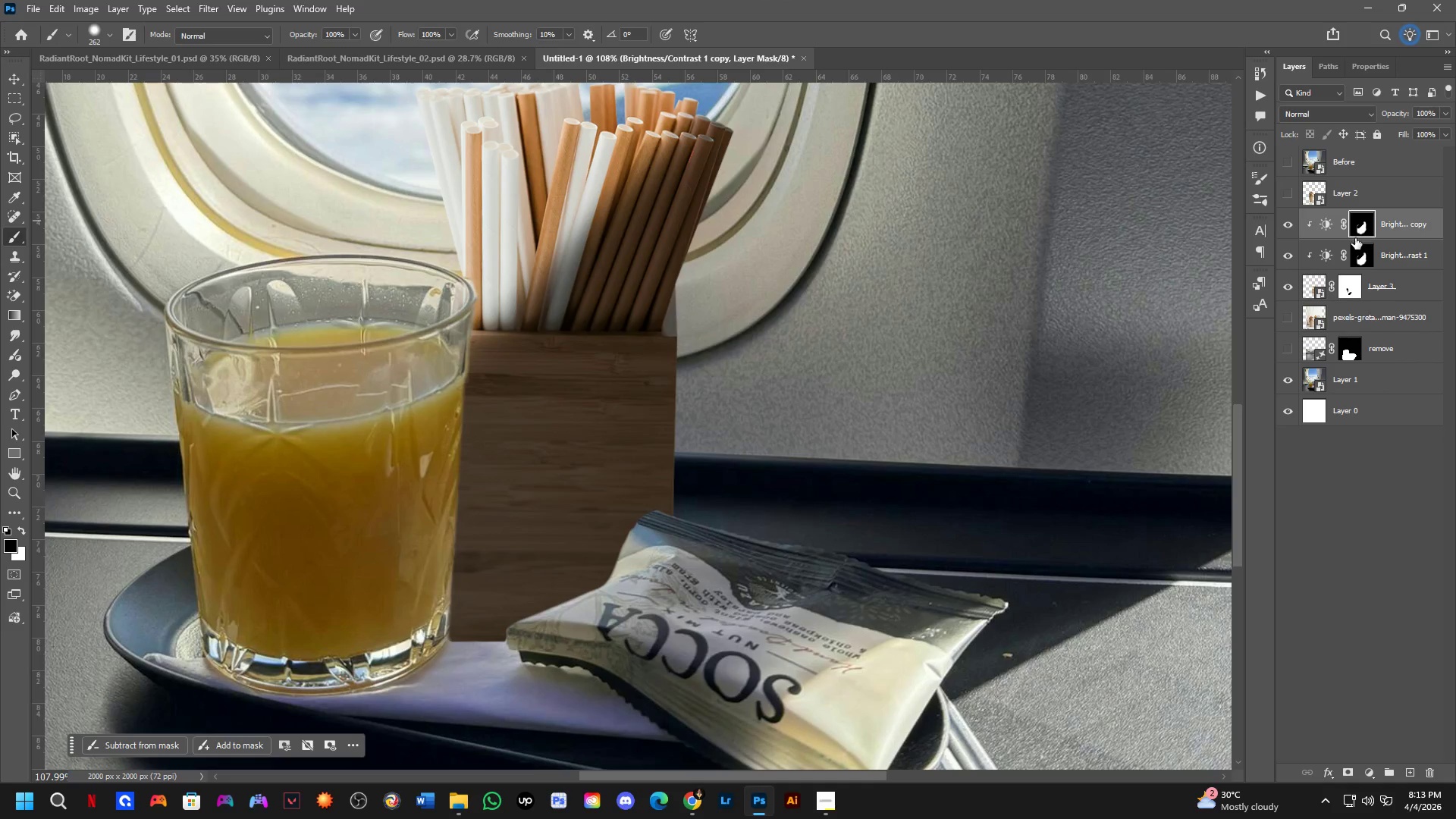 
key(Backspace)
 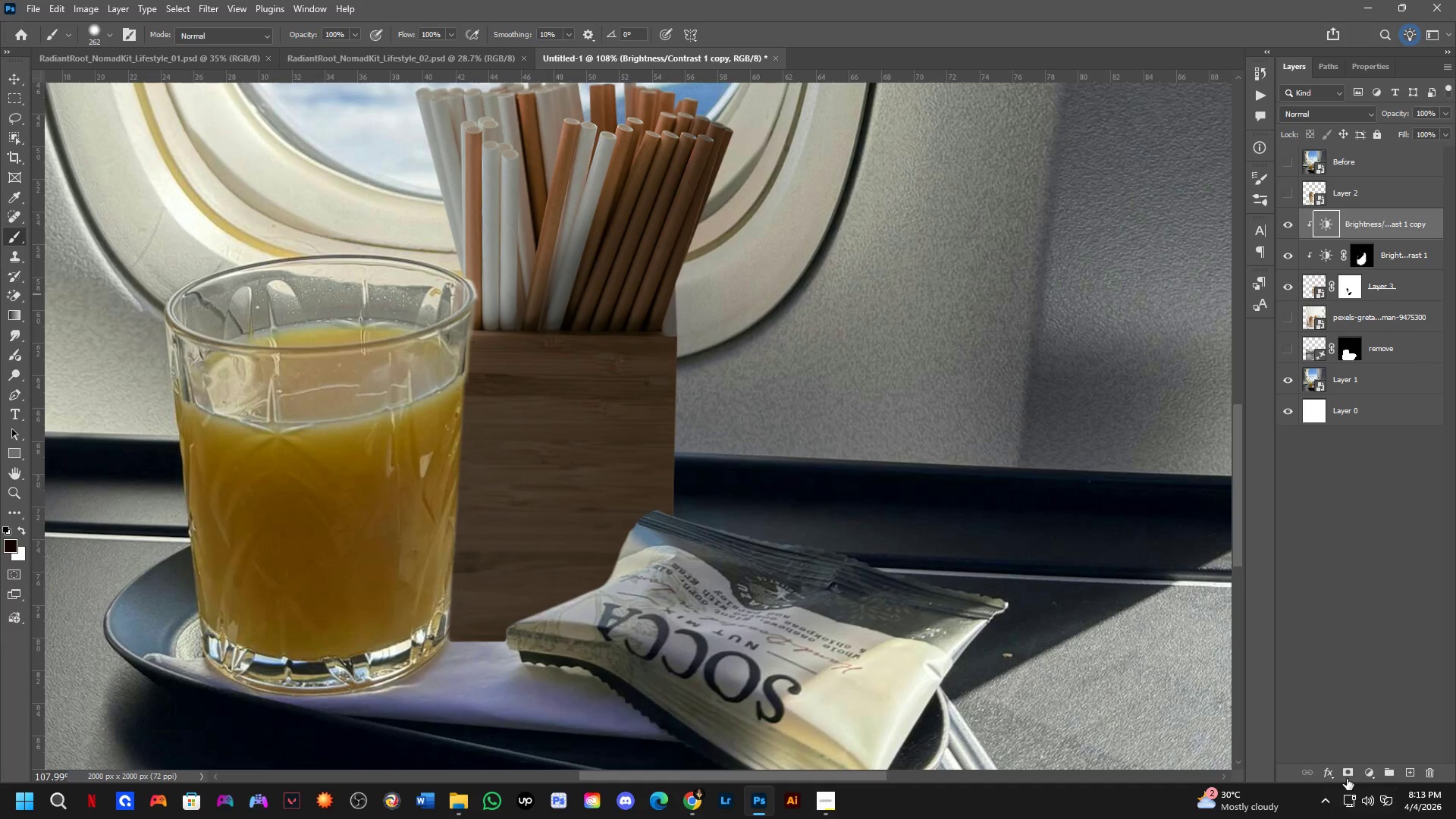 
left_click([1347, 779])
 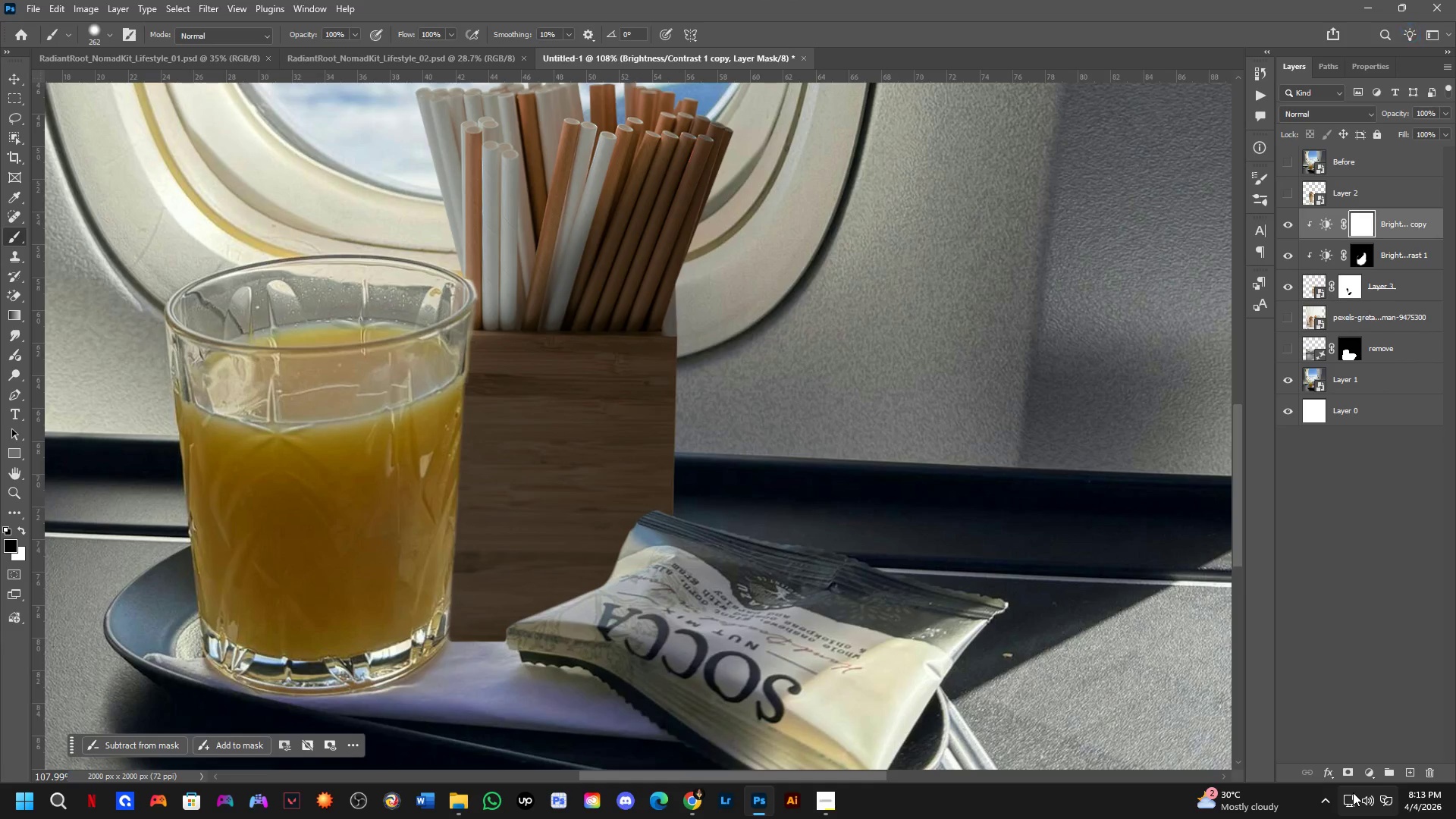 
key(Control+I)
 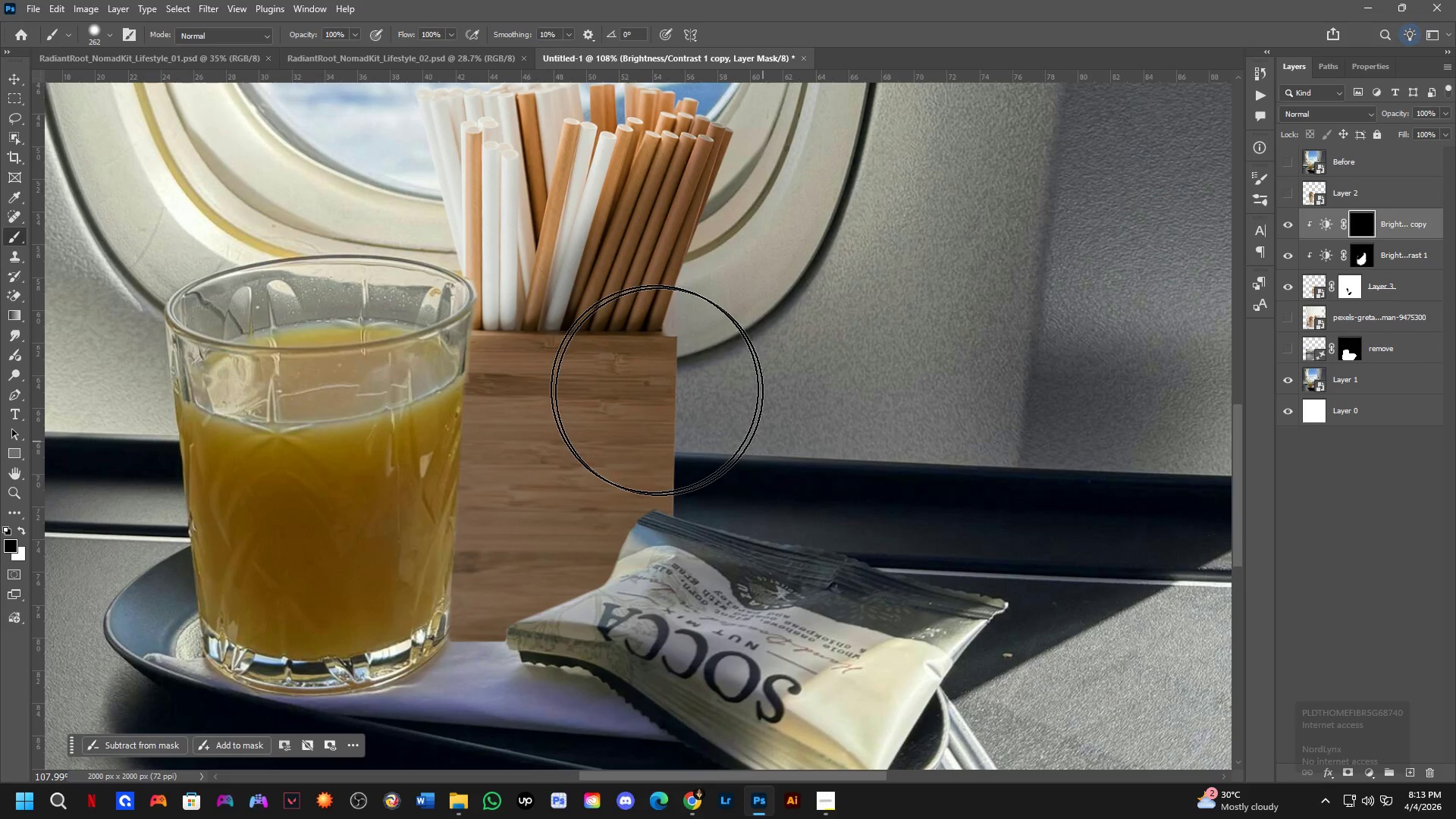 
hold_key(key=AltLeft, duration=0.55)
 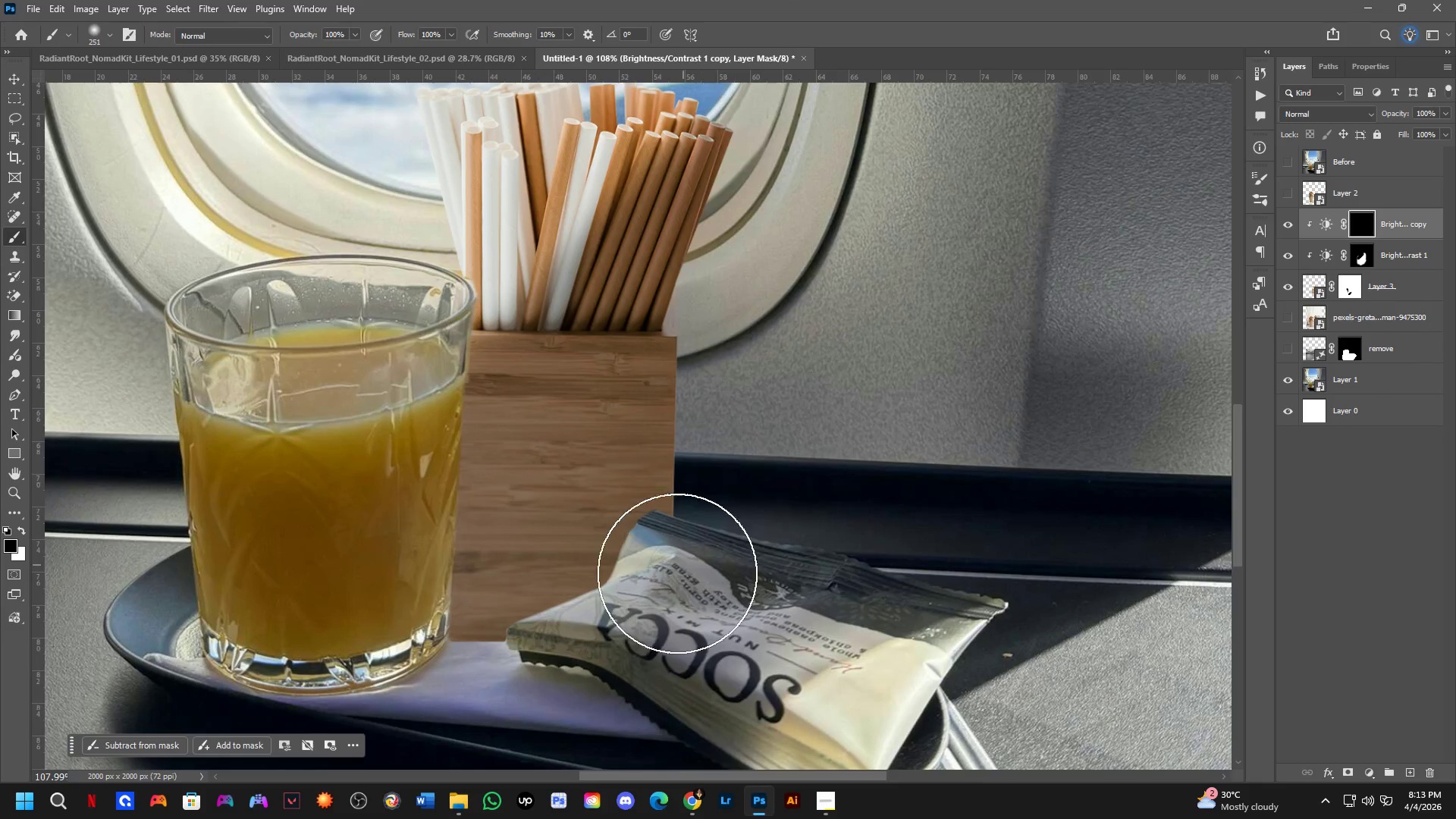 
scroll: coordinate [642, 617], scroll_direction: up, amount: 3.0
 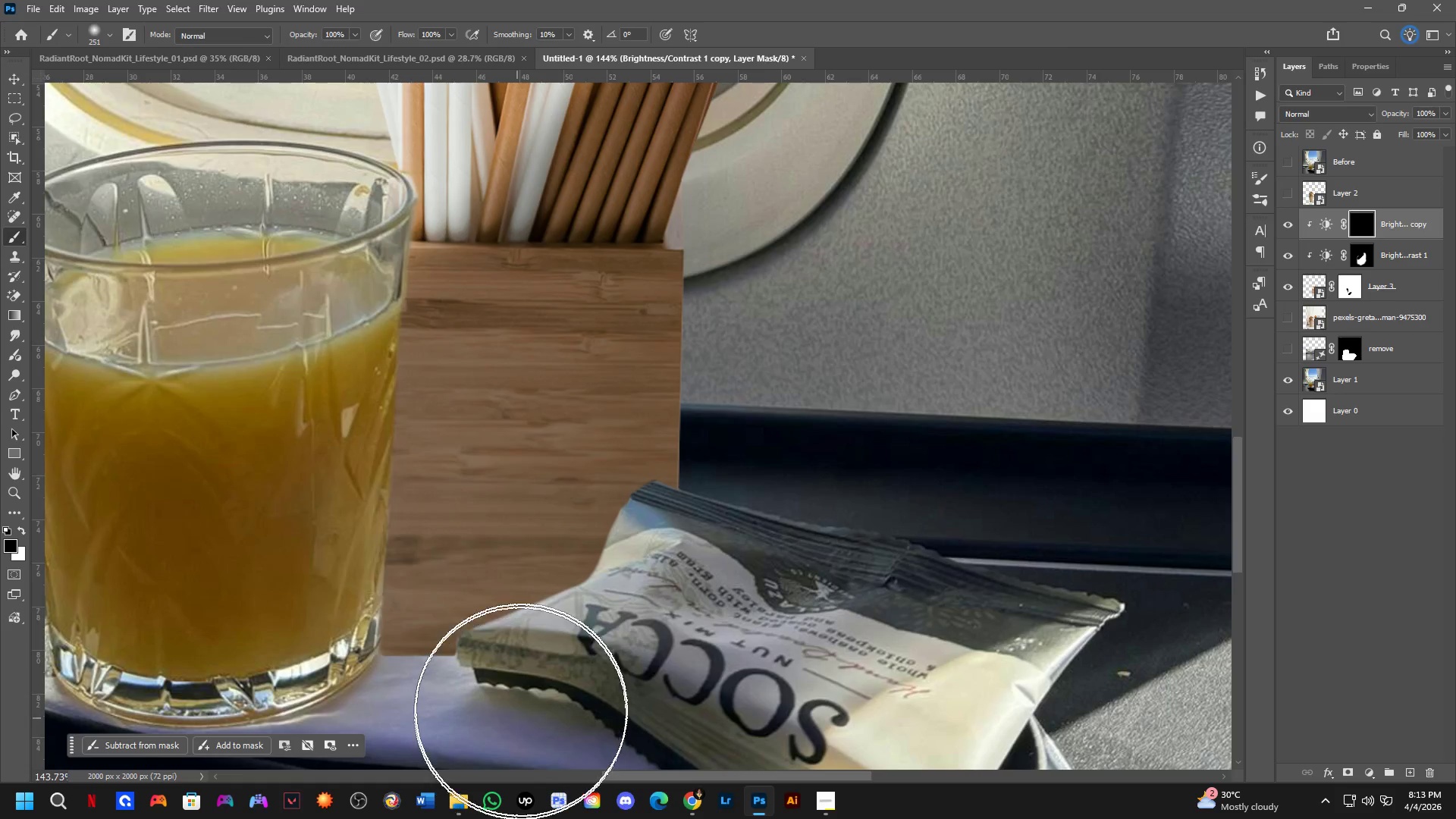 
scroll: coordinate [543, 601], scroll_direction: down, amount: 2.0
 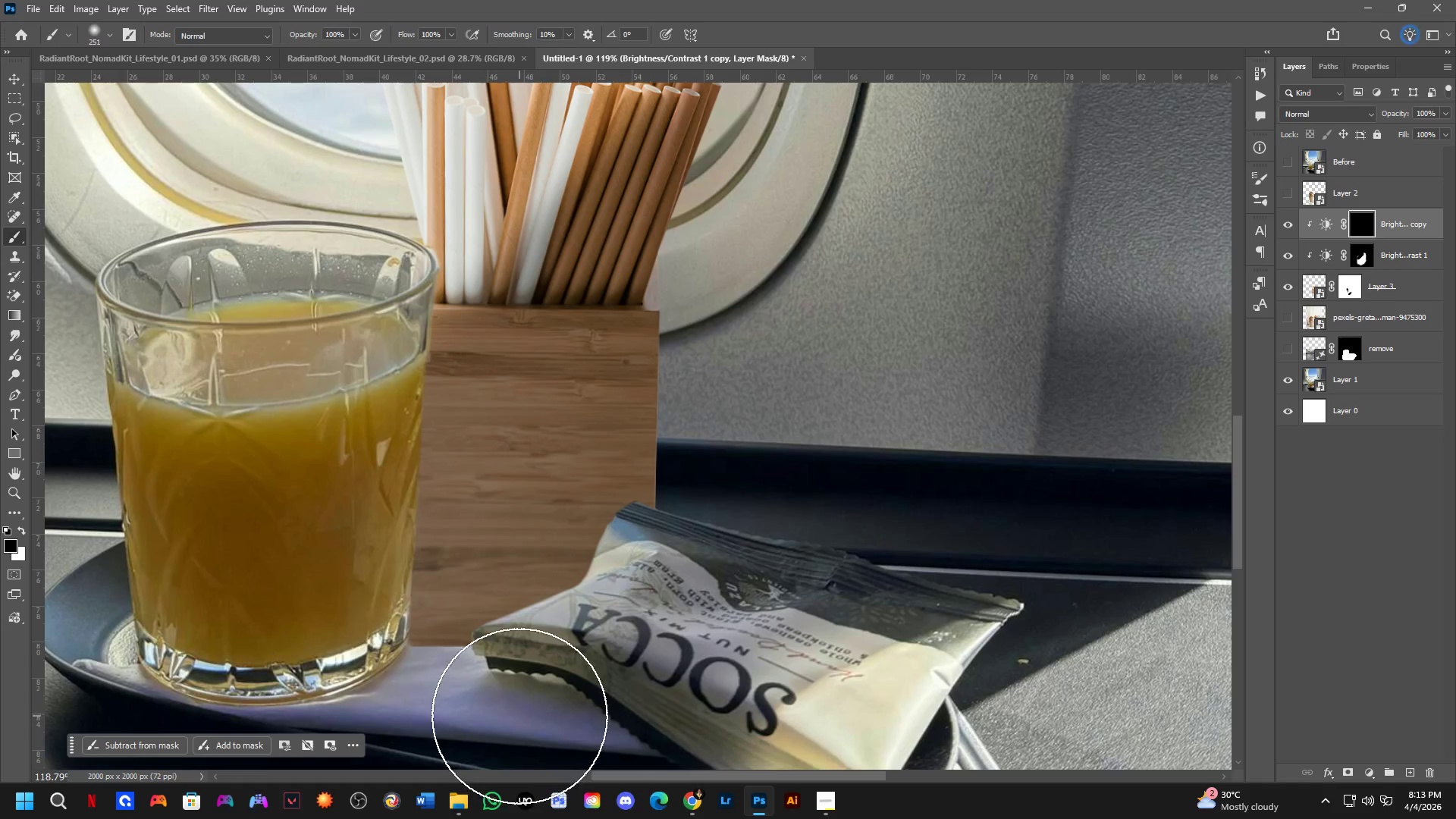 
left_click_drag(start_coordinate=[510, 716], to_coordinate=[371, 710])
 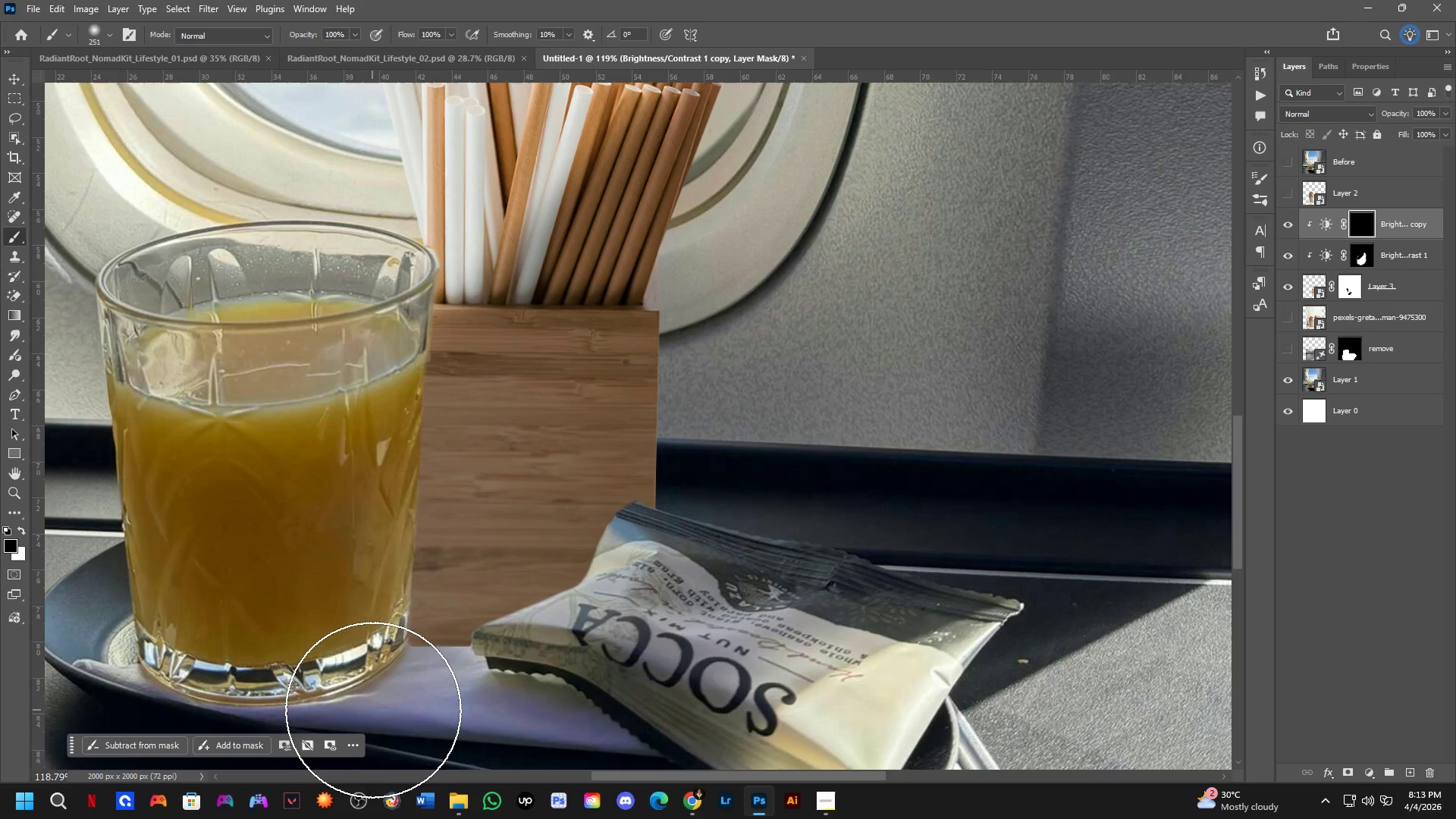 
key(X)
 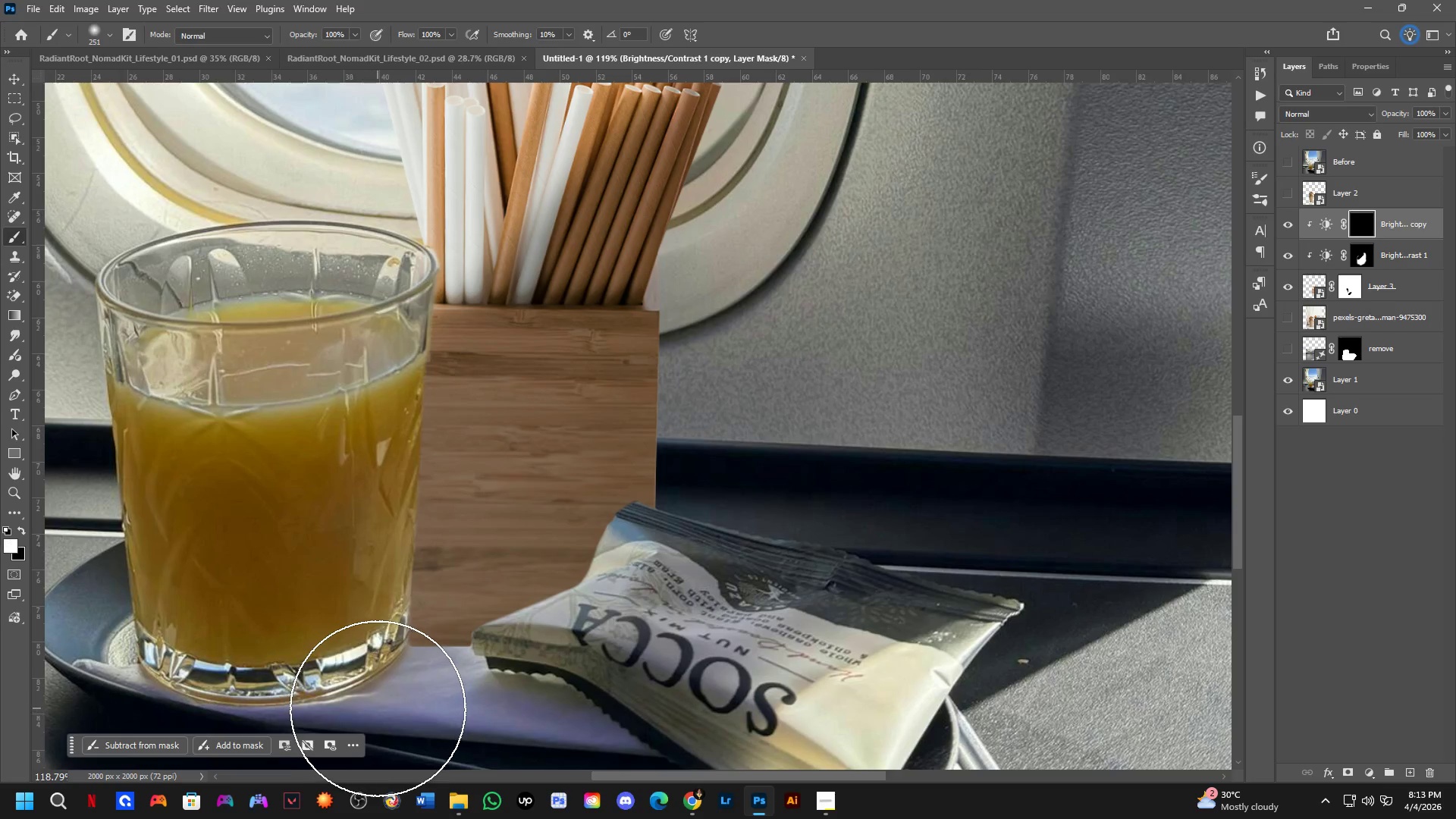 
left_click_drag(start_coordinate=[378, 708], to_coordinate=[412, 730])
 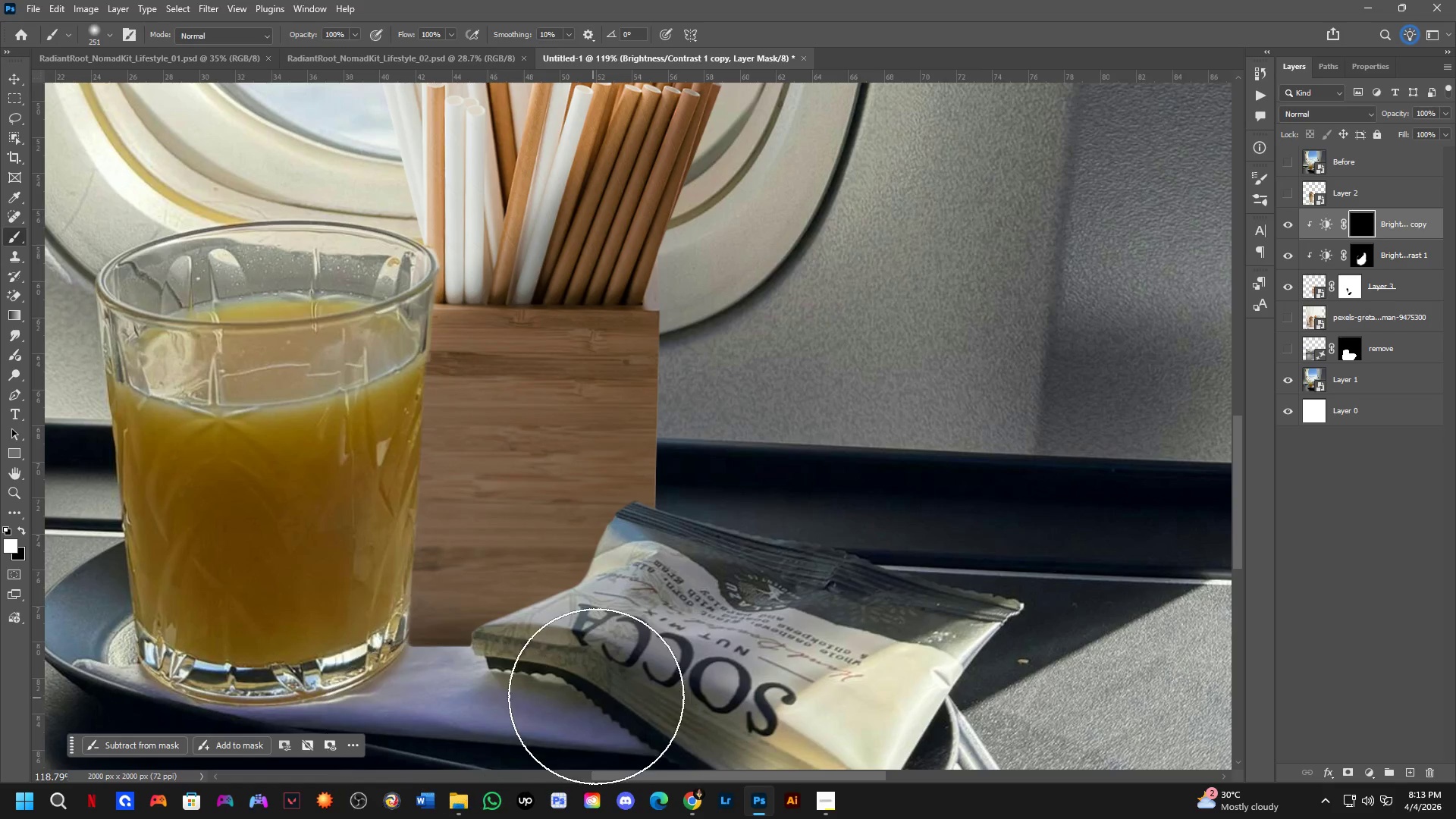 
key(Alt+AltLeft)
 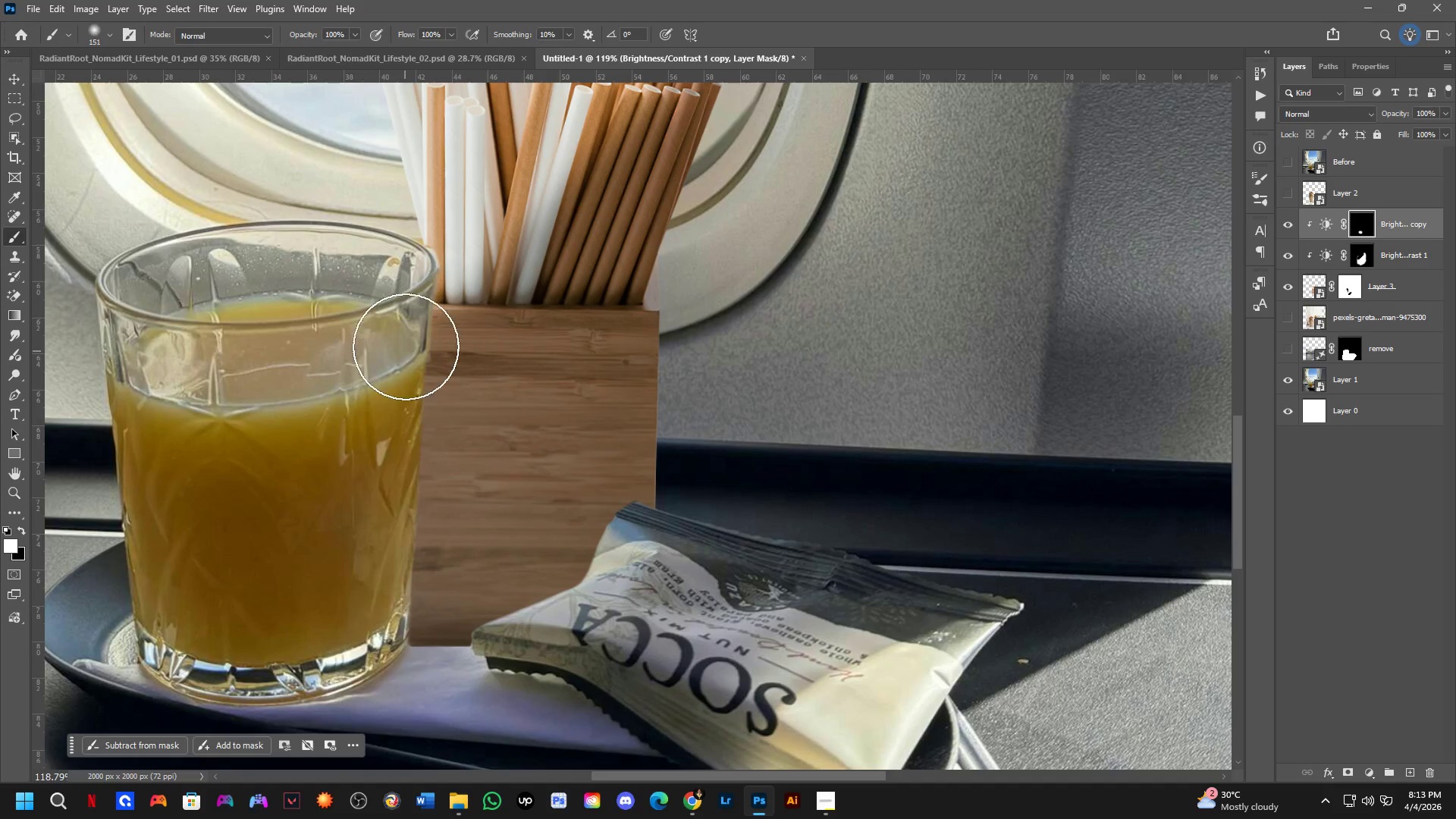 
left_click_drag(start_coordinate=[382, 341], to_coordinate=[355, 712])
 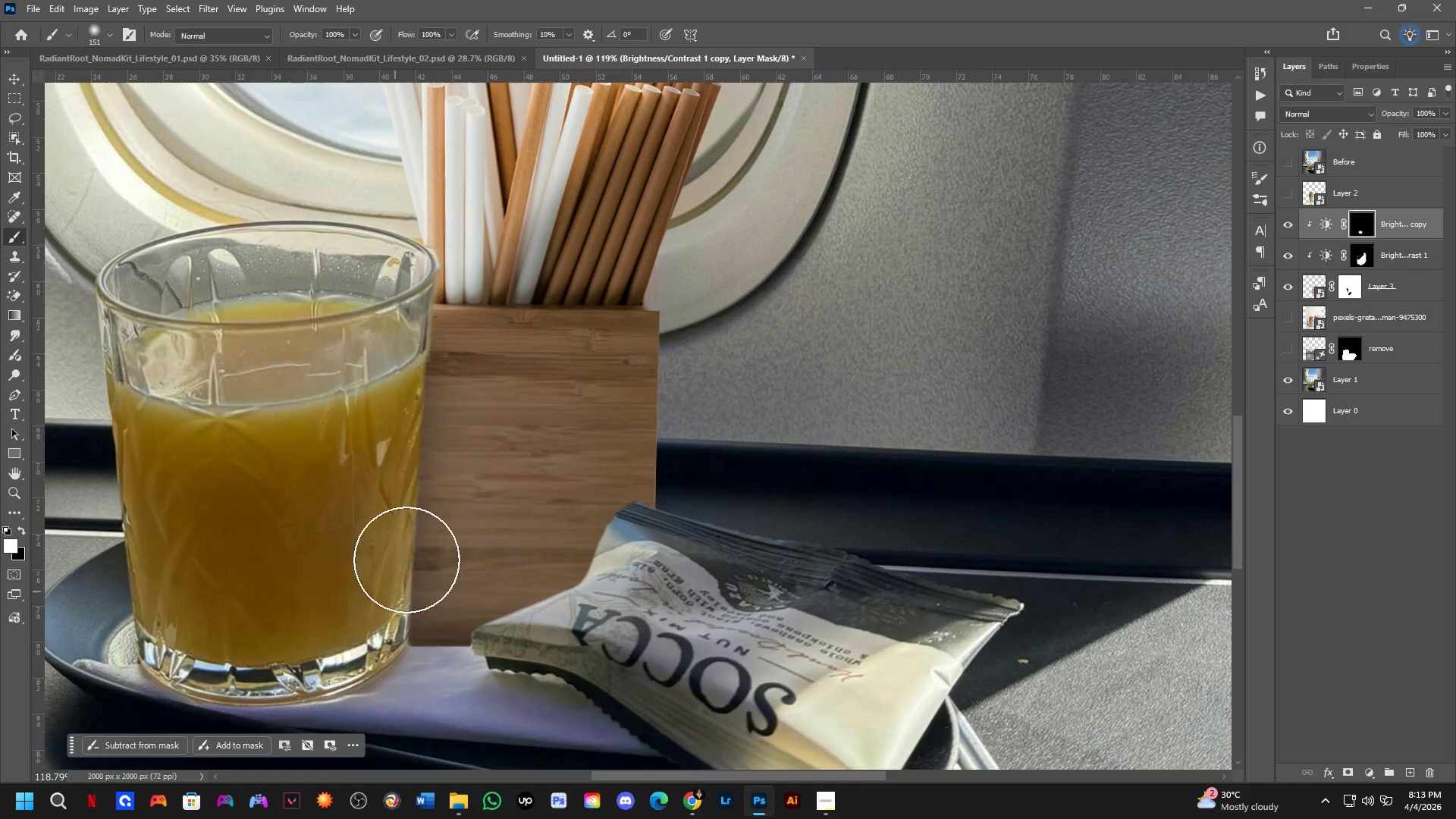 
scroll: coordinate [510, 535], scroll_direction: down, amount: 9.0
 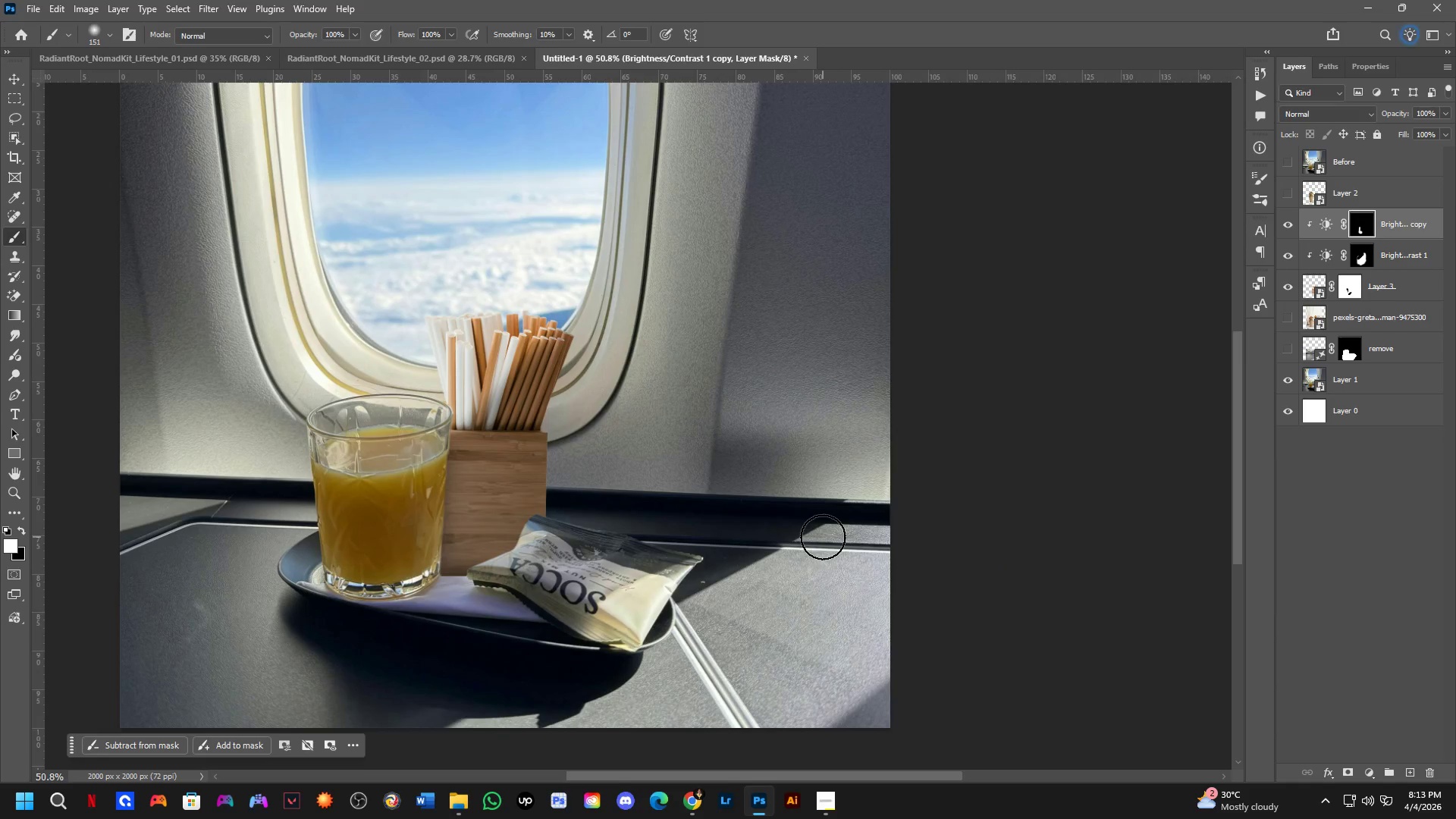 
key(Control+ControlLeft)
 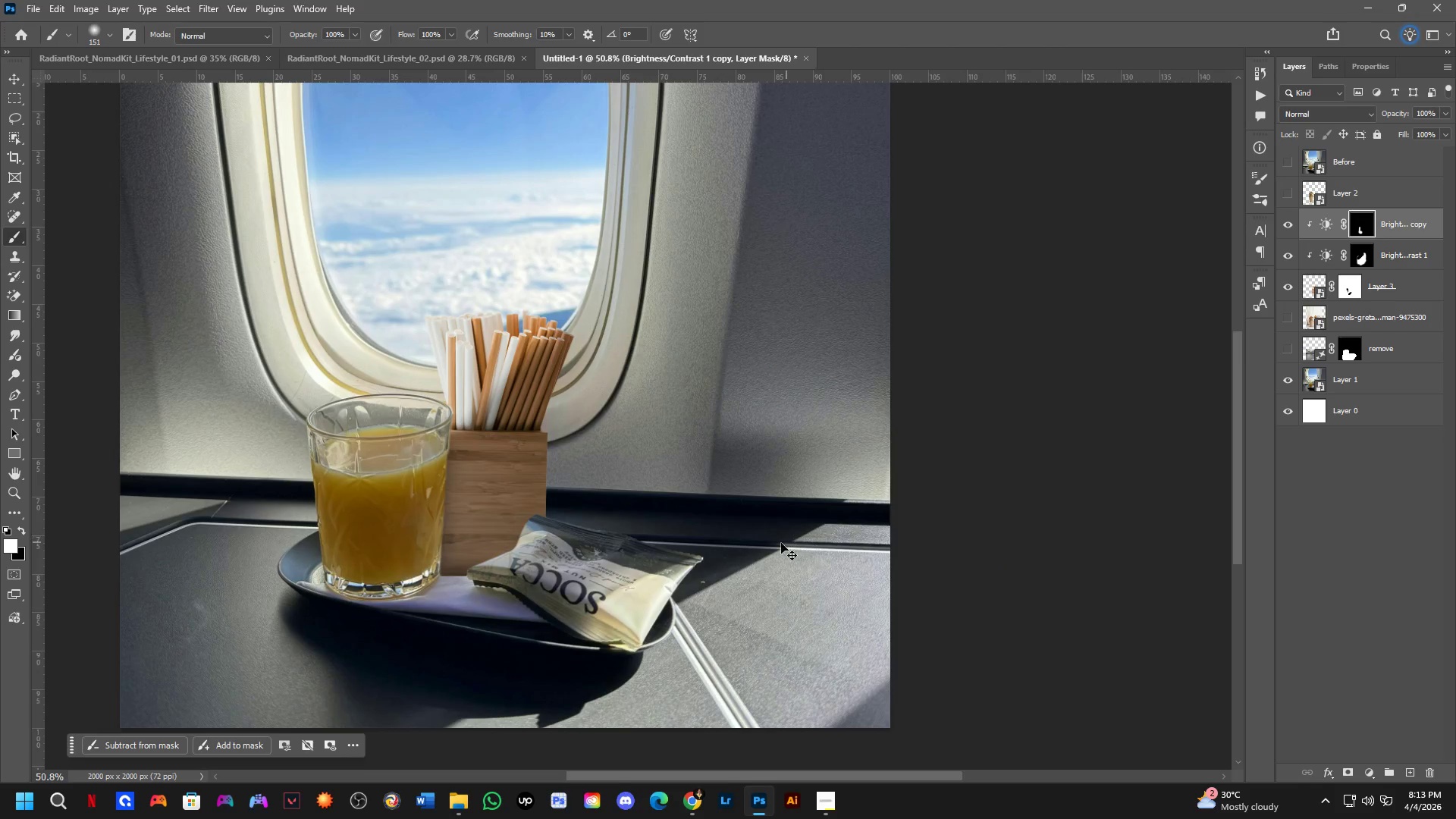 
key(Control+Z)
 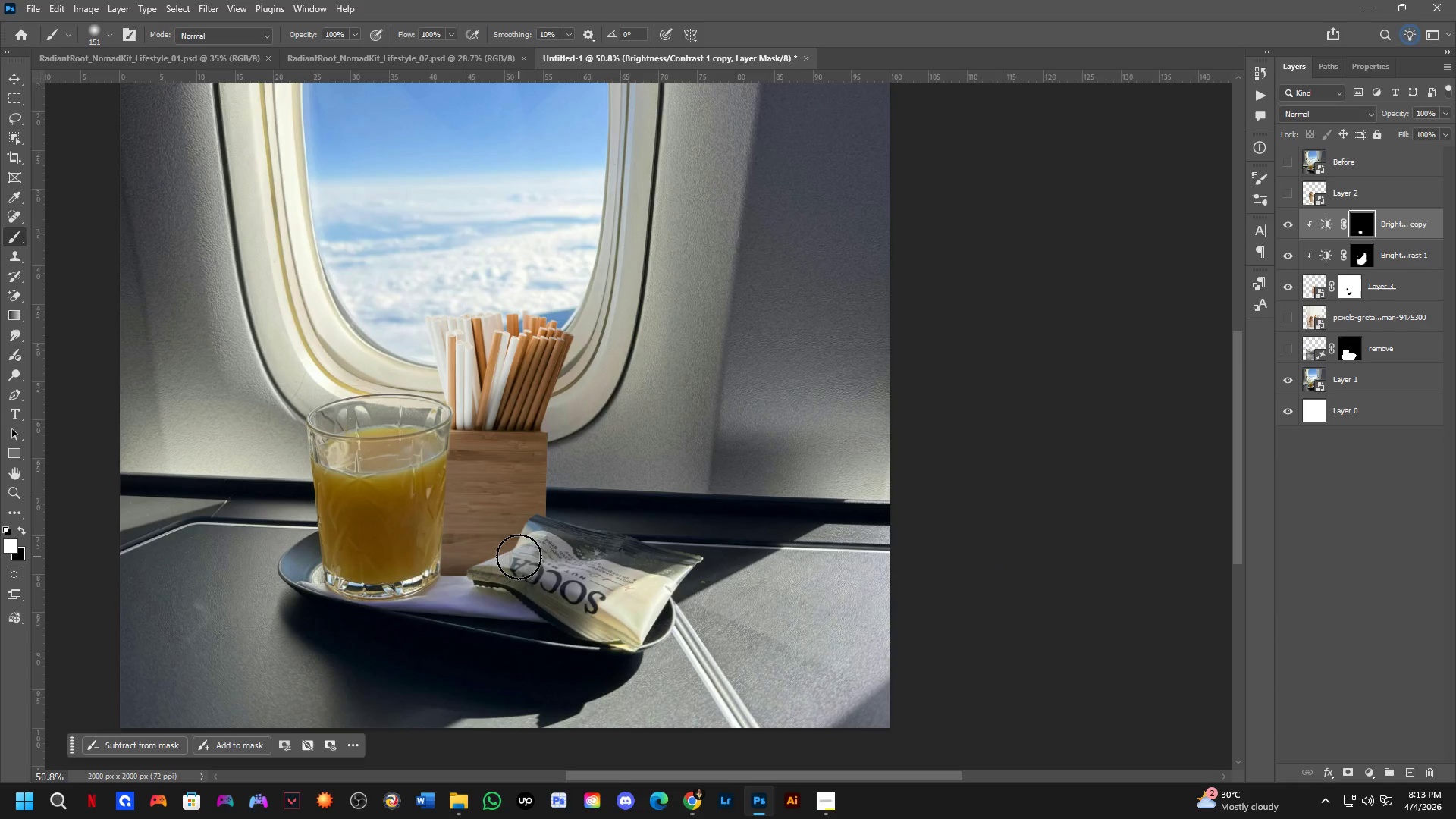 
scroll: coordinate [519, 557], scroll_direction: up, amount: 7.0
 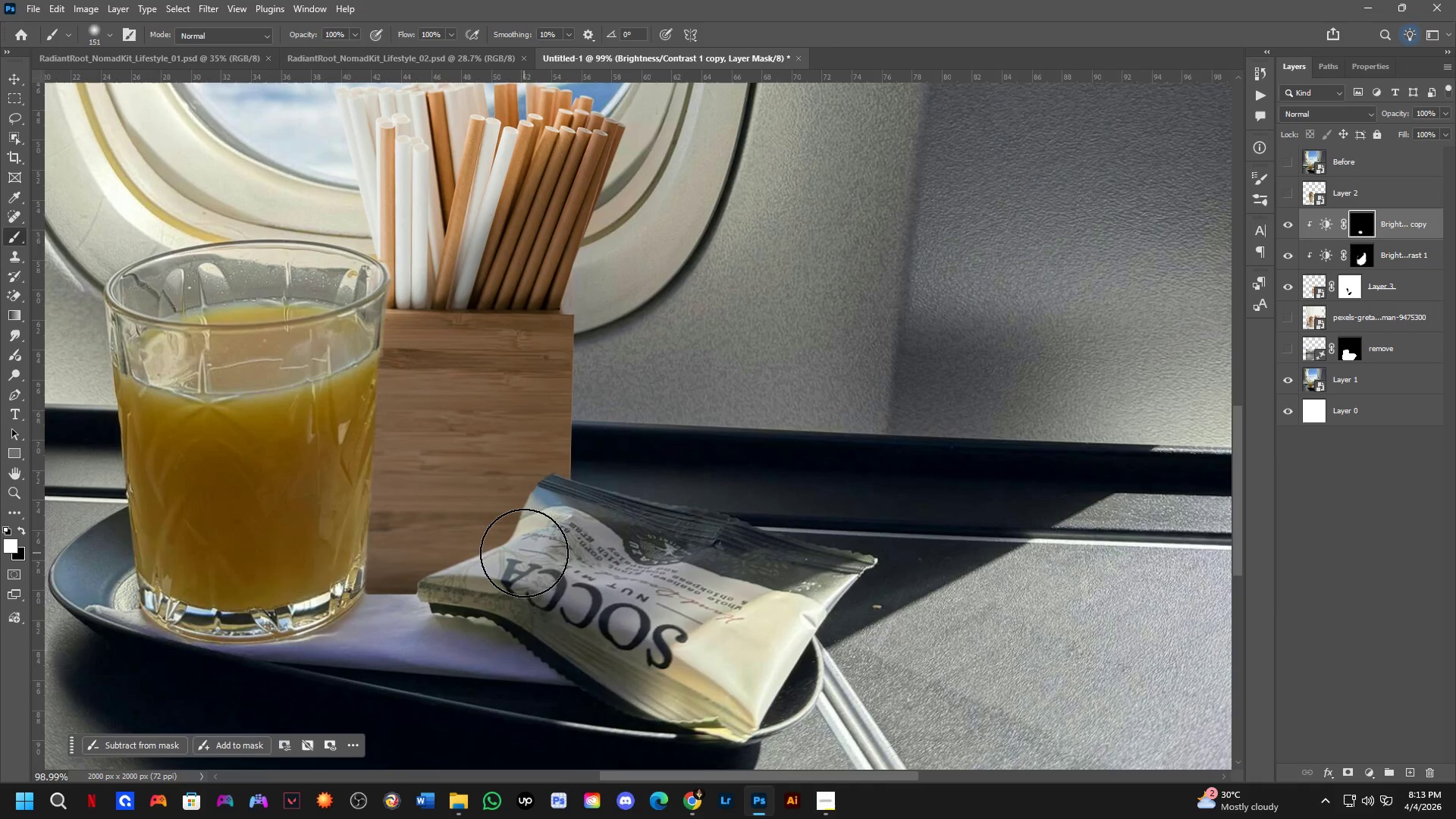 
hold_key(key=AltLeft, duration=0.34)
 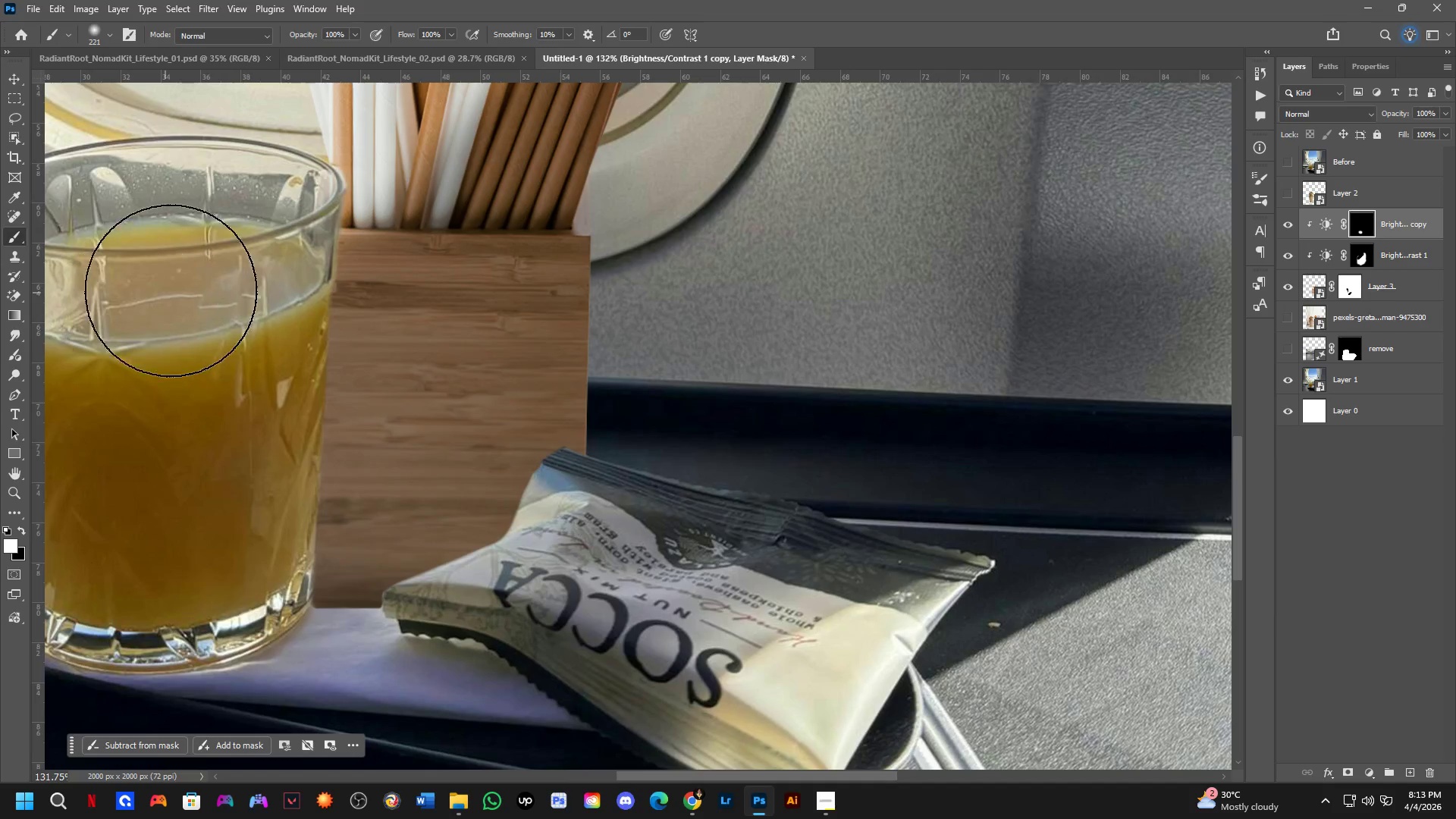 
scroll: coordinate [524, 553], scroll_direction: up, amount: 3.0
 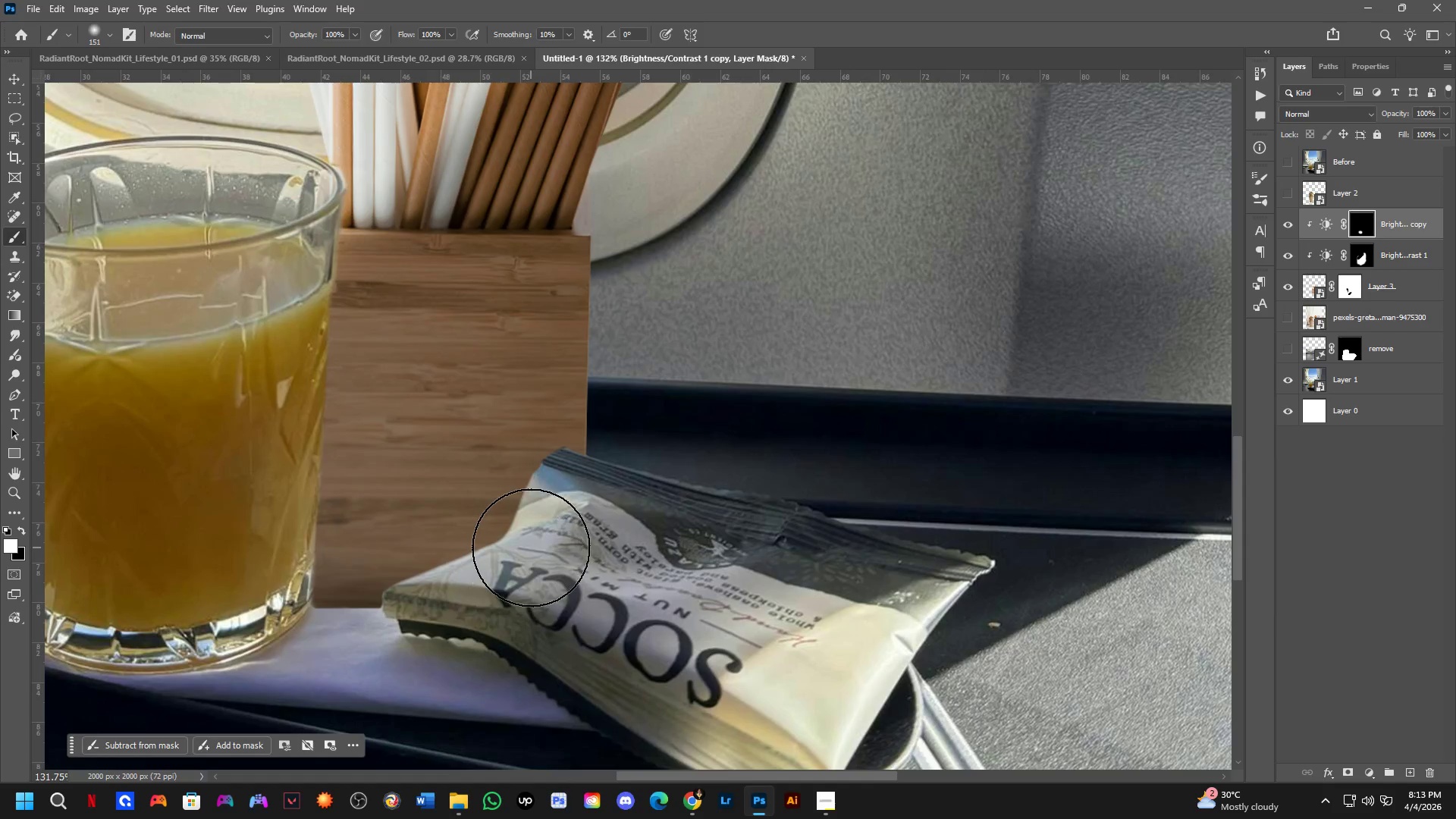 
left_click_drag(start_coordinate=[234, 275], to_coordinate=[214, 666])
 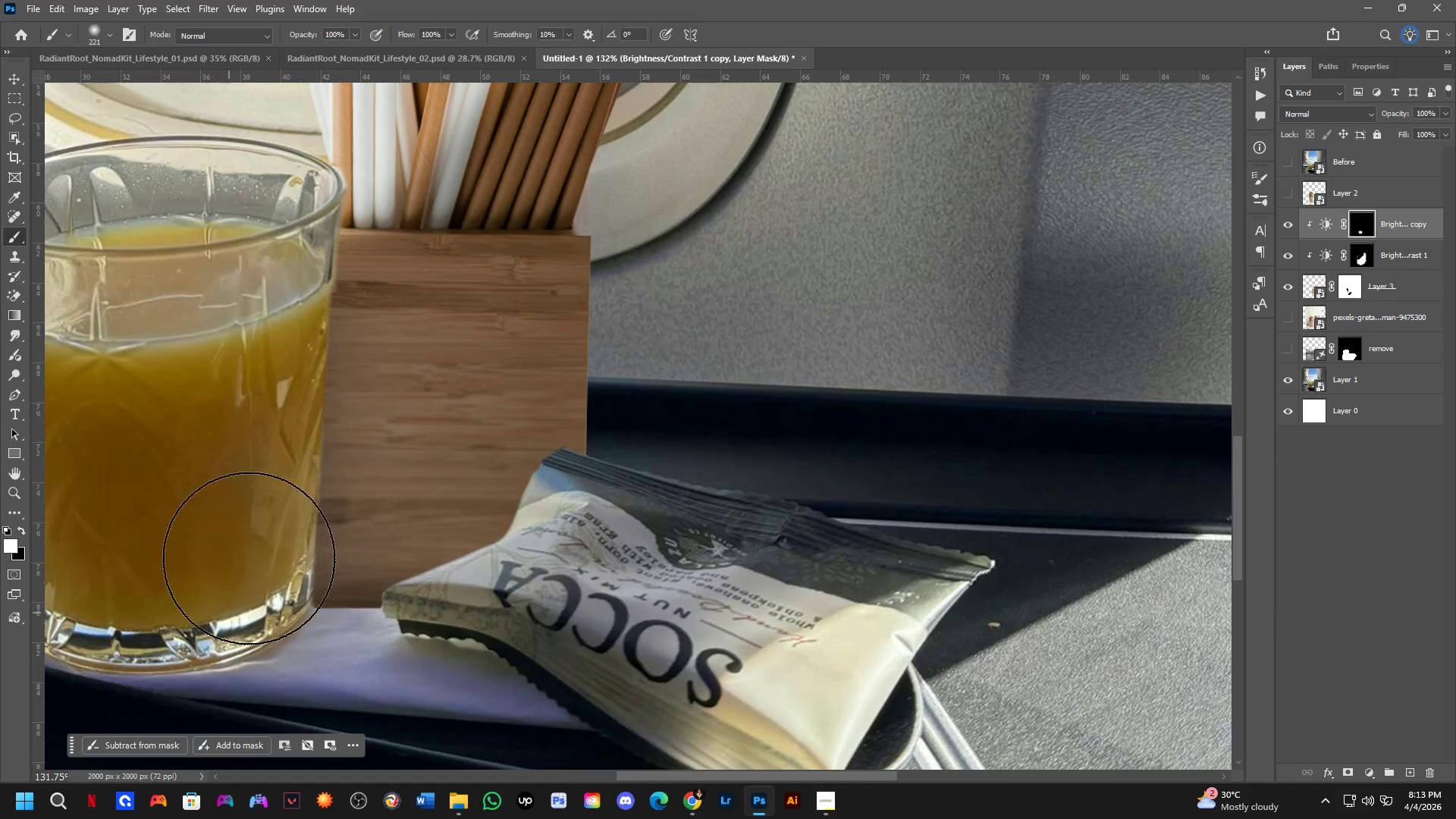 
scroll: coordinate [366, 446], scroll_direction: down, amount: 8.0
 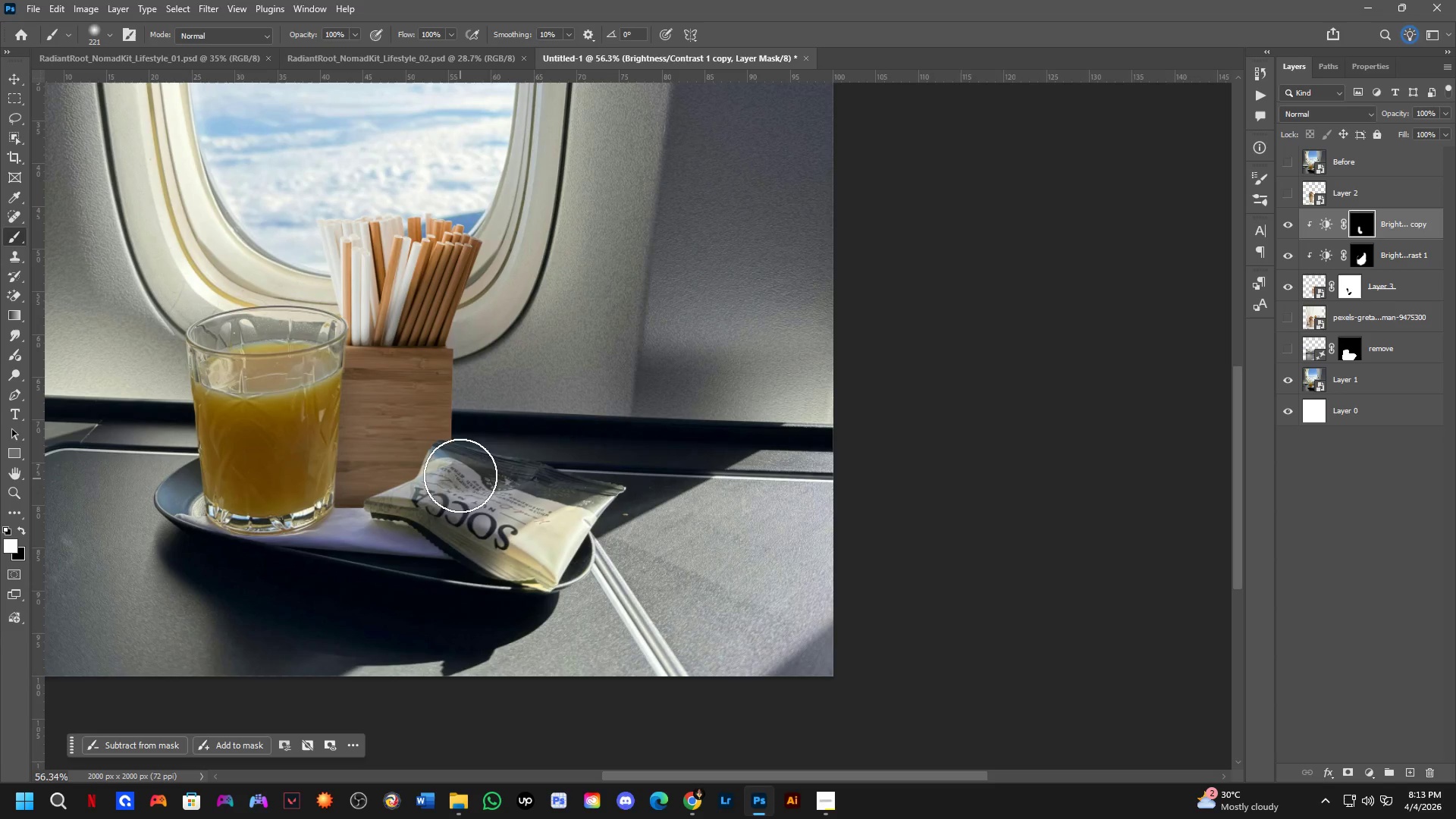 
left_click_drag(start_coordinate=[461, 463], to_coordinate=[486, 432])
 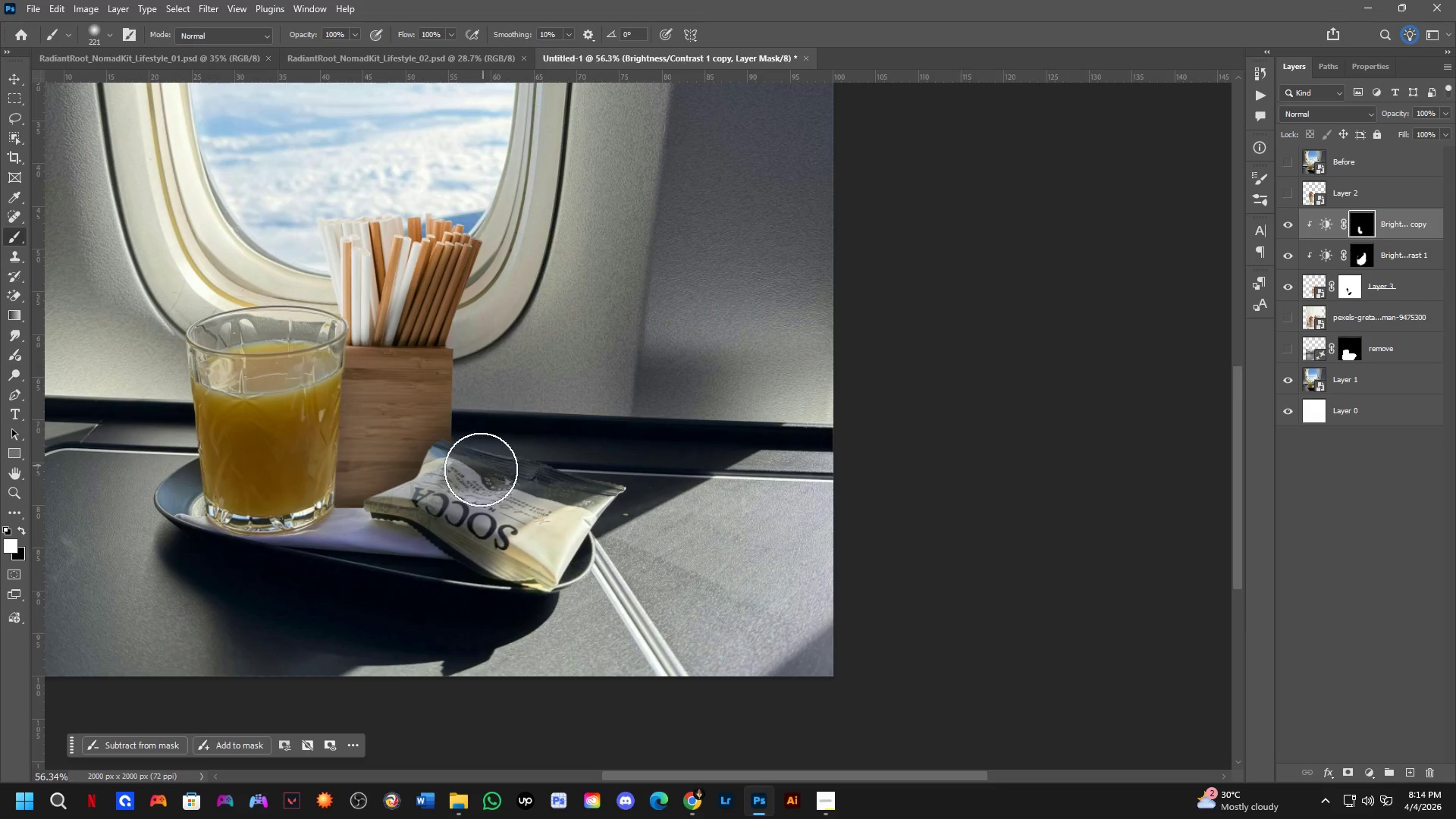 
key(Control+Z)
 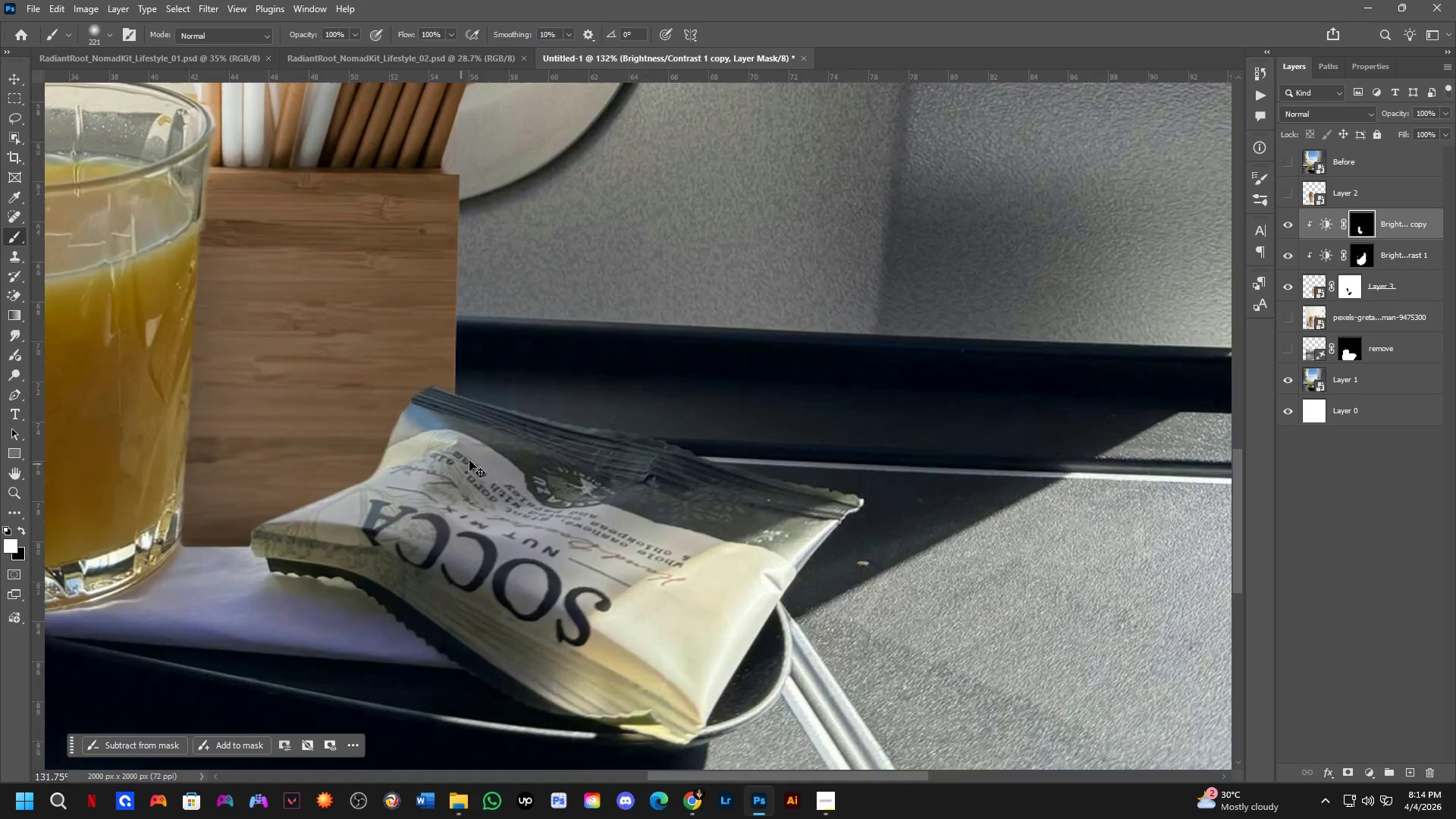 
hold_key(key=AltLeft, duration=0.72)
 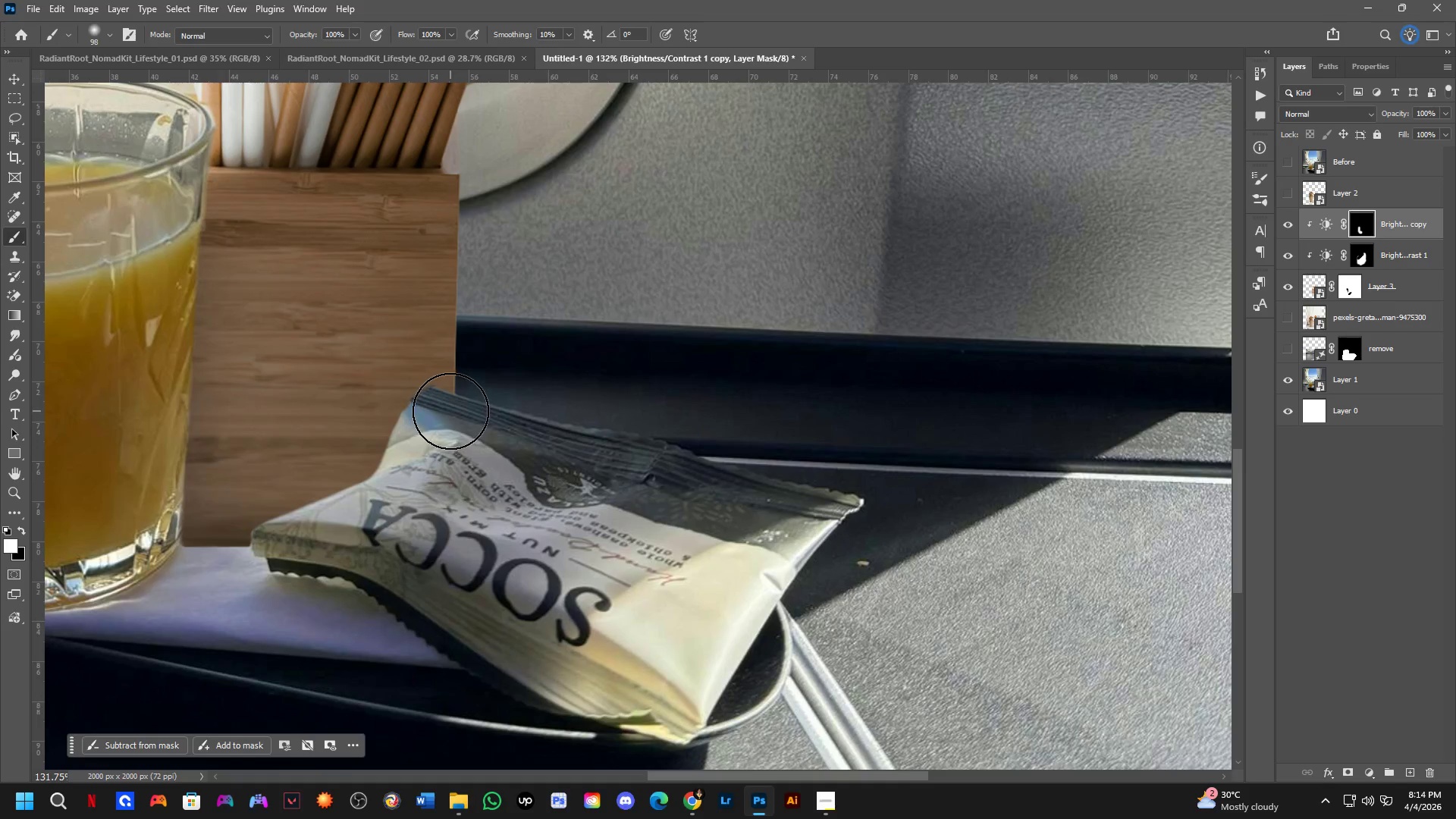 
scroll: coordinate [429, 477], scroll_direction: up, amount: 9.0
 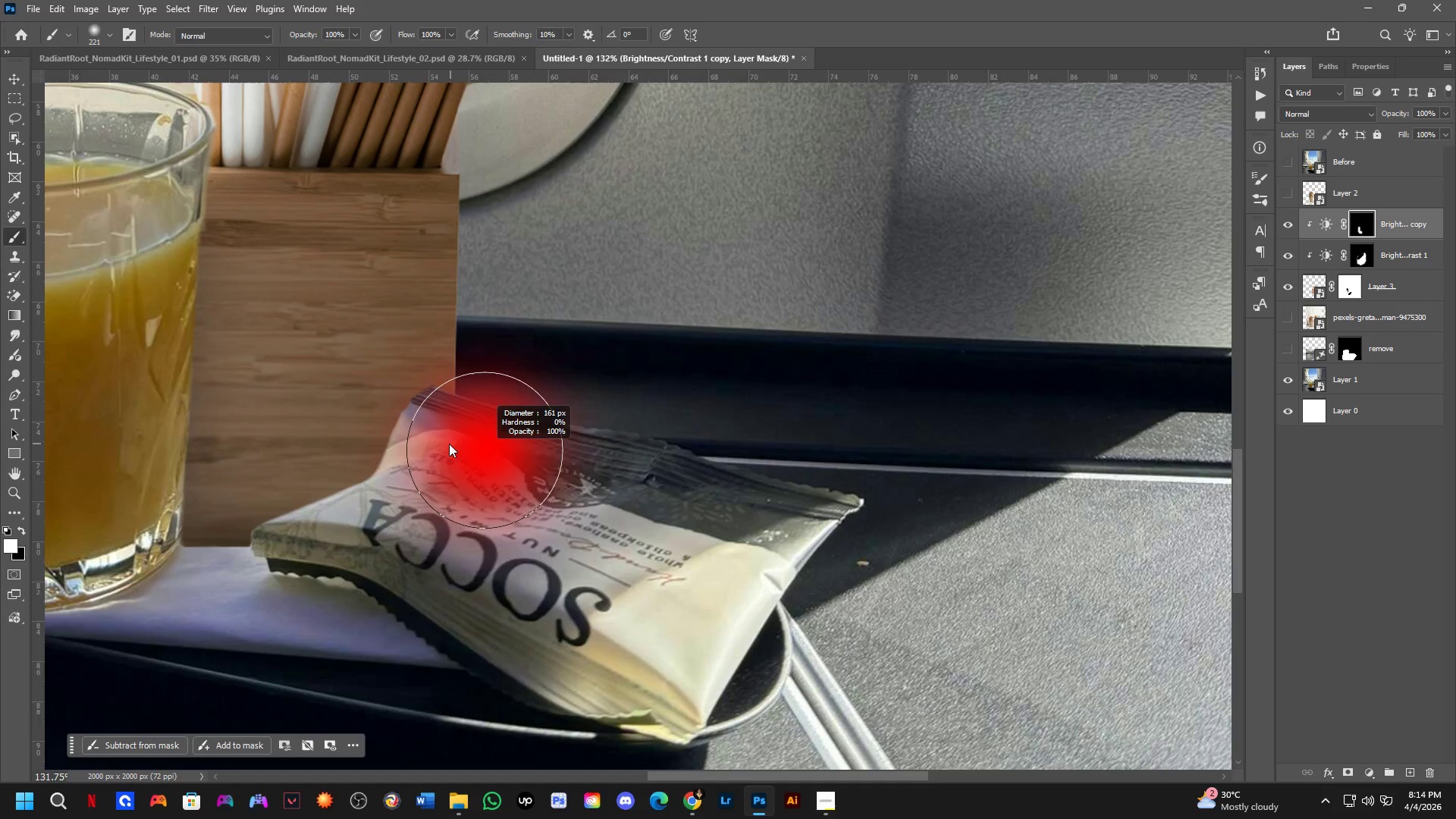 
left_click_drag(start_coordinate=[450, 411], to_coordinate=[436, 413])
 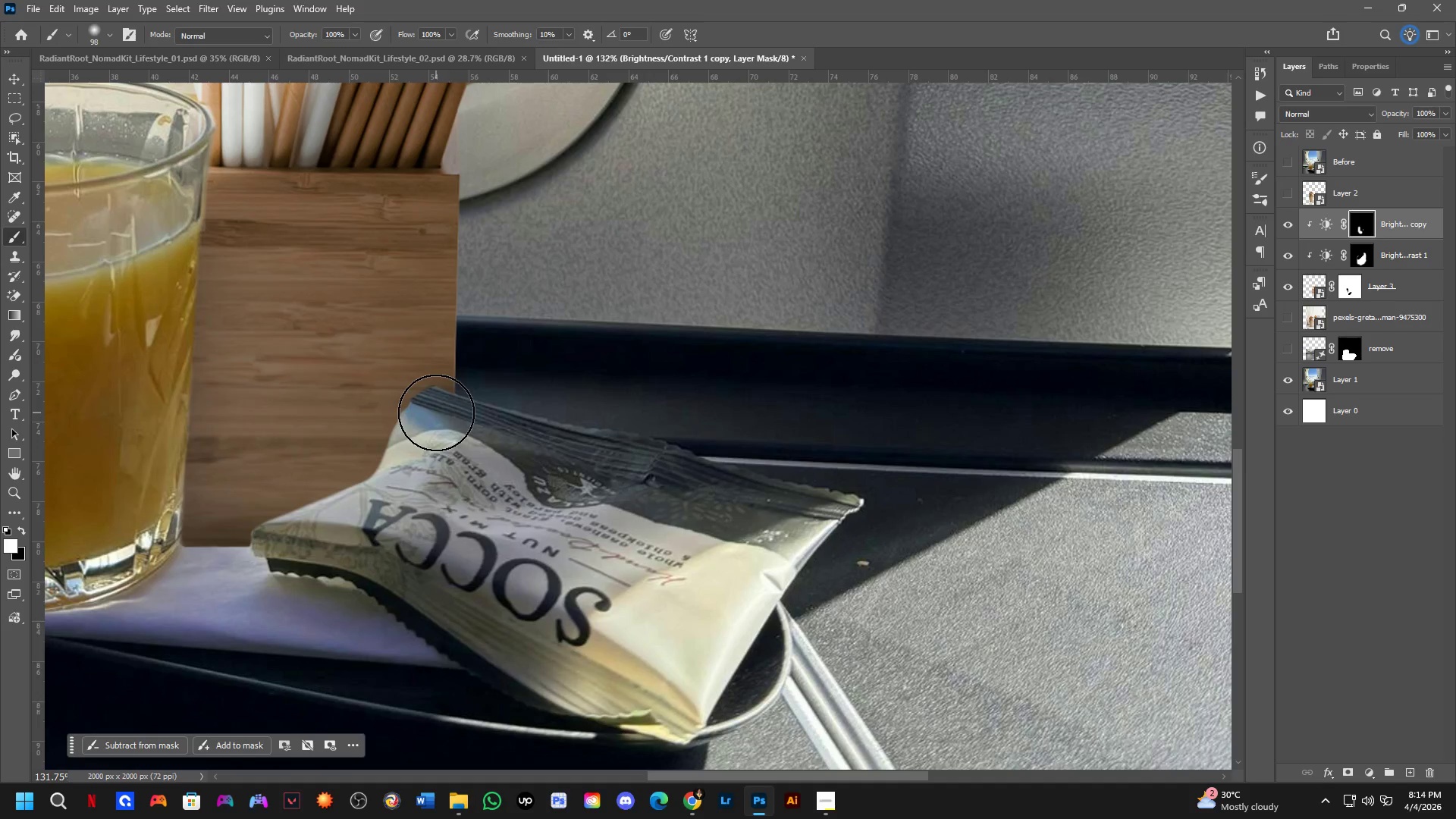 
left_click_drag(start_coordinate=[435, 413], to_coordinate=[223, 585])
 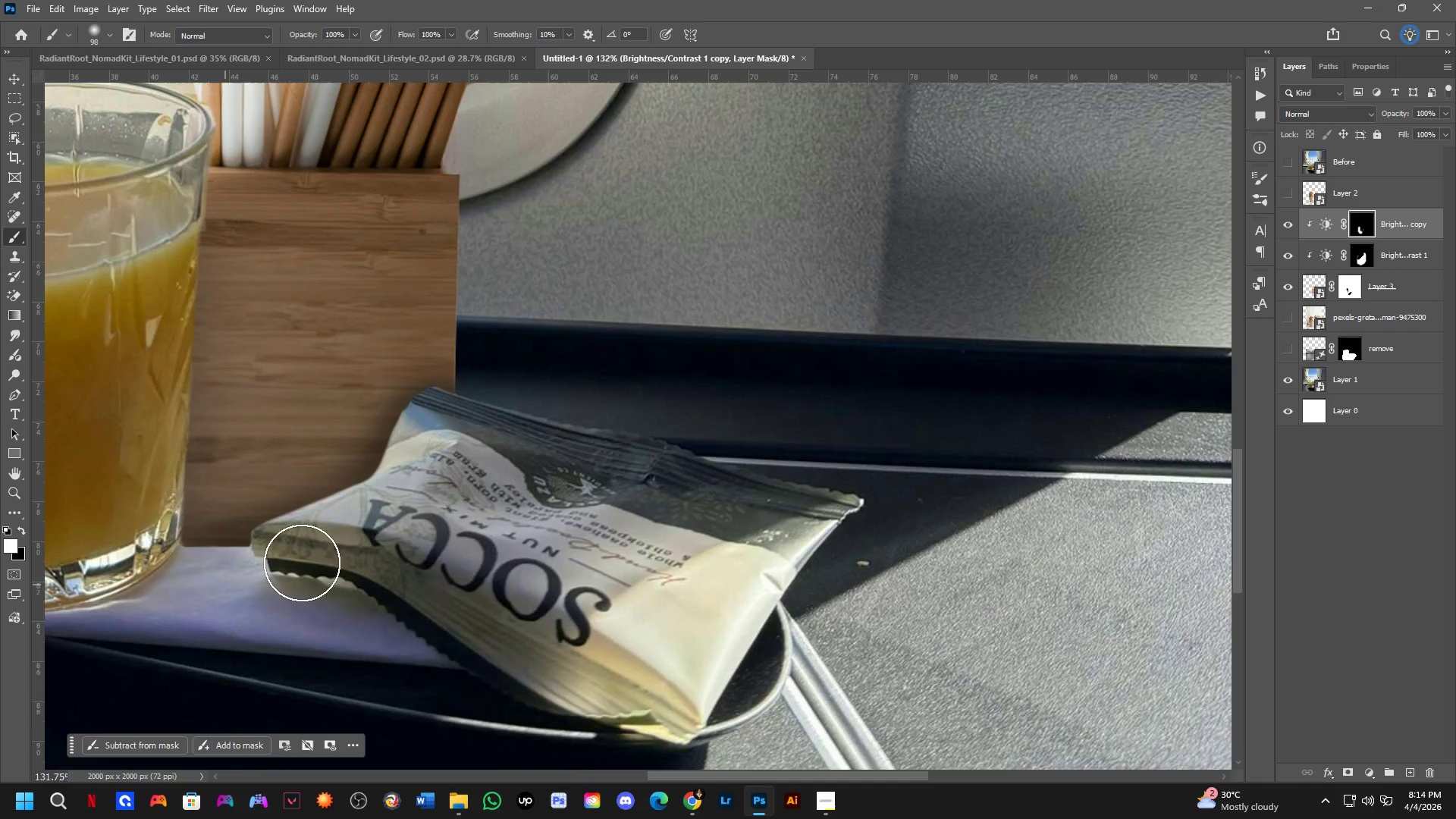 
hold_key(key=Space, duration=1.06)
 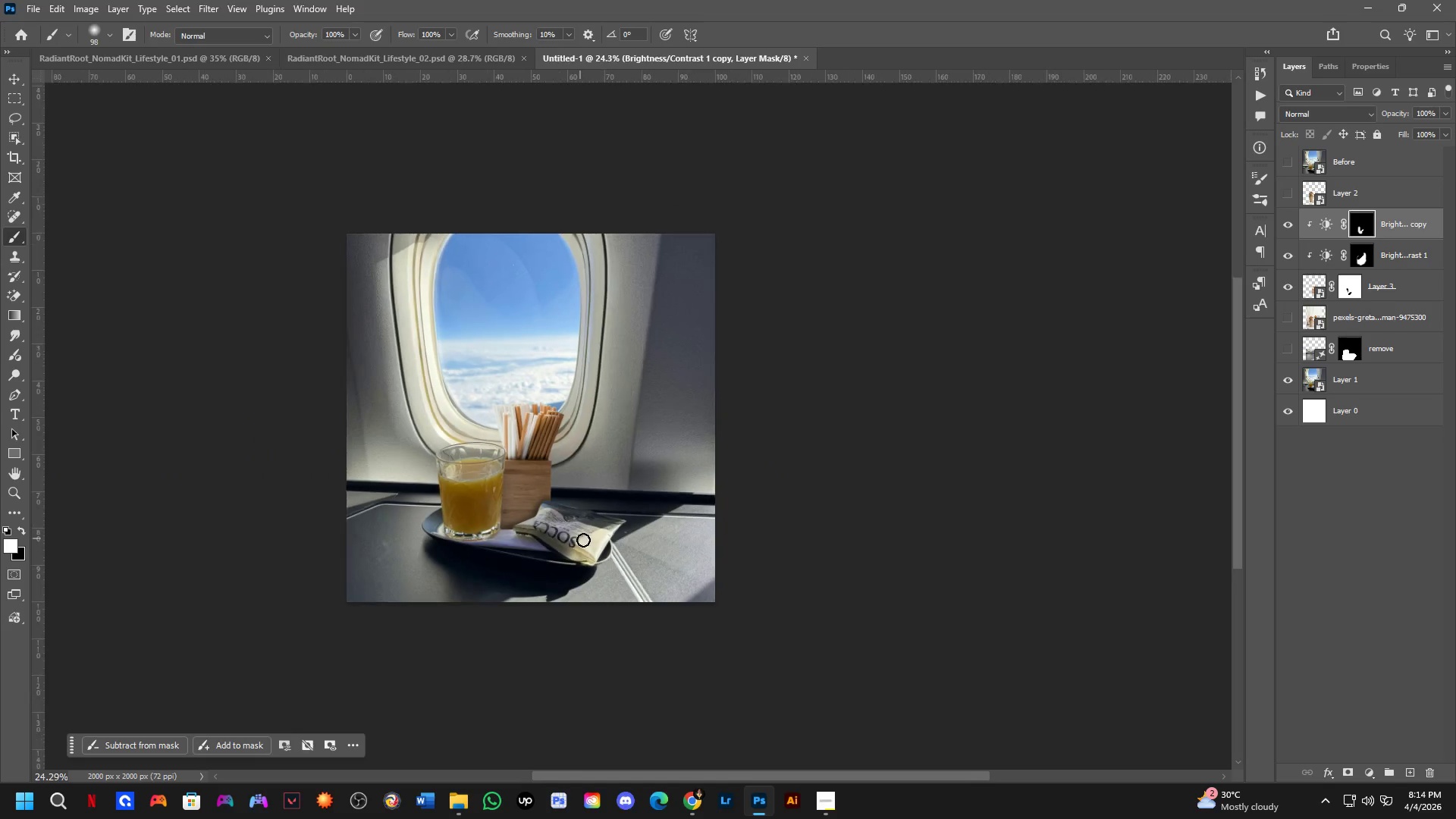 
left_click_drag(start_coordinate=[473, 522], to_coordinate=[564, 548])
 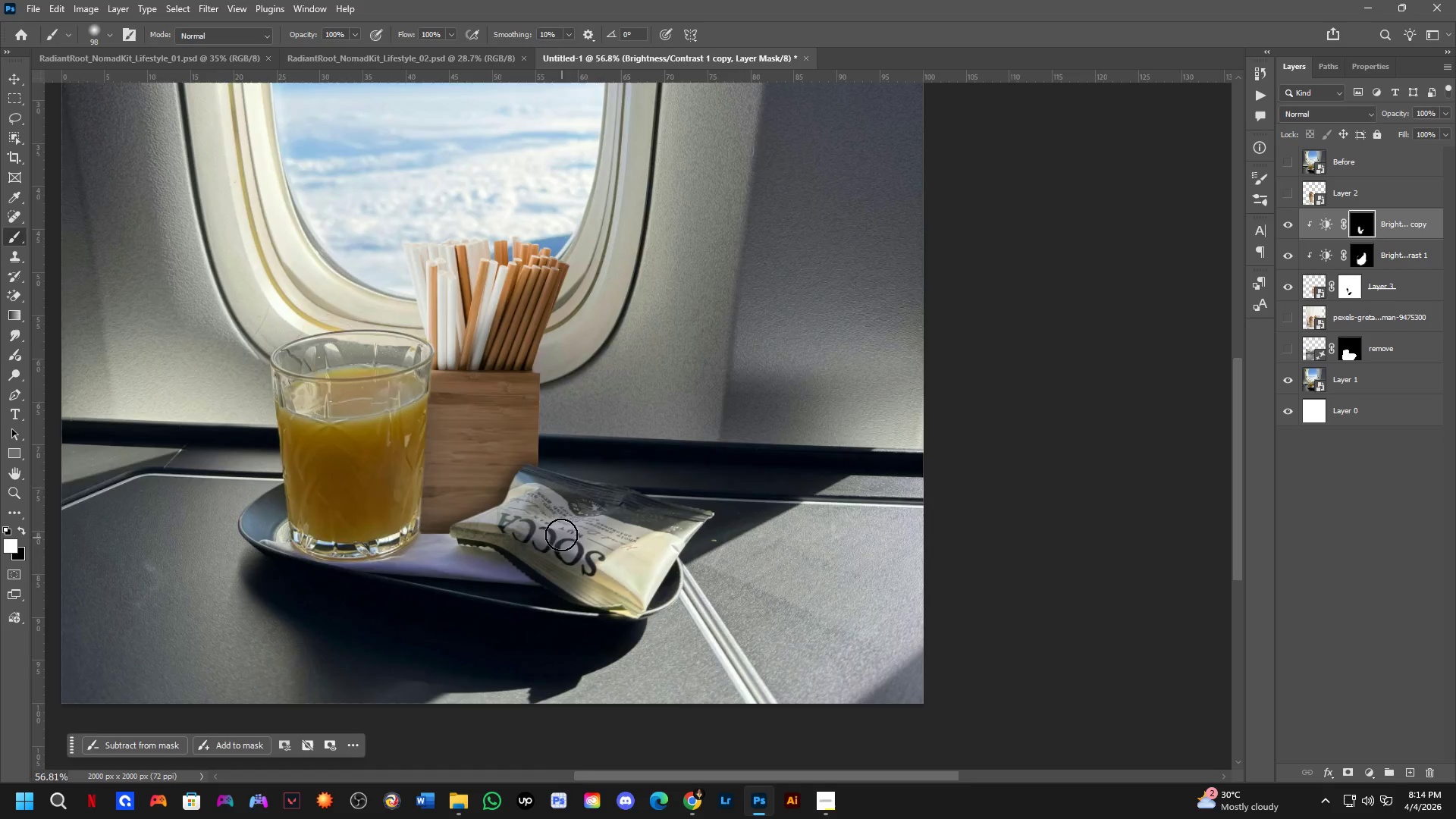 
scroll: coordinate [560, 526], scroll_direction: down, amount: 17.0
 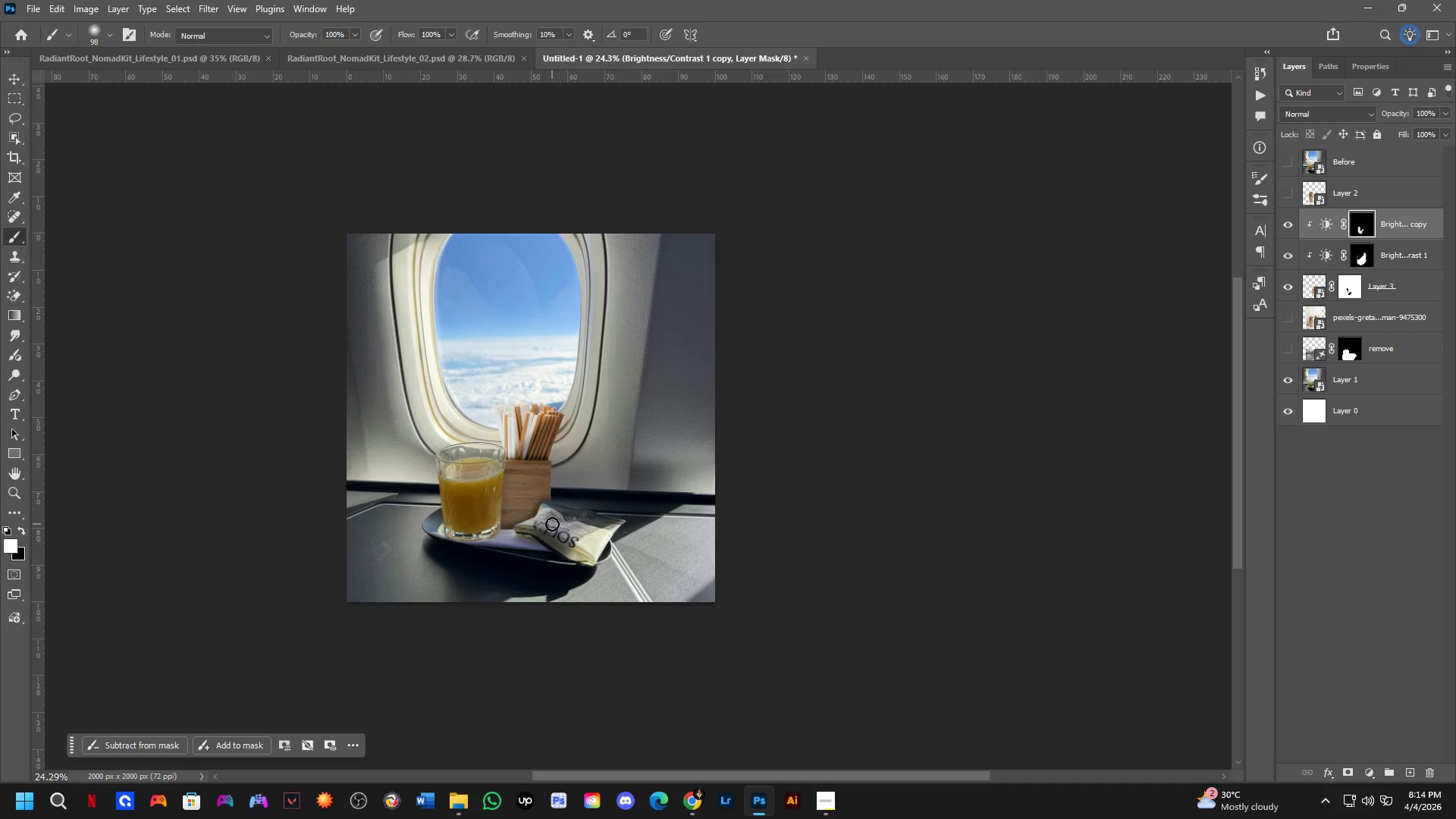 
key(Control+ControlLeft)
 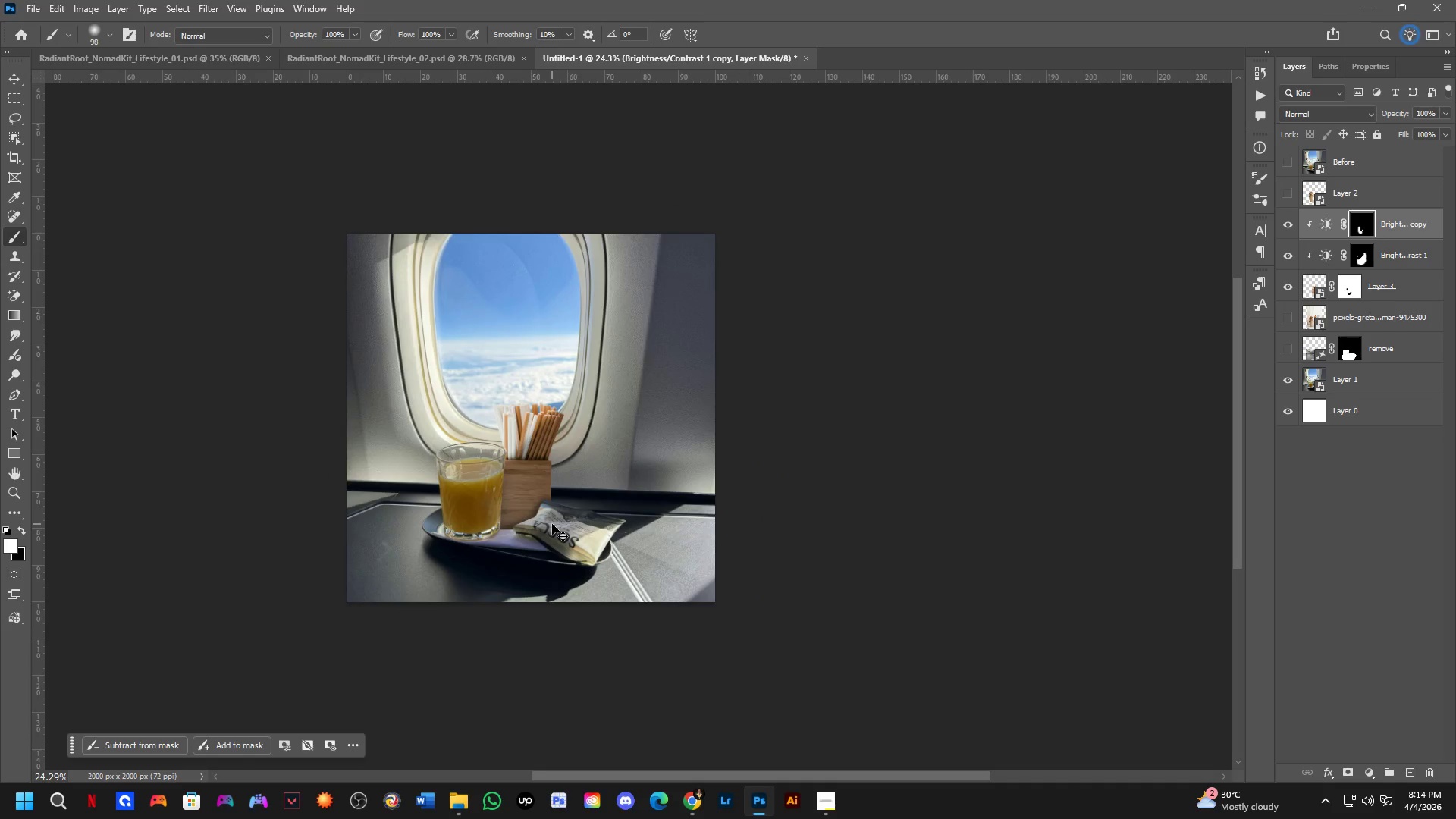 
key(Control+Z)
 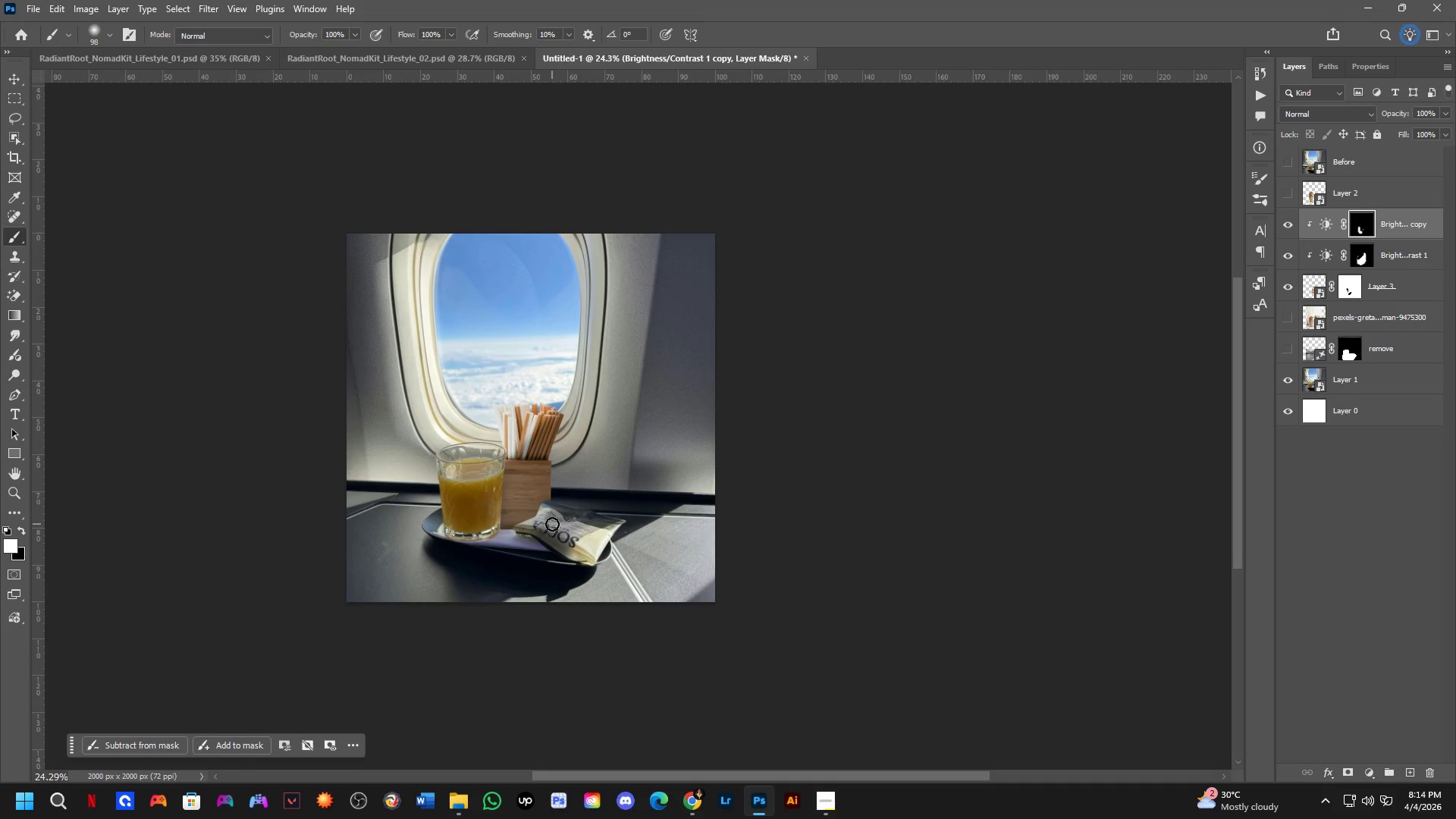 
scroll: coordinate [549, 511], scroll_direction: up, amount: 19.0
 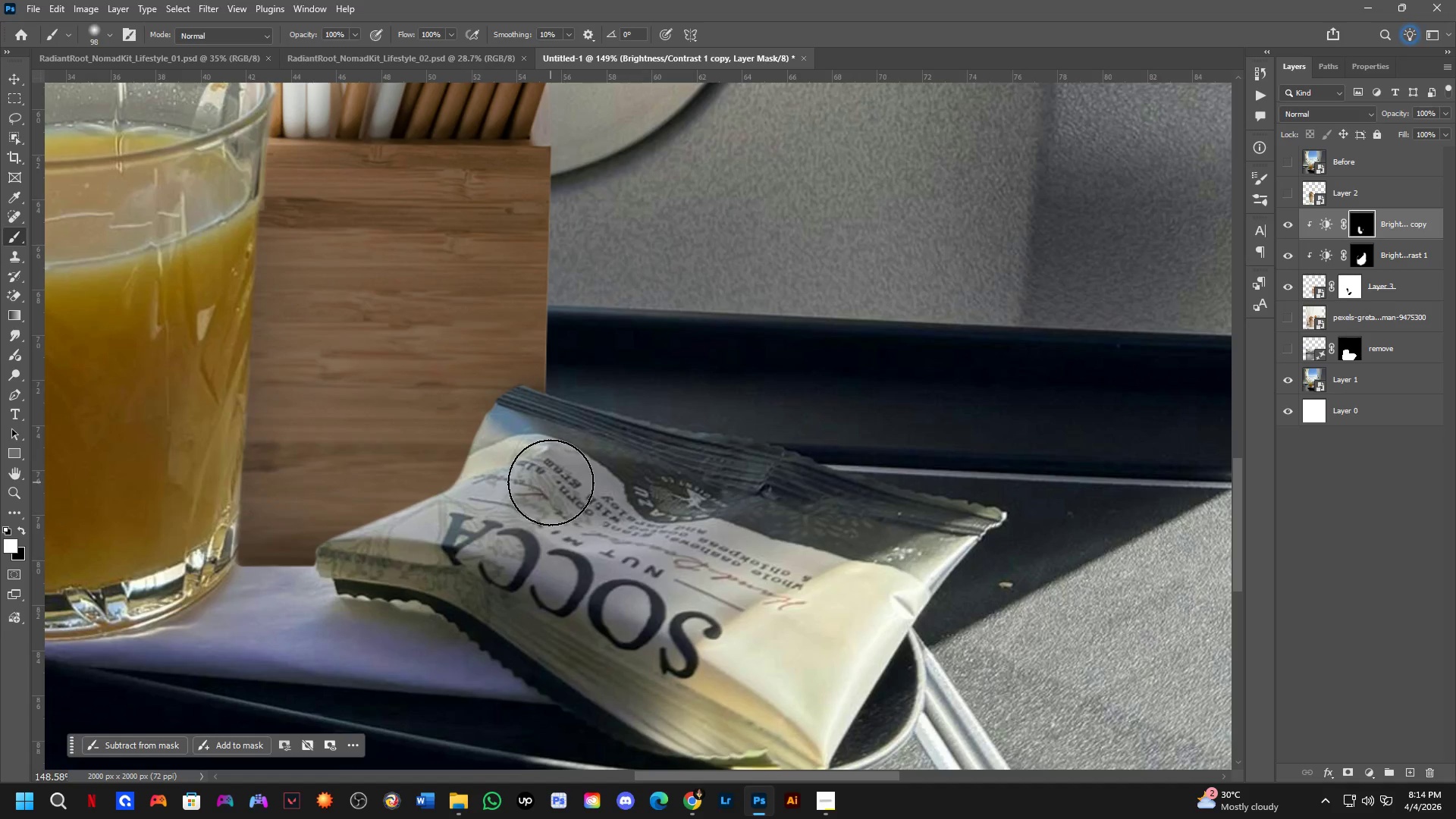 
left_click_drag(start_coordinate=[548, 312], to_coordinate=[542, 504])
 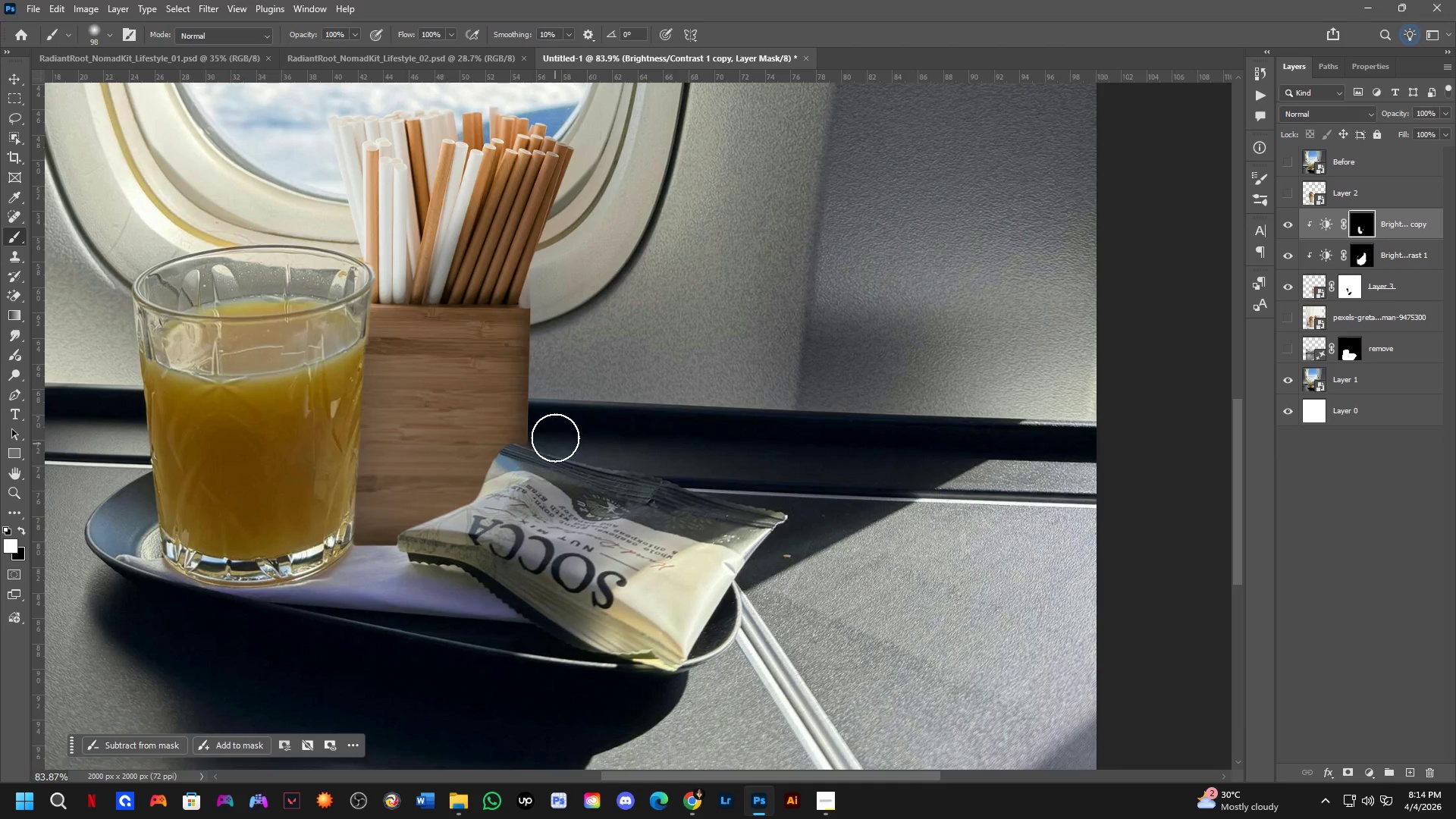 
scroll: coordinate [548, 363], scroll_direction: down, amount: 6.0
 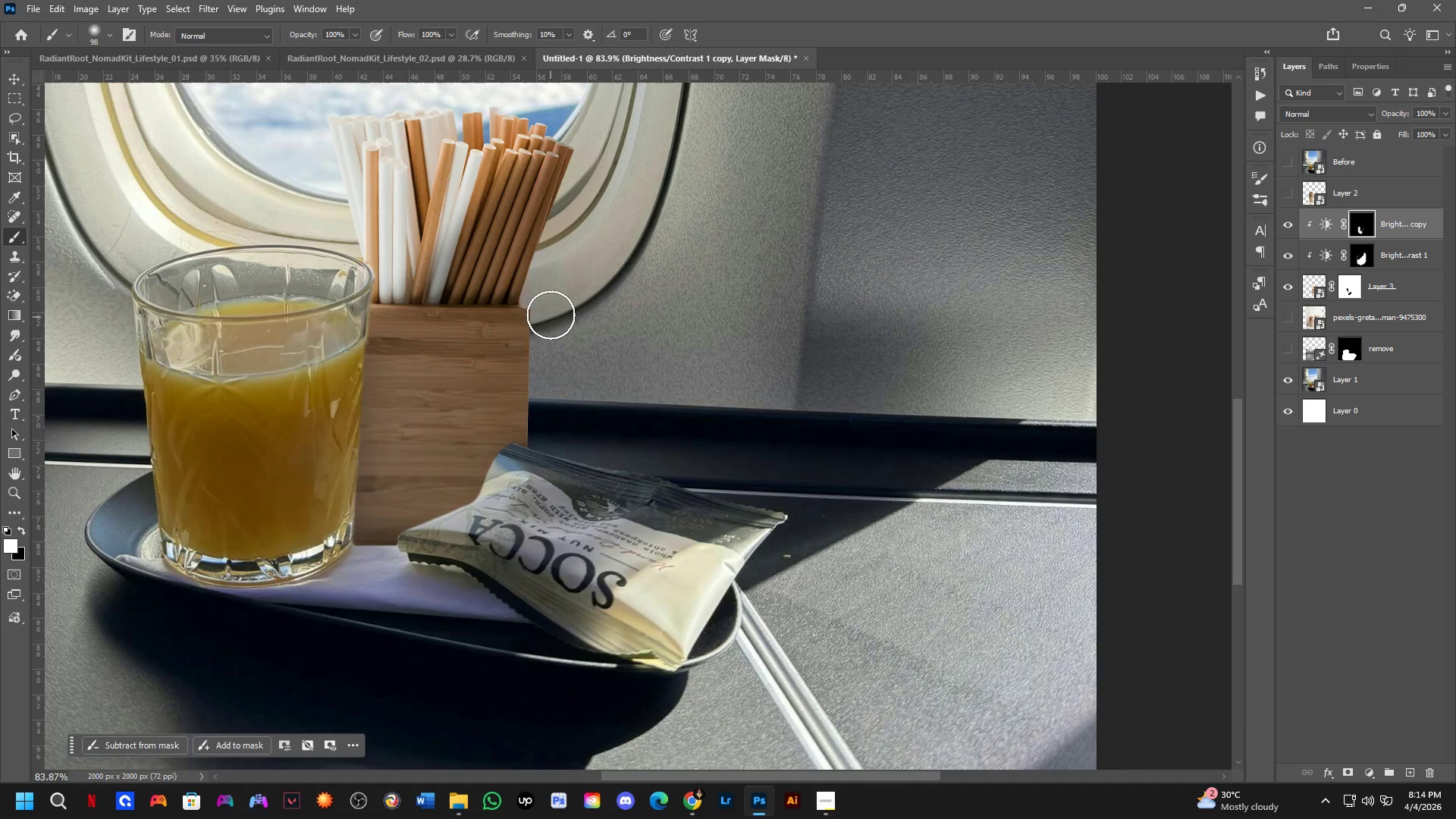 
key(Control+ControlLeft)
 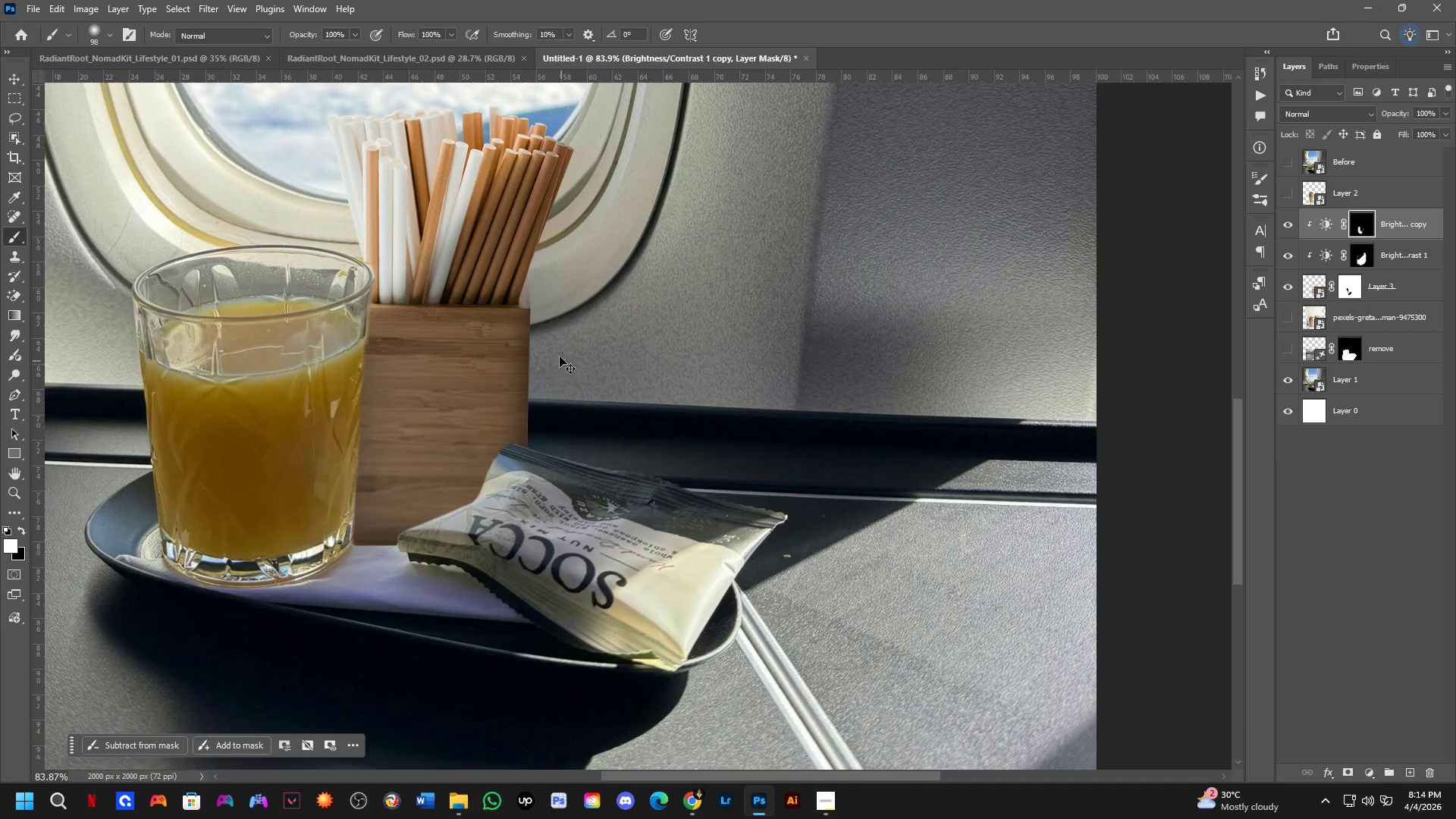 
key(Control+Z)
 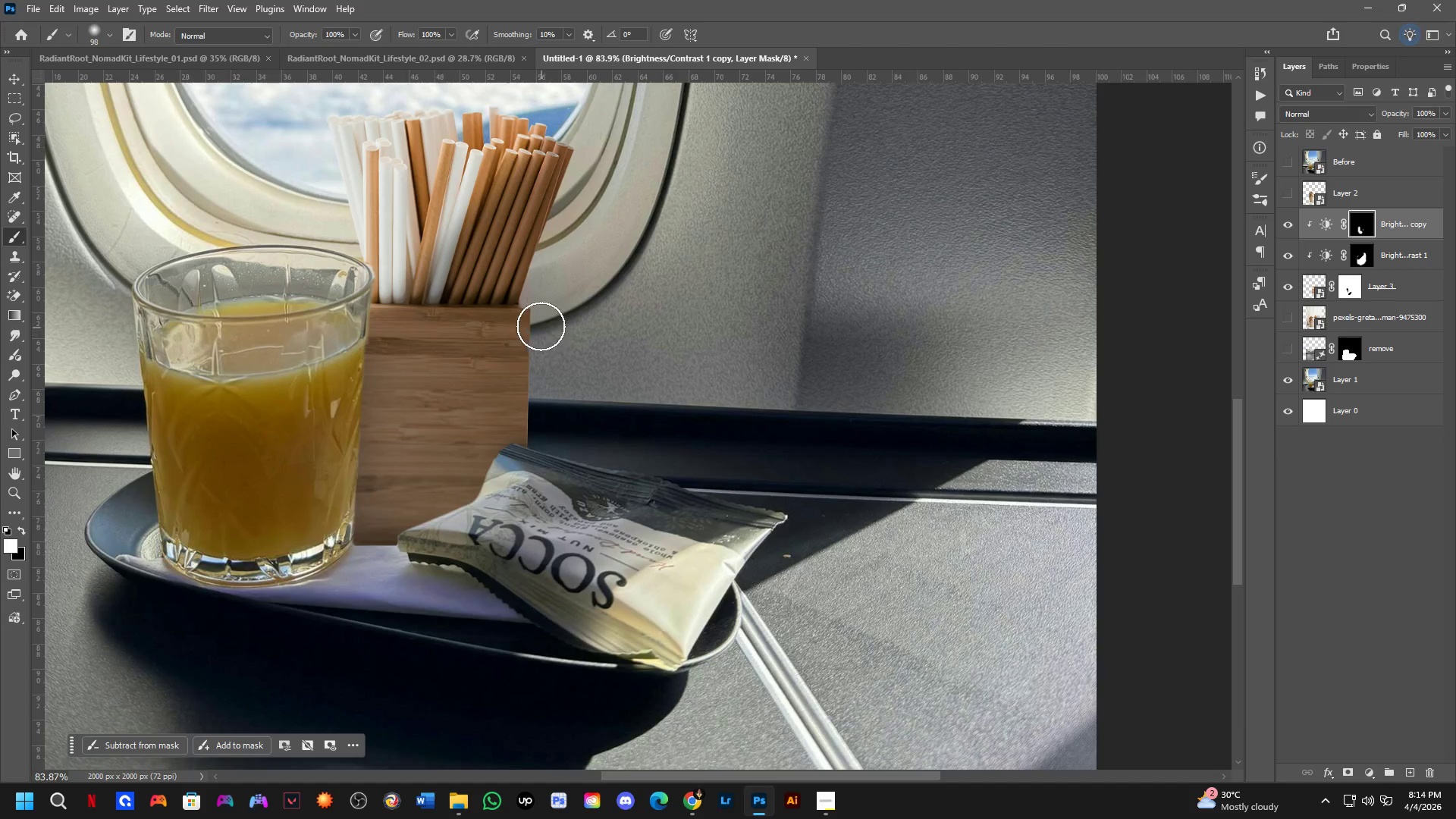 
left_click_drag(start_coordinate=[539, 317], to_coordinate=[551, 217])
 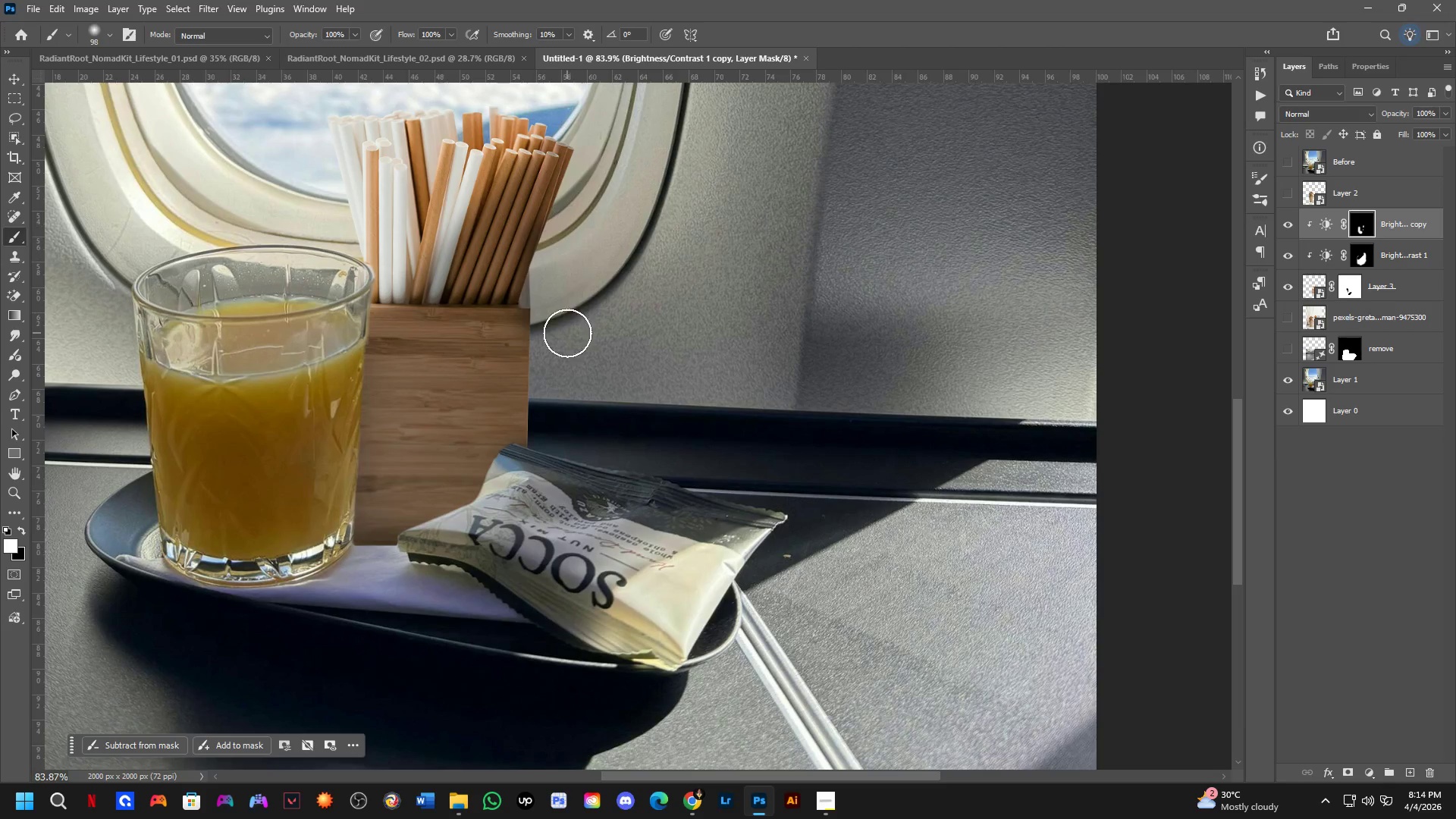 
hold_key(key=Space, duration=0.61)
 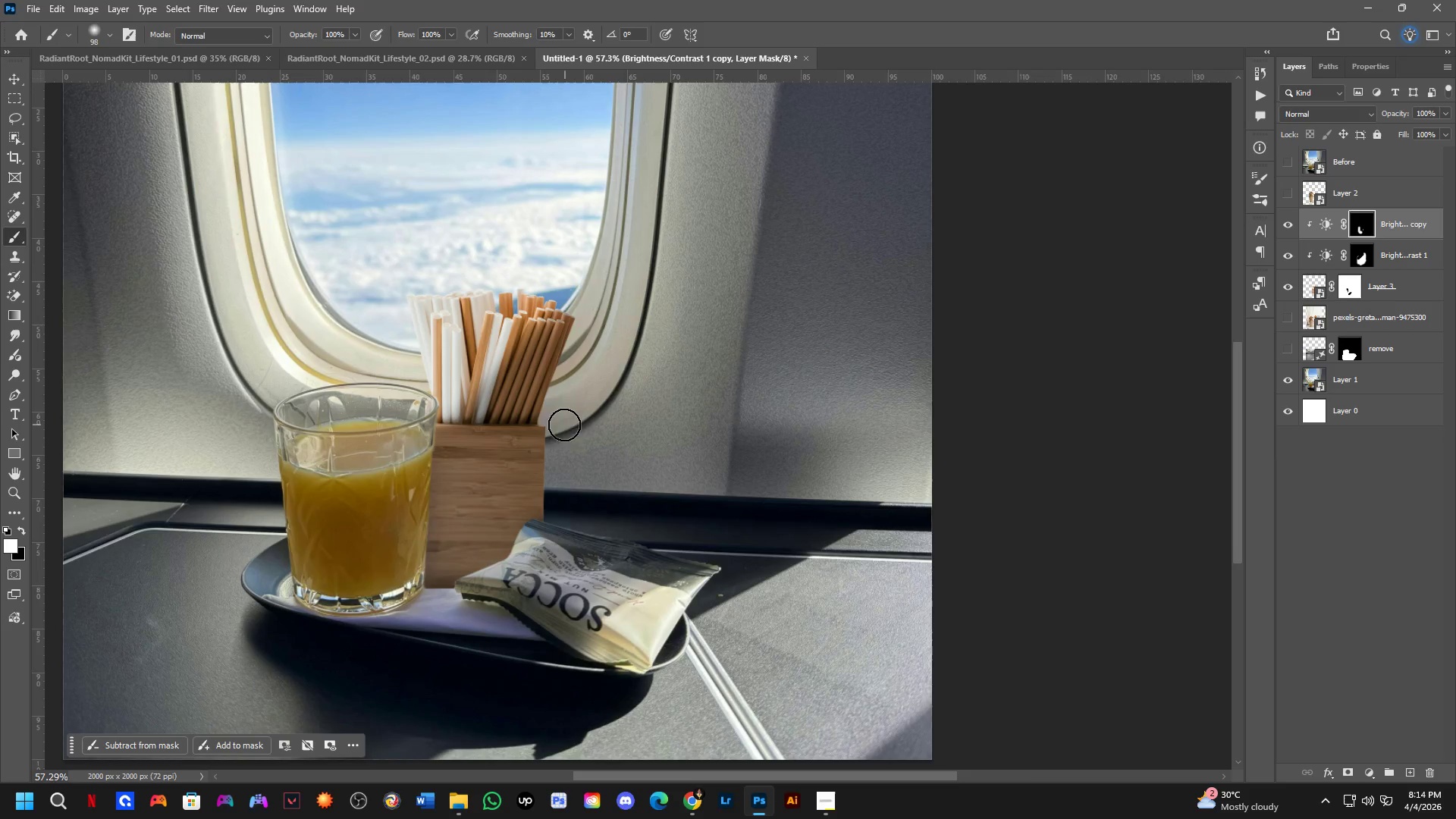 
left_click_drag(start_coordinate=[576, 324], to_coordinate=[579, 434])
 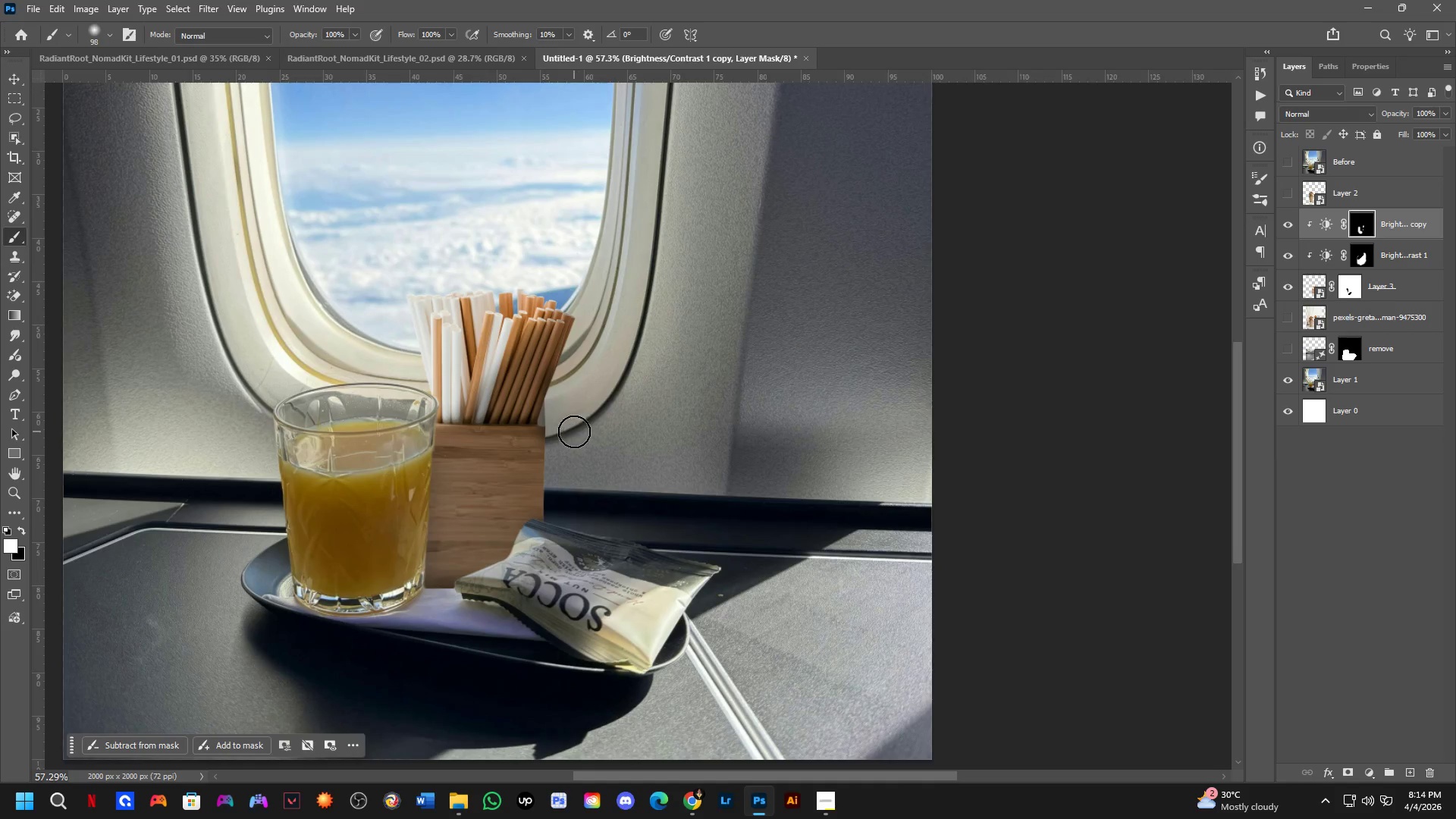 
scroll: coordinate [567, 333], scroll_direction: down, amount: 4.0
 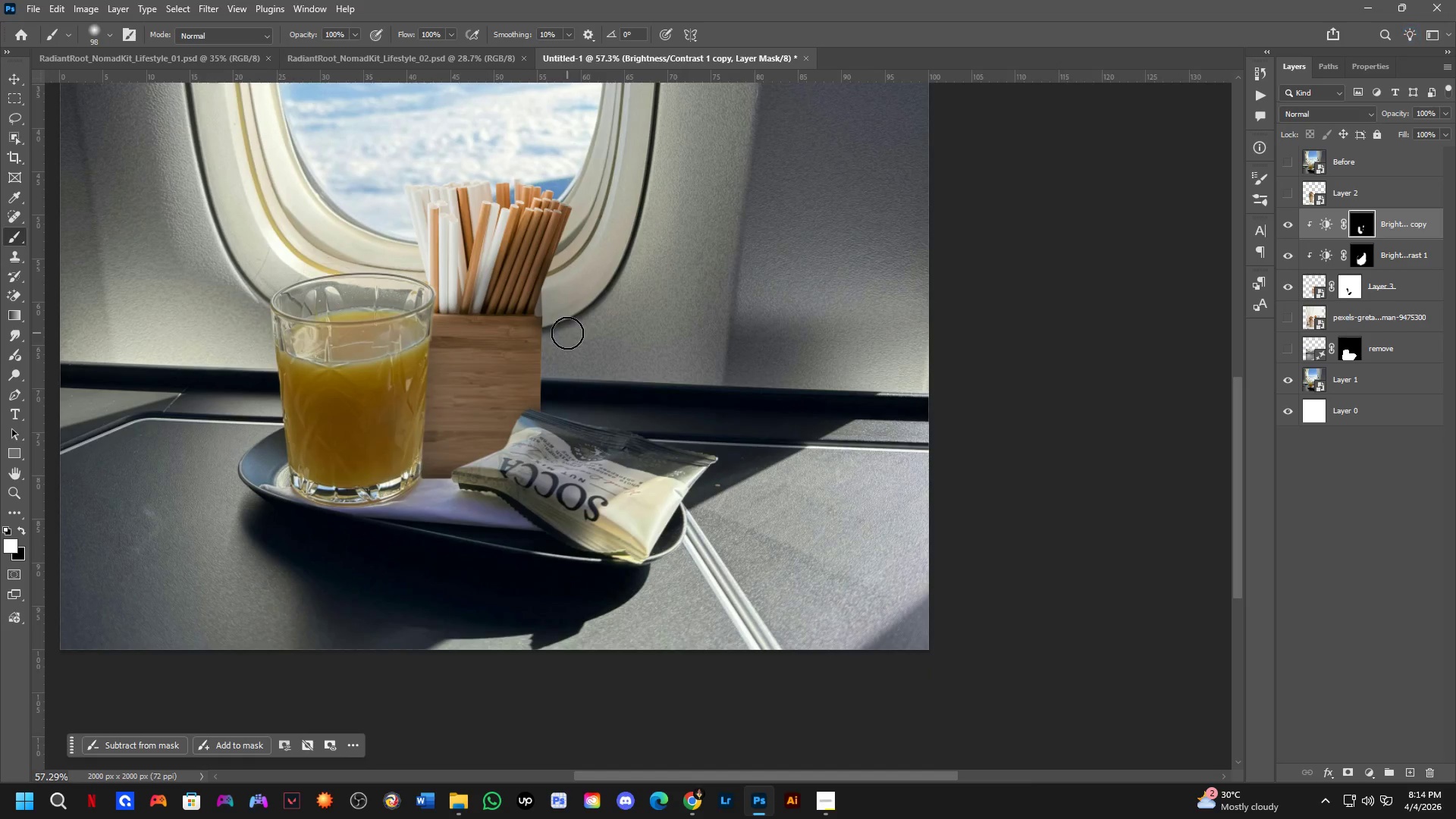 
key(Control+ControlLeft)
 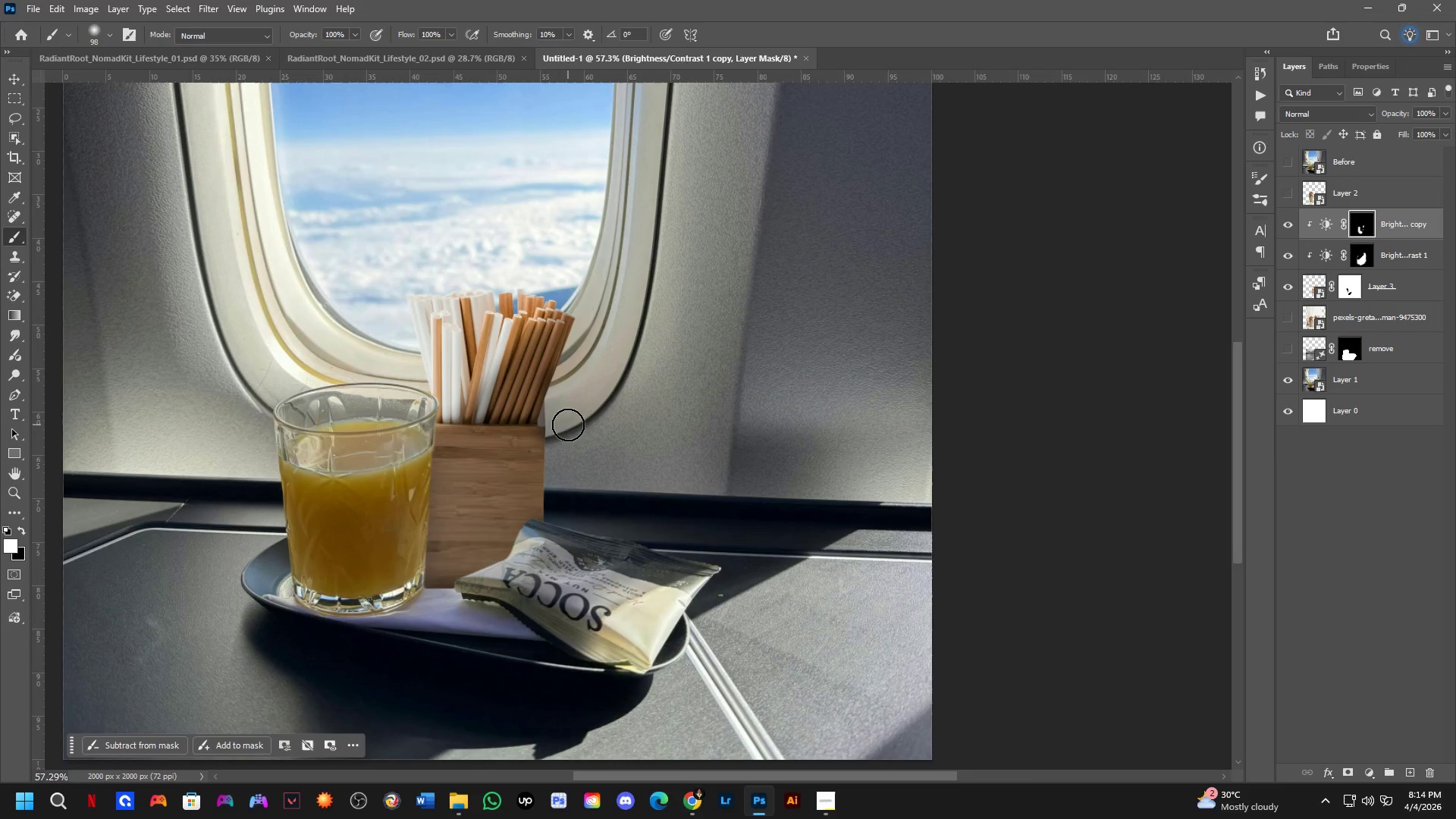 
key(Control+Z)
 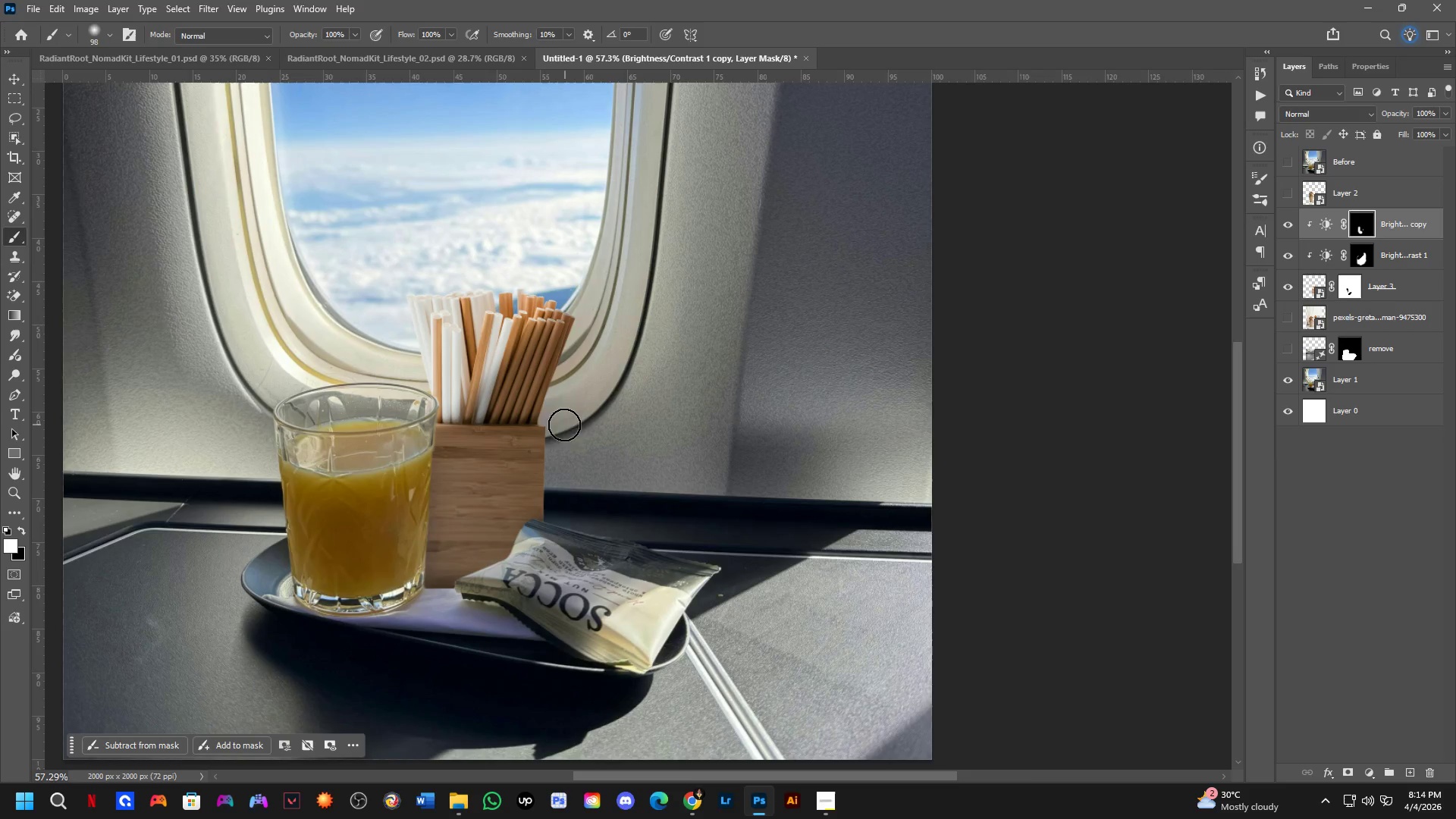 
hold_key(key=AltLeft, duration=0.48)
 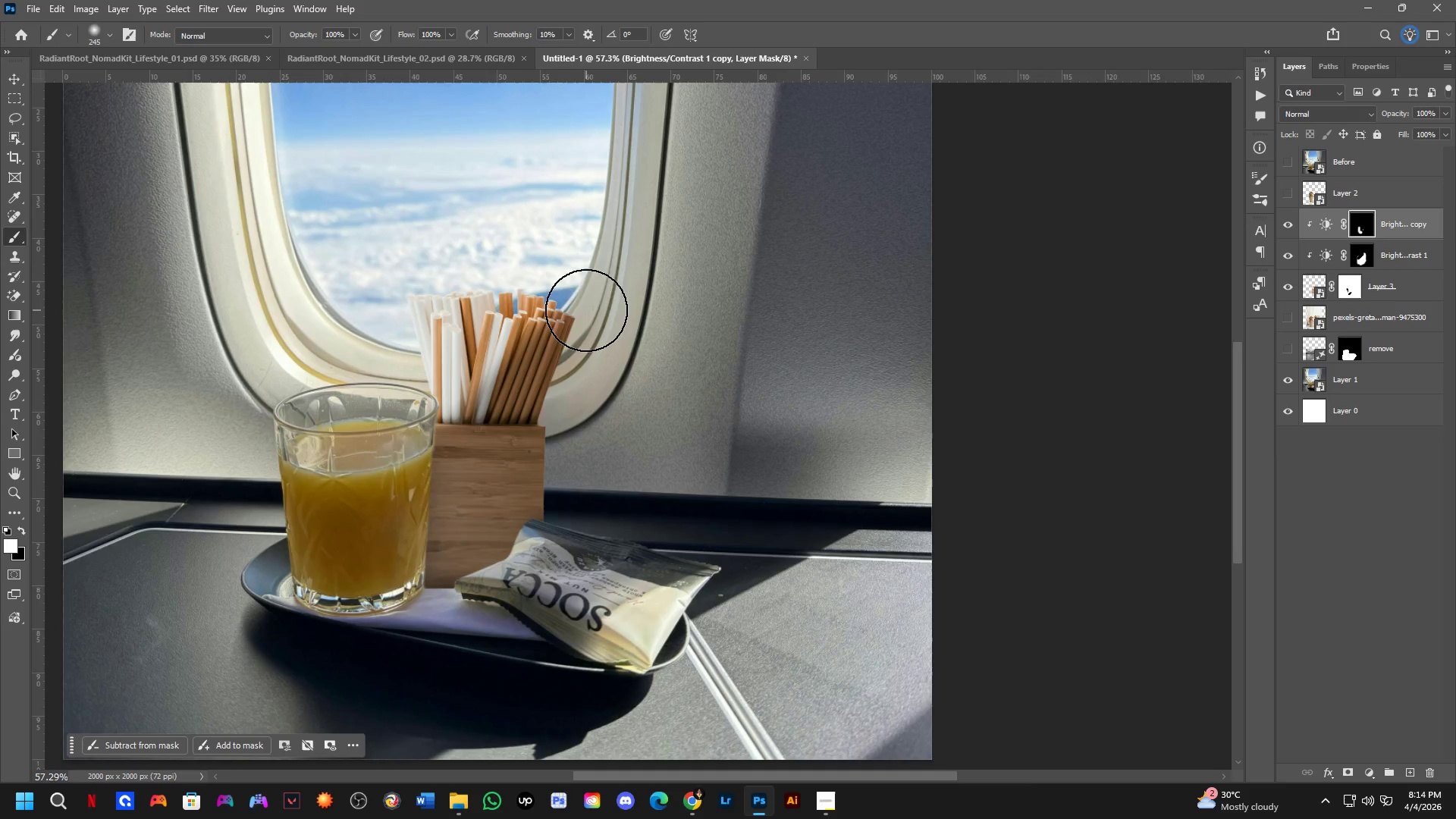 
left_click_drag(start_coordinate=[587, 328], to_coordinate=[580, 474])
 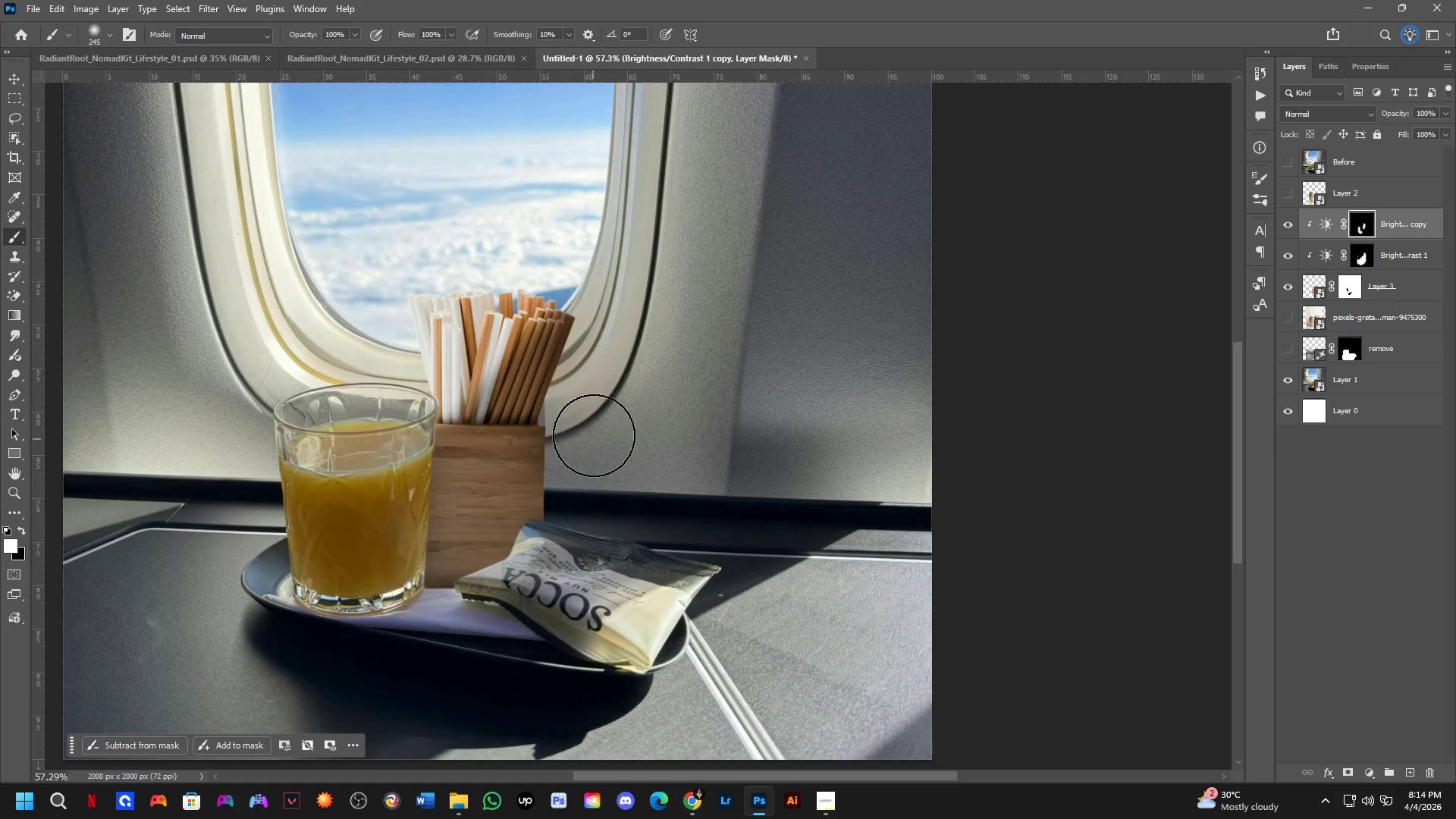 
scroll: coordinate [595, 438], scroll_direction: down, amount: 9.0
 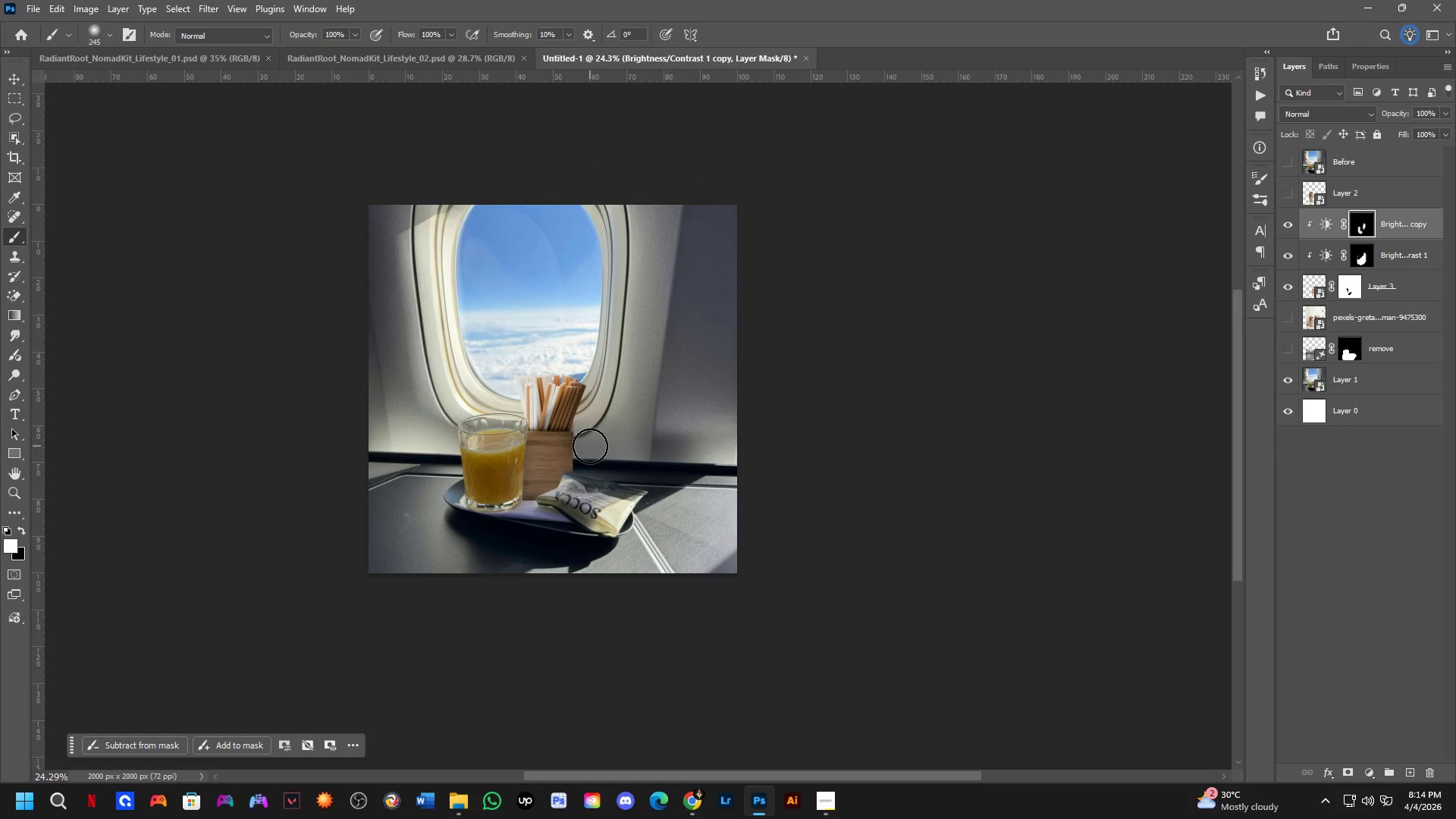 
scroll: coordinate [589, 418], scroll_direction: up, amount: 27.0
 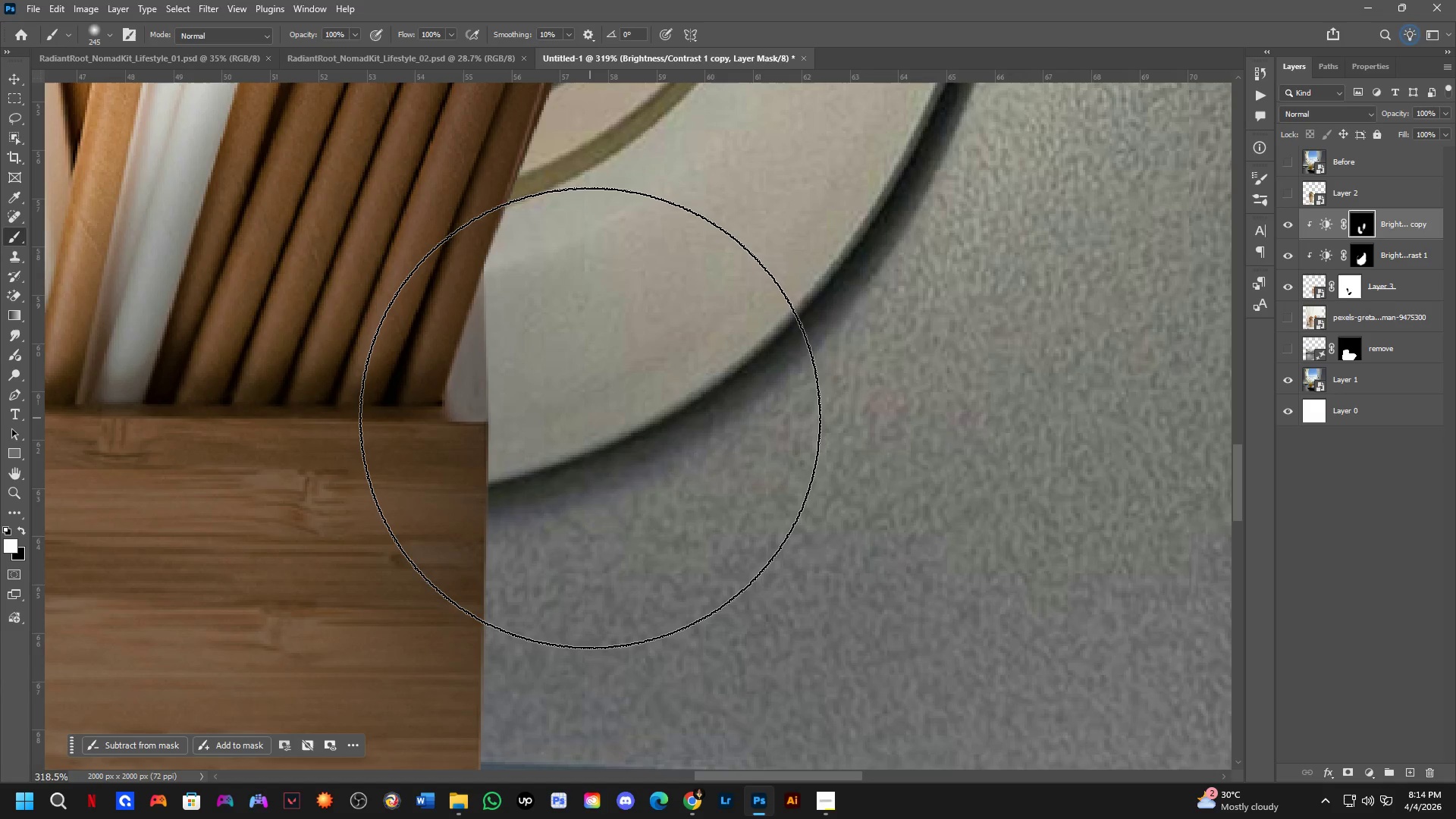 
wait(5.17)
 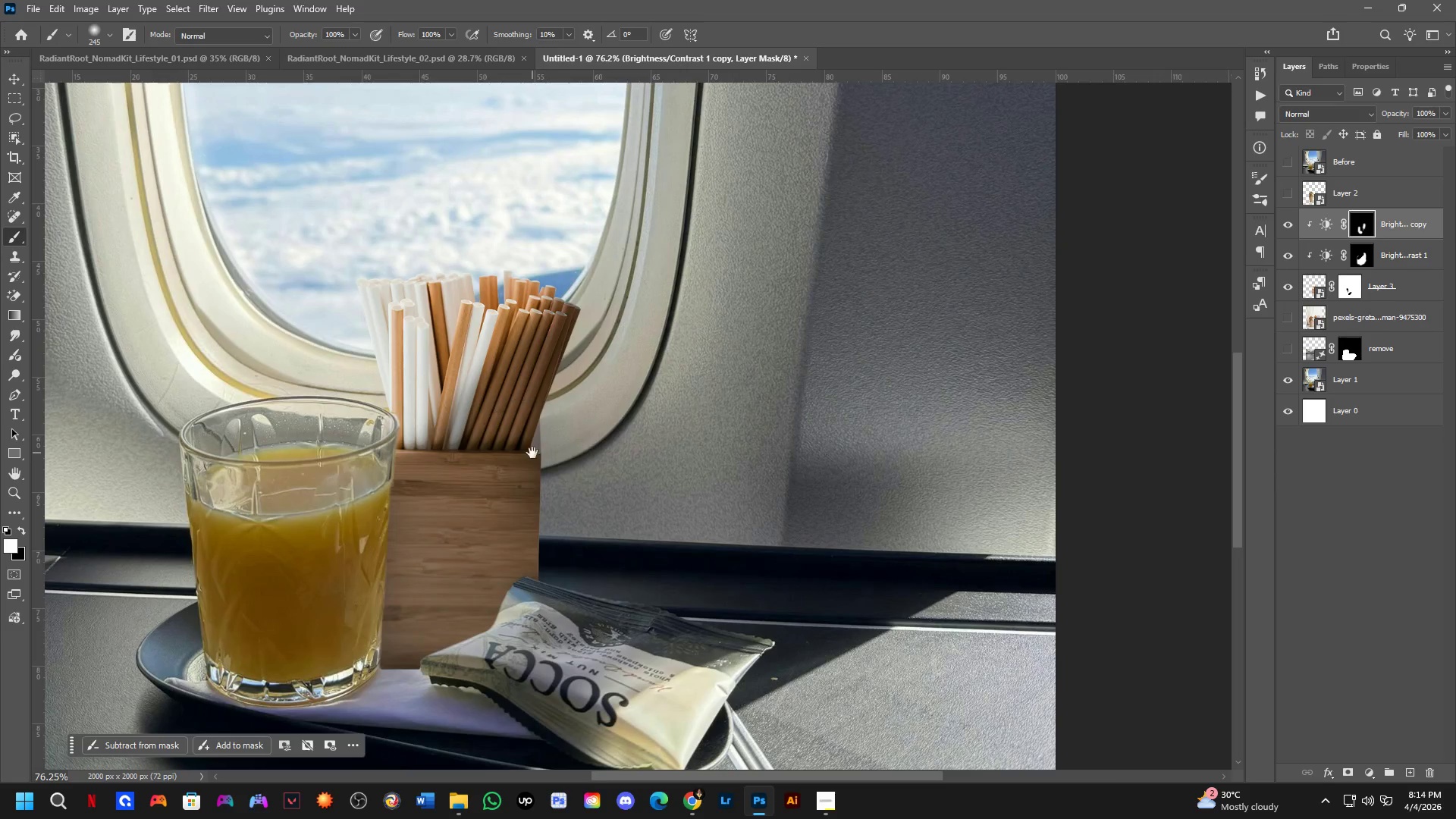 
hold_key(key=Space, duration=1.36)
 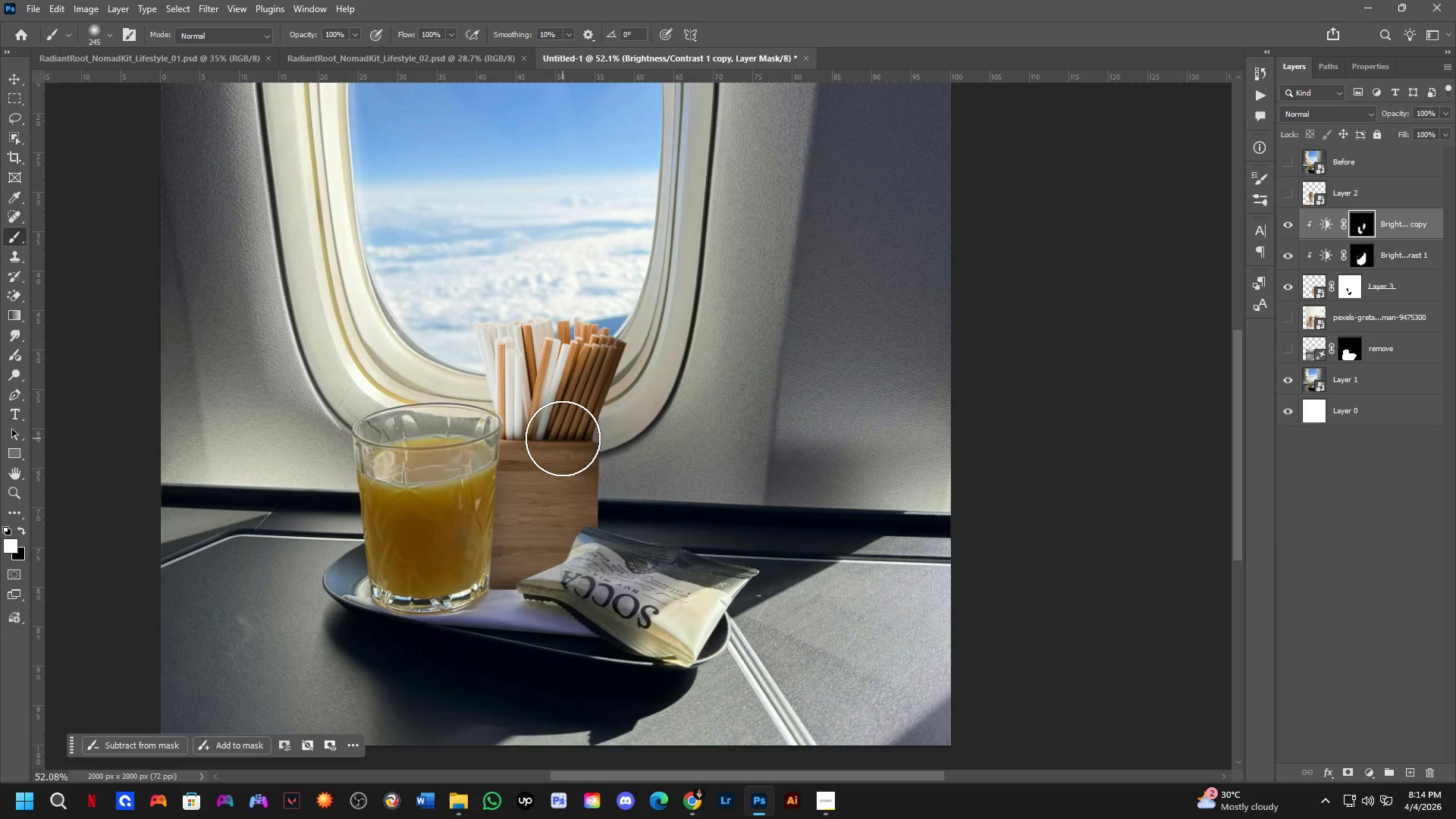 
left_click_drag(start_coordinate=[529, 450], to_coordinate=[601, 440])
 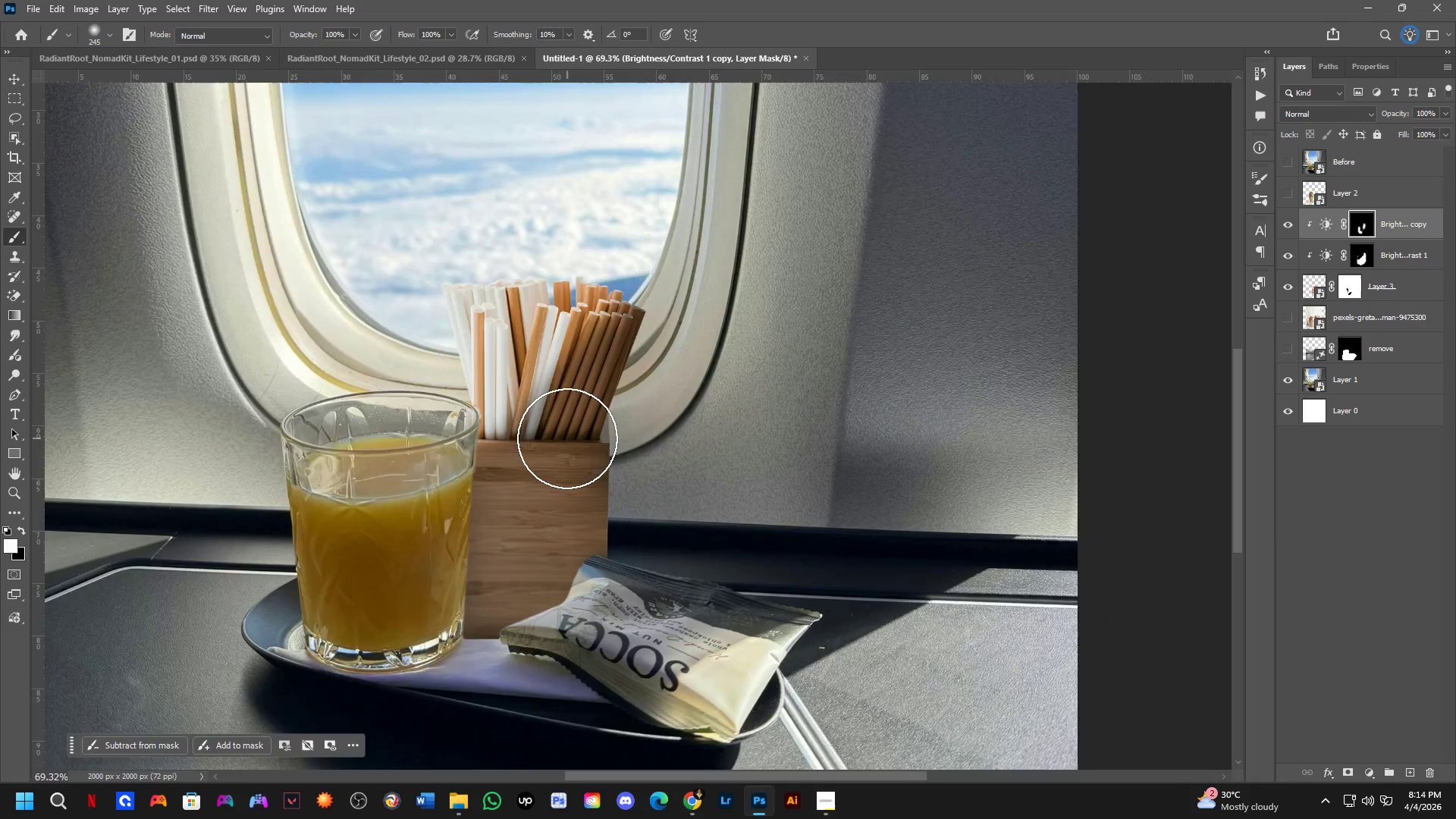 
scroll: coordinate [567, 438], scroll_direction: down, amount: 19.0
 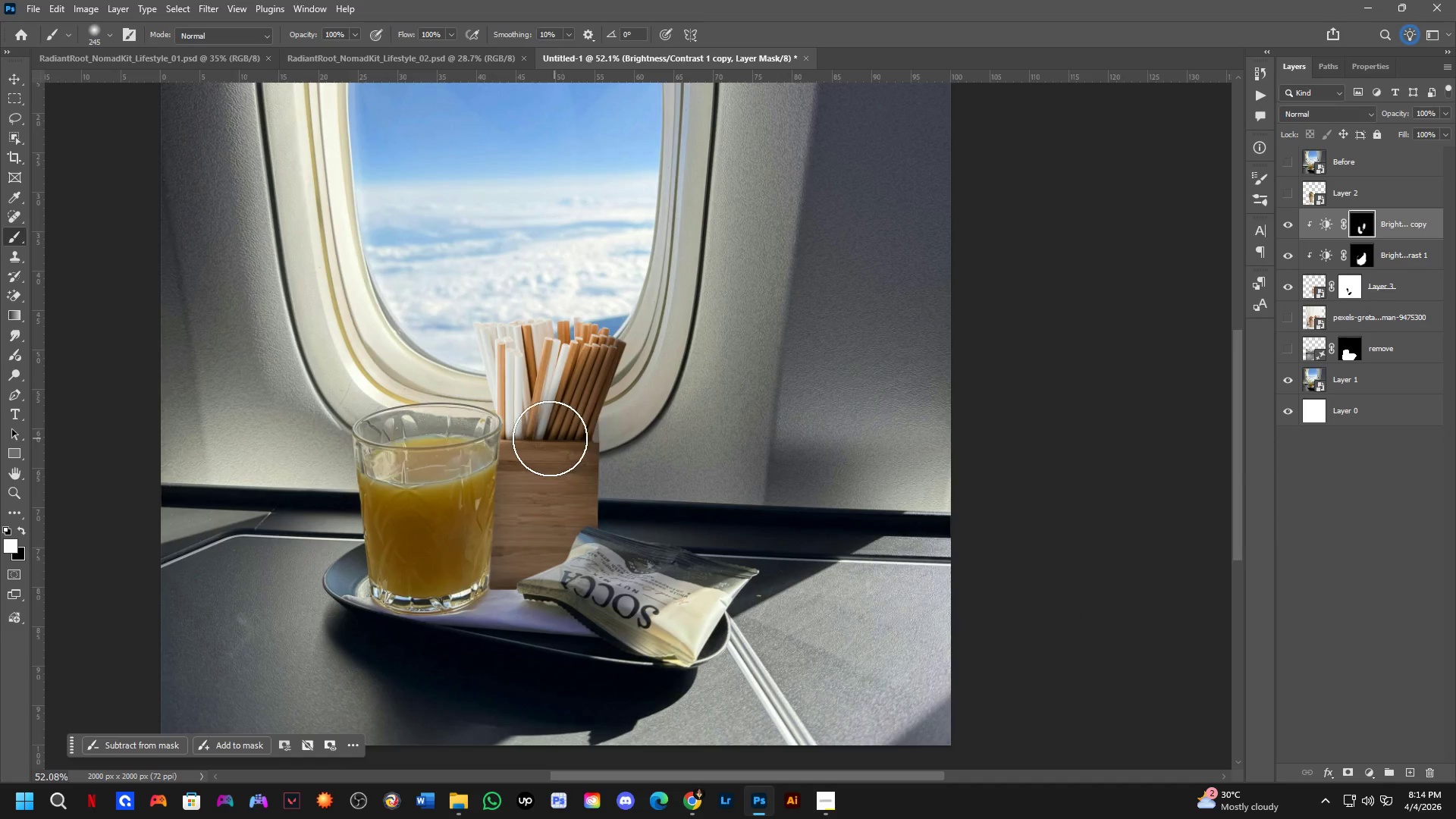 
scroll: coordinate [548, 451], scroll_direction: up, amount: 3.0
 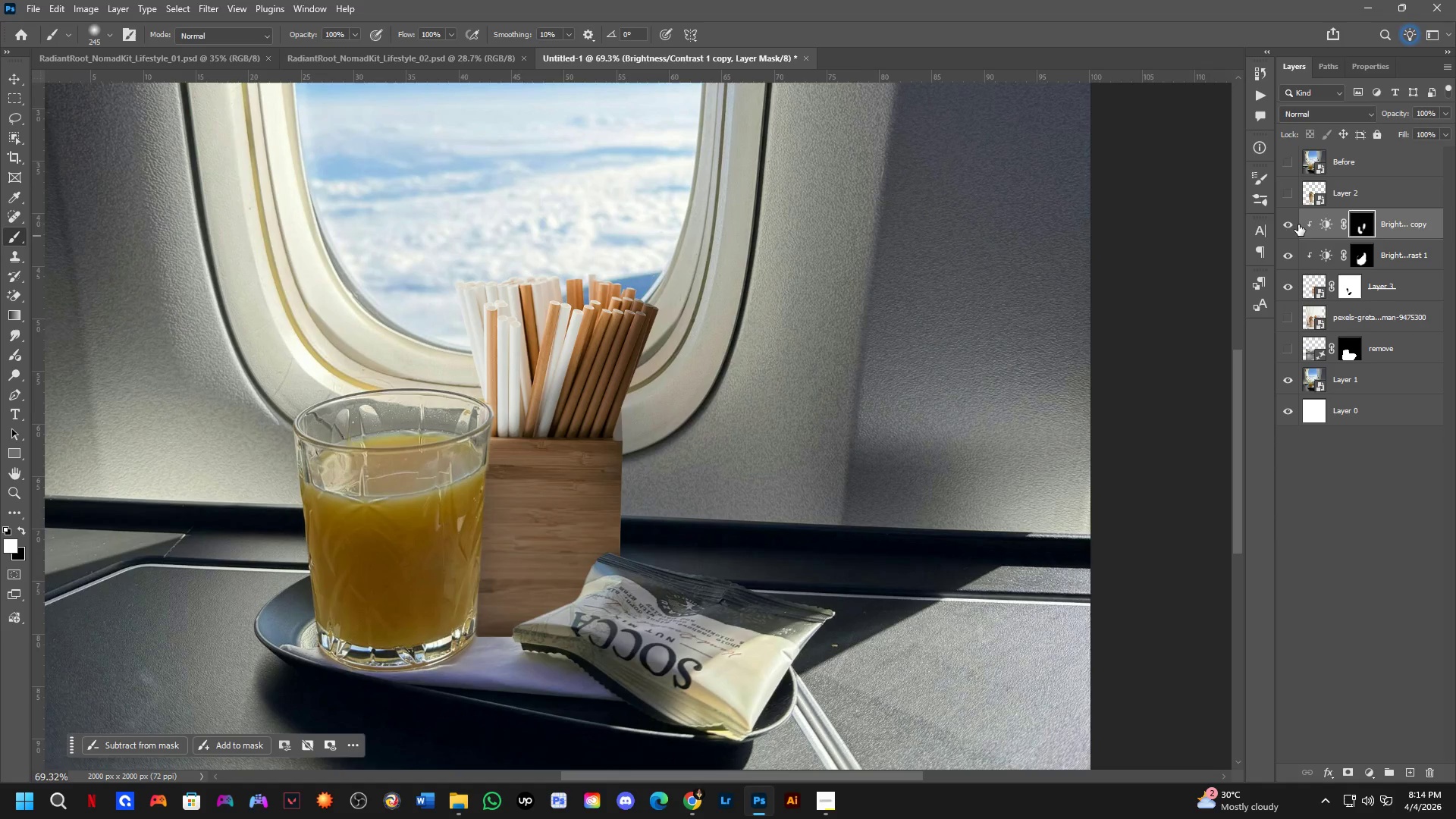 
double_click([1298, 224])
 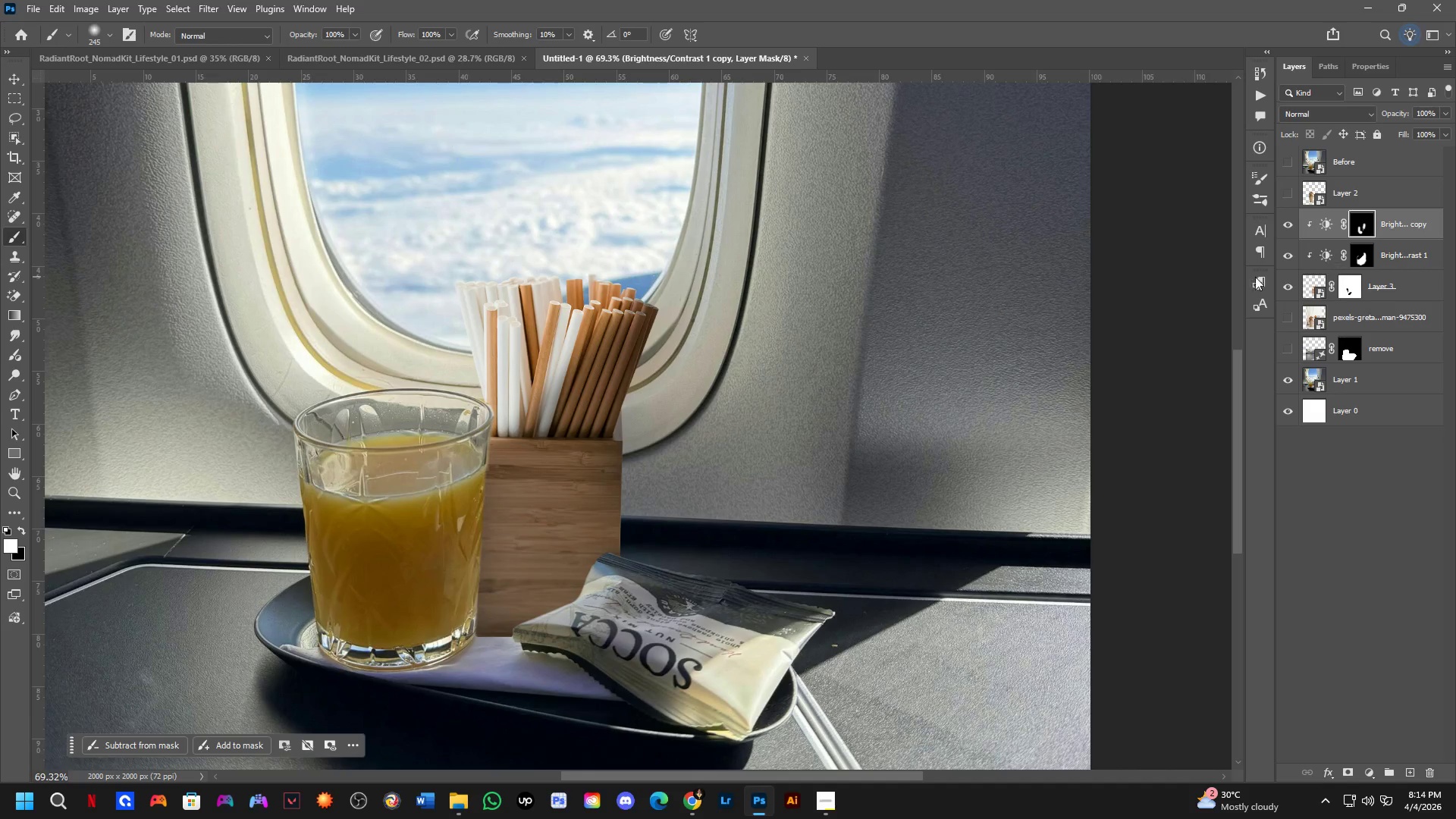 
left_click_drag(start_coordinate=[476, 462], to_coordinate=[433, 651])
 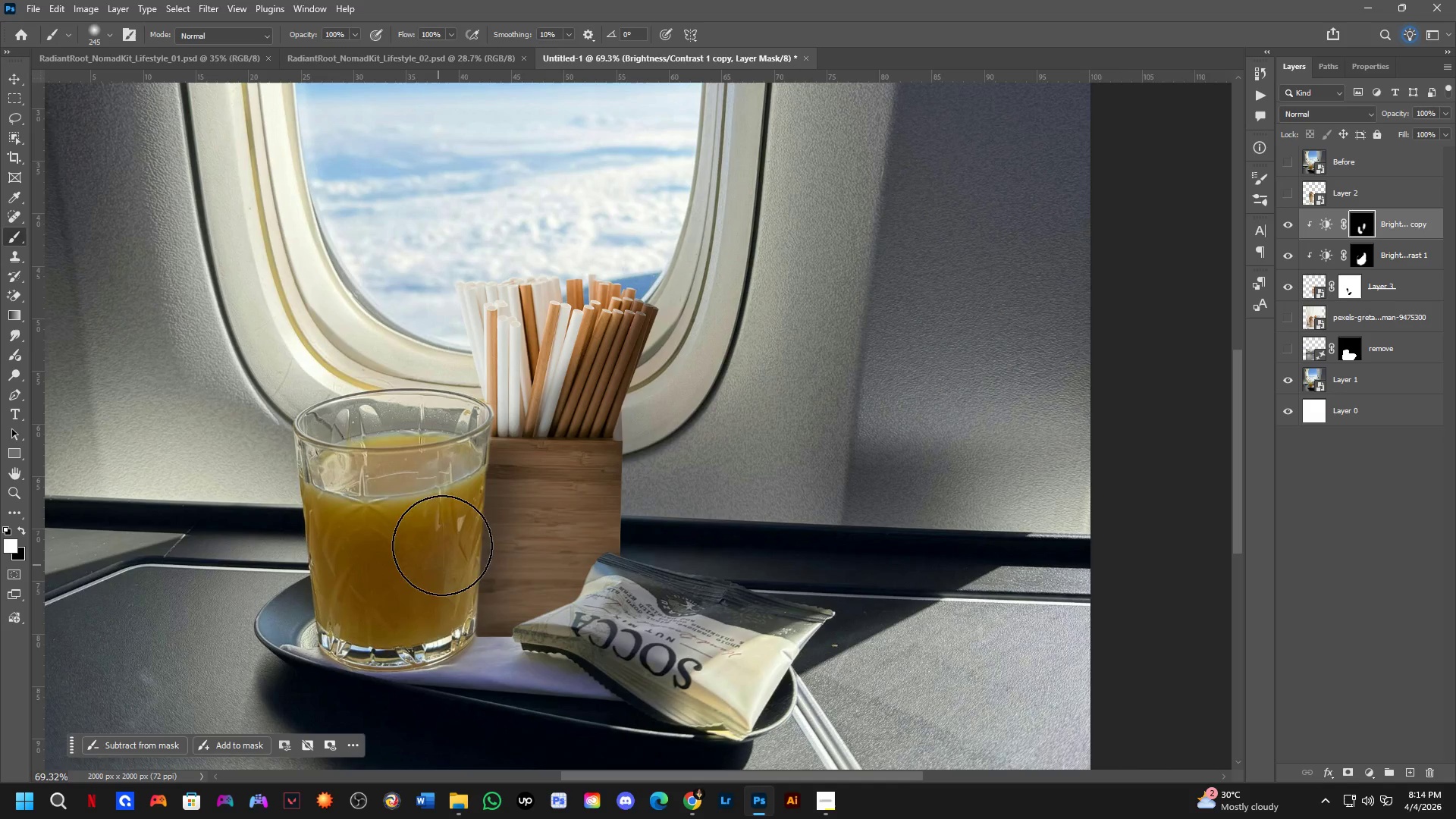 
key(Control+ControlLeft)
 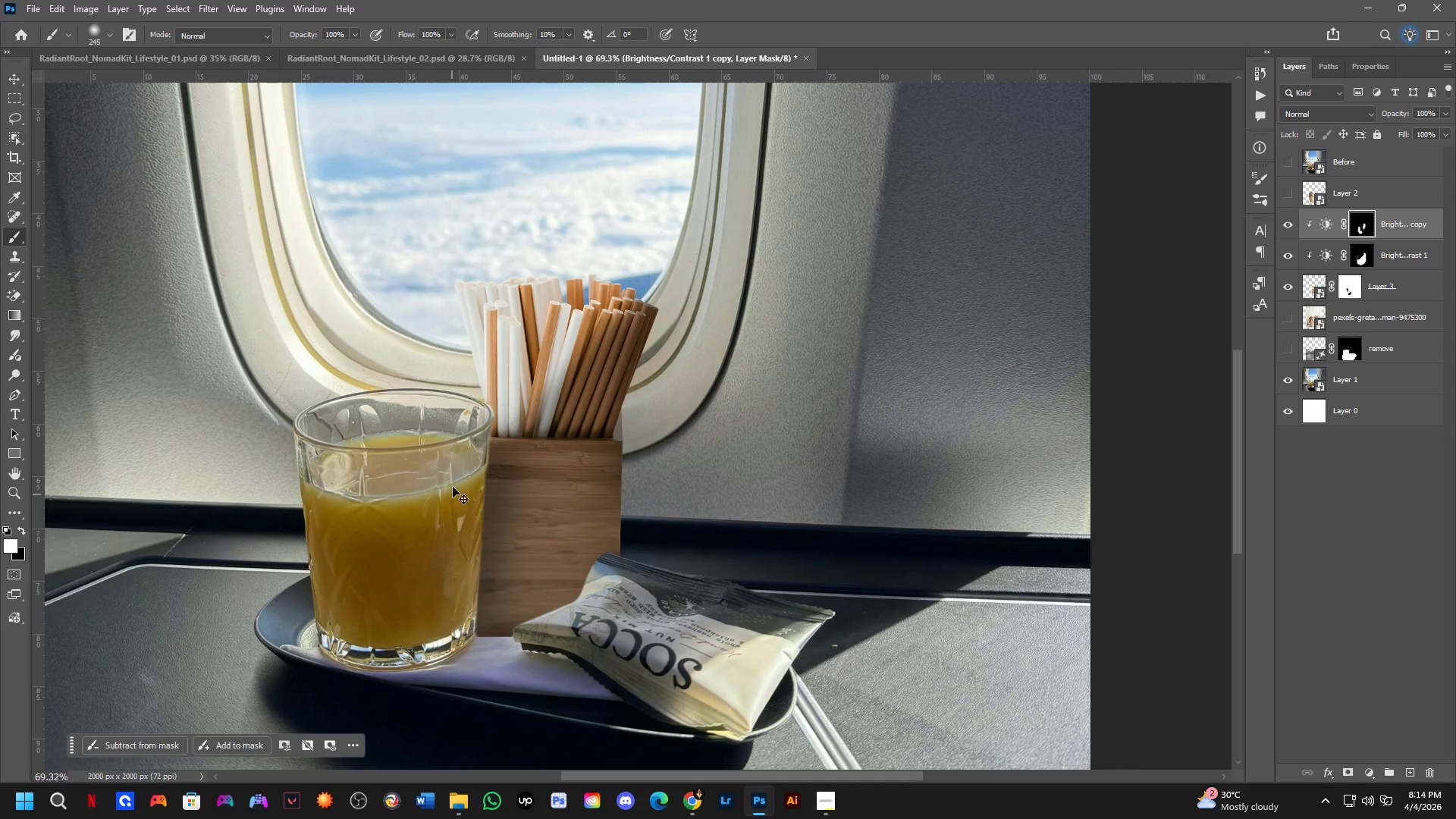 
key(Control+Z)
 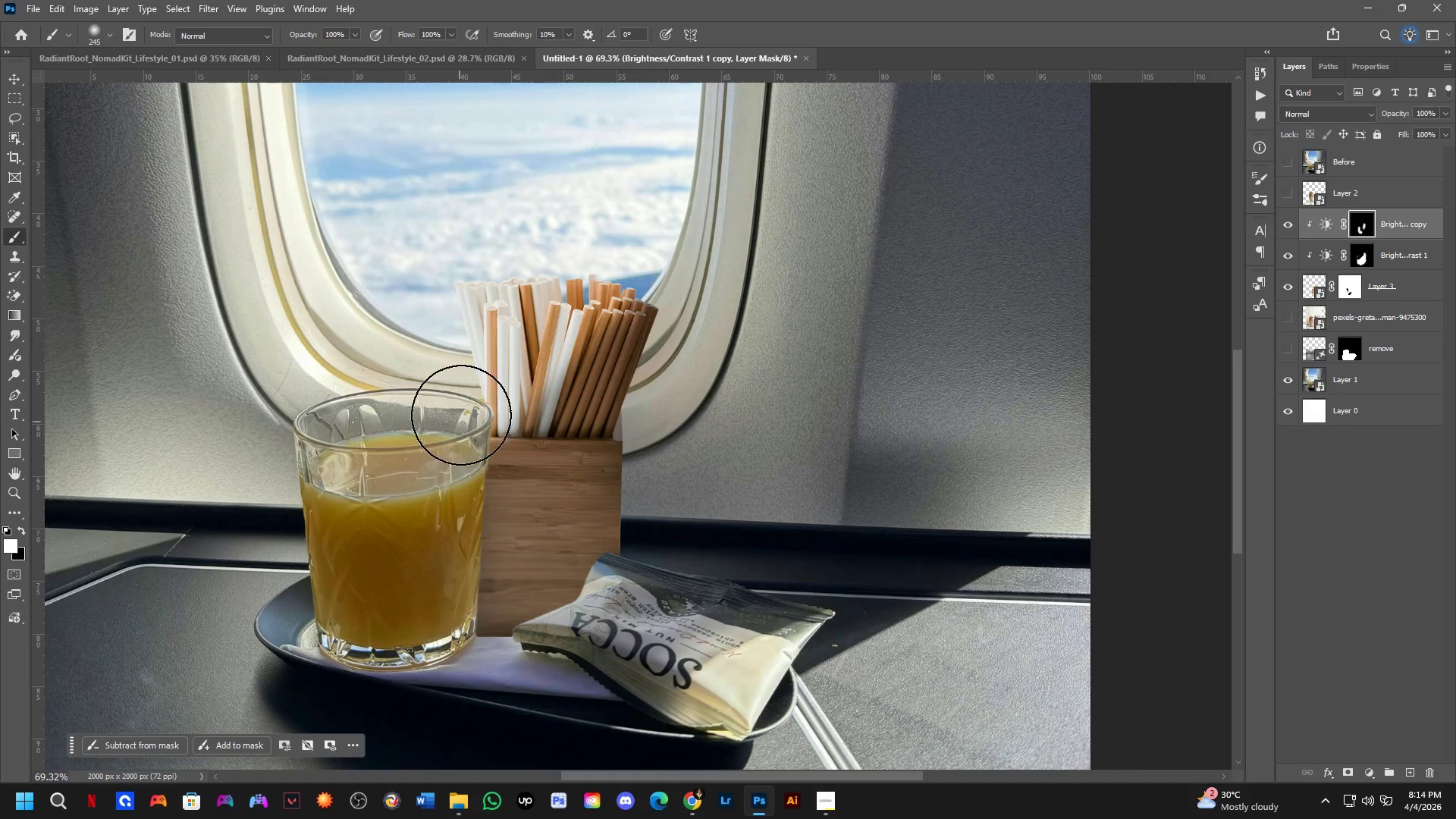 
key(X)
 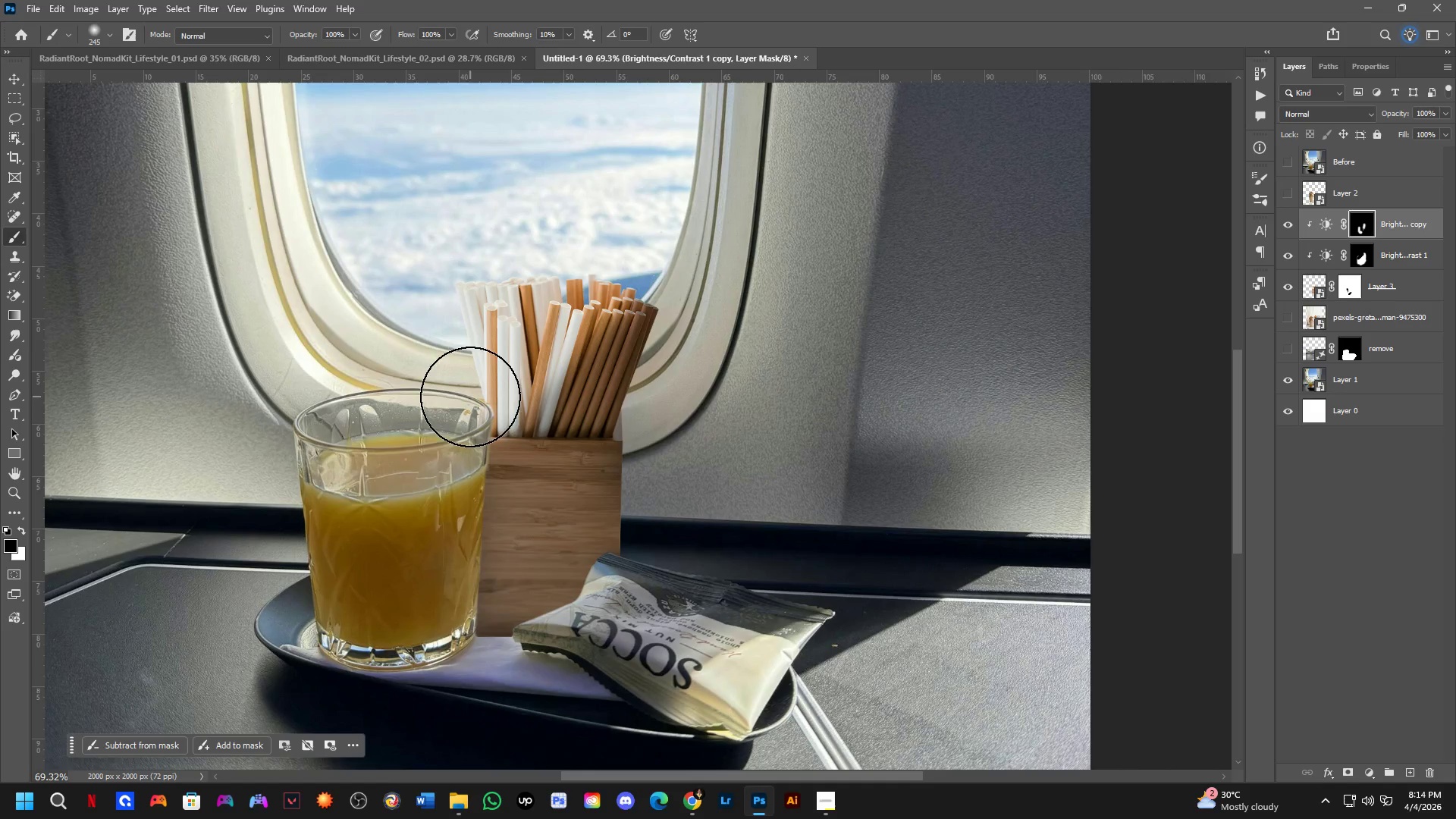 
left_click_drag(start_coordinate=[470, 419], to_coordinate=[478, 410])
 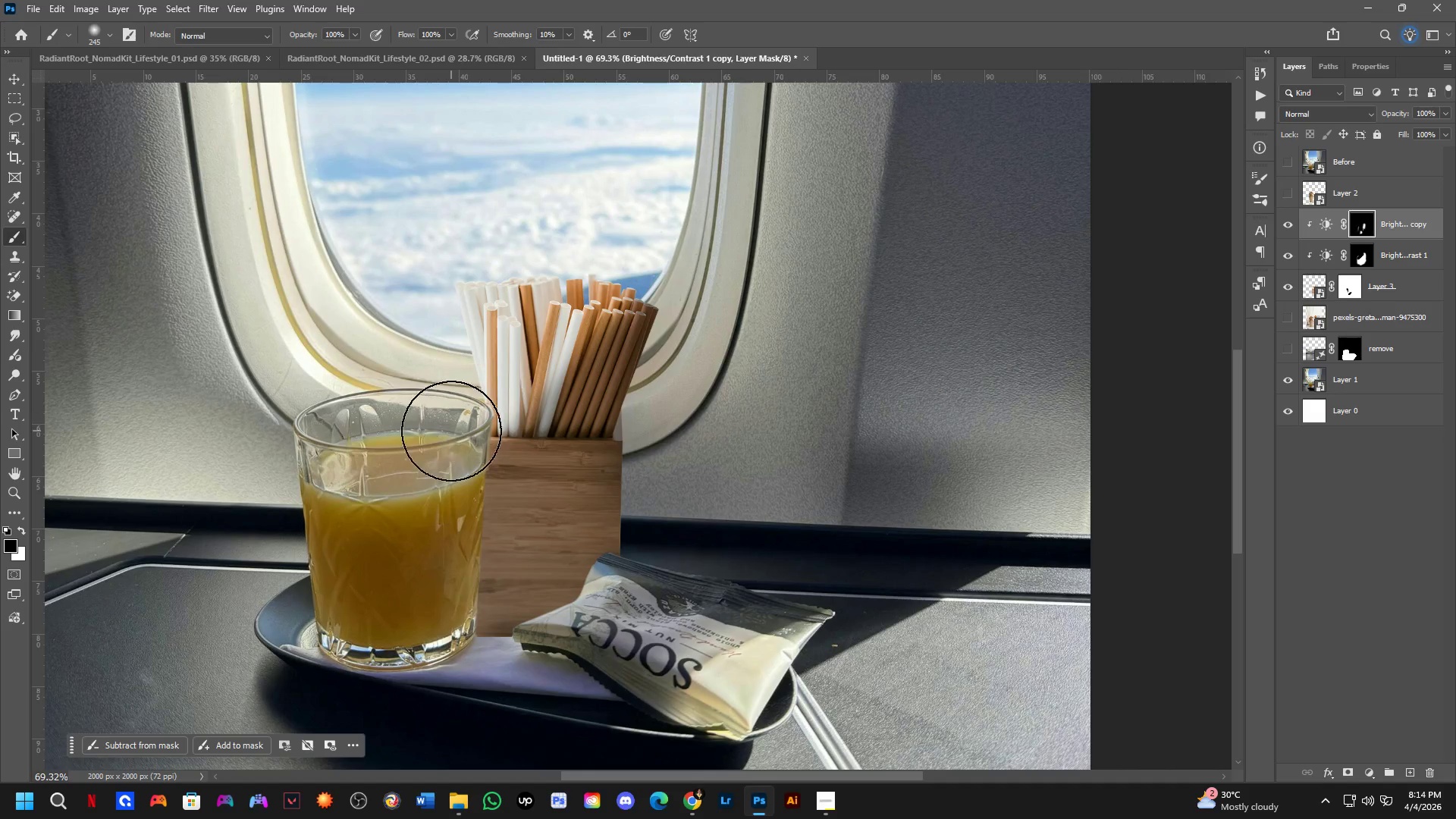 
key(Alt+AltLeft)
 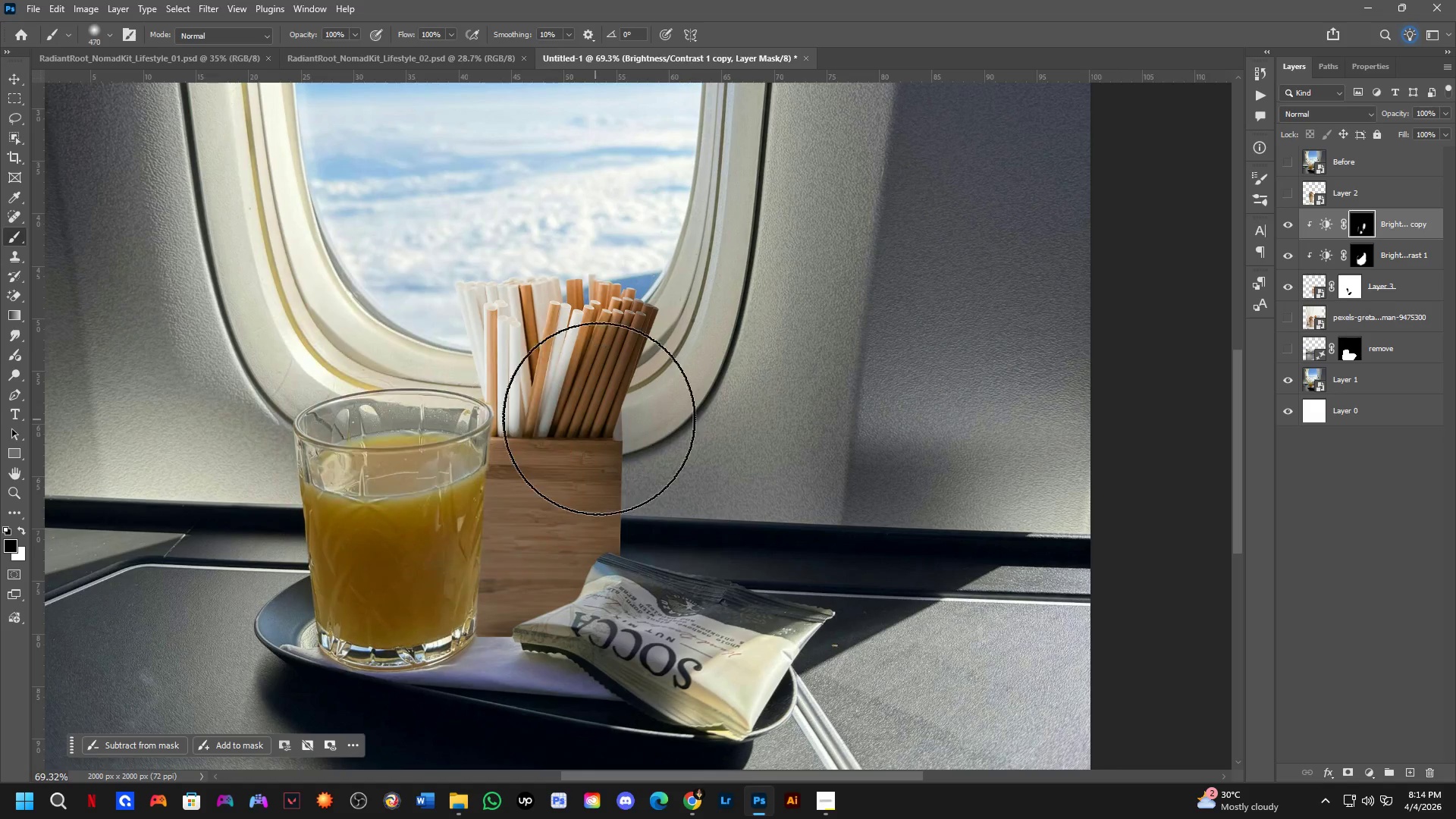 
left_click_drag(start_coordinate=[623, 402], to_coordinate=[627, 402])
 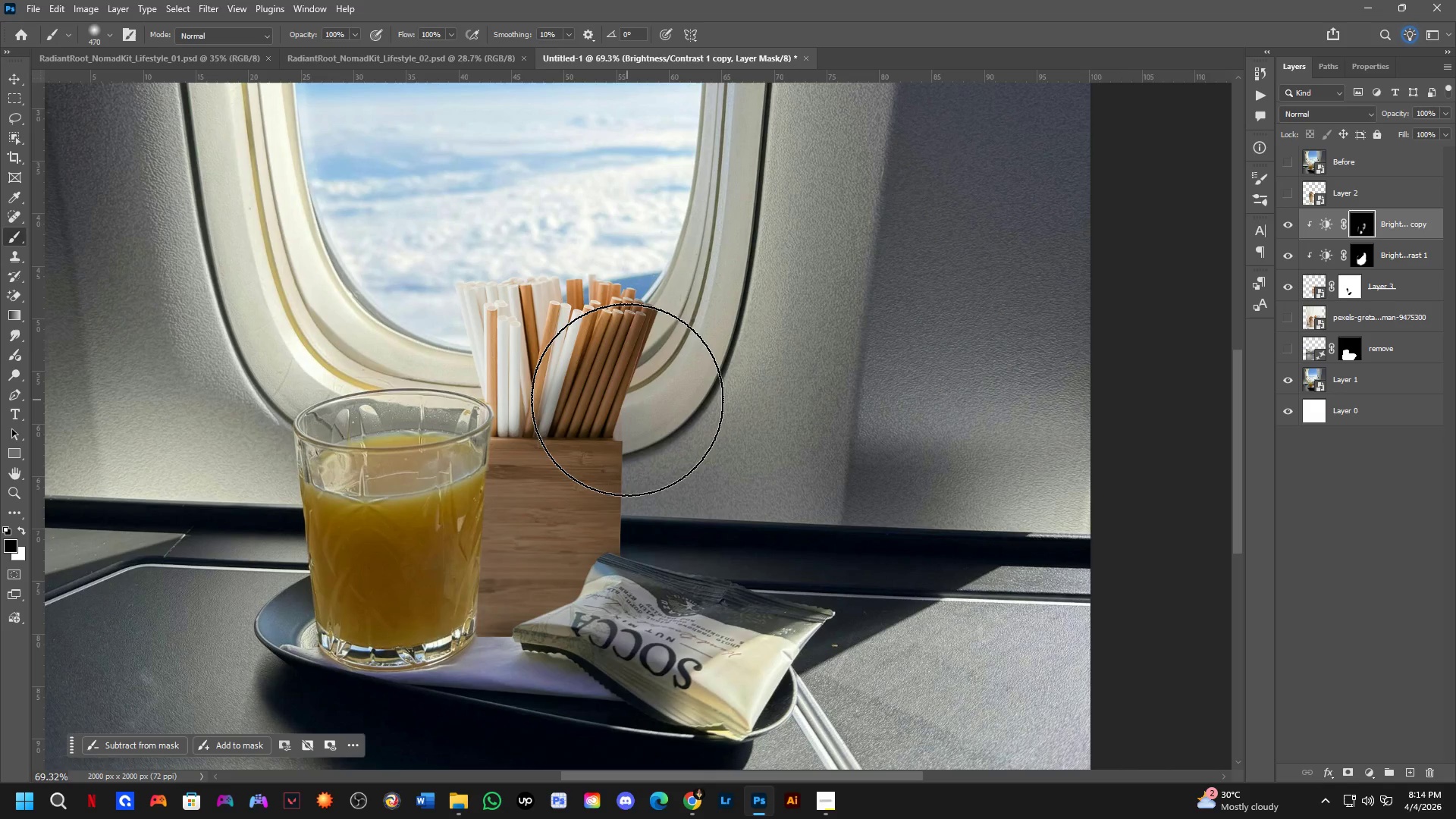 
key(Control+ControlLeft)
 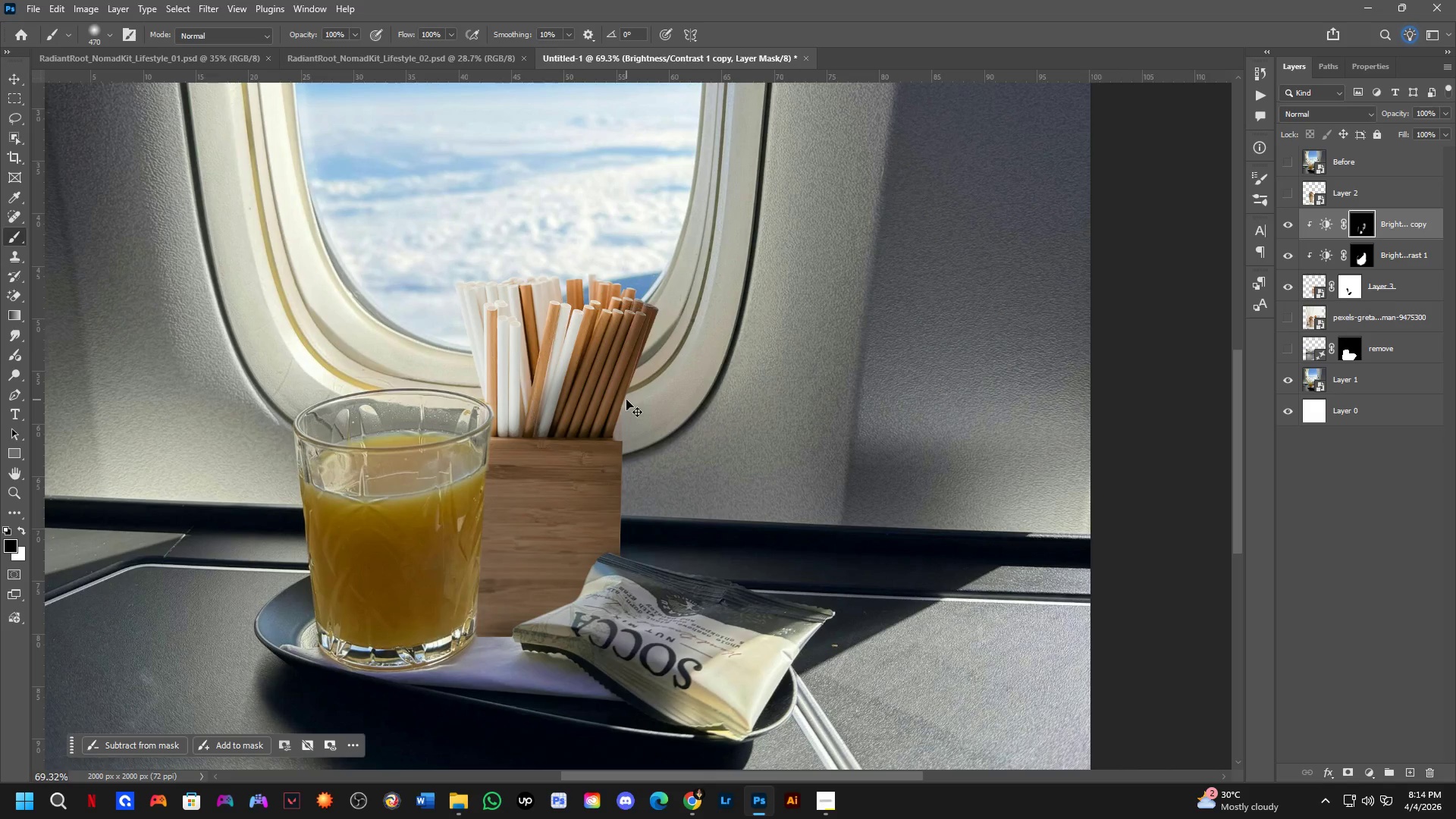 
key(Control+Z)
 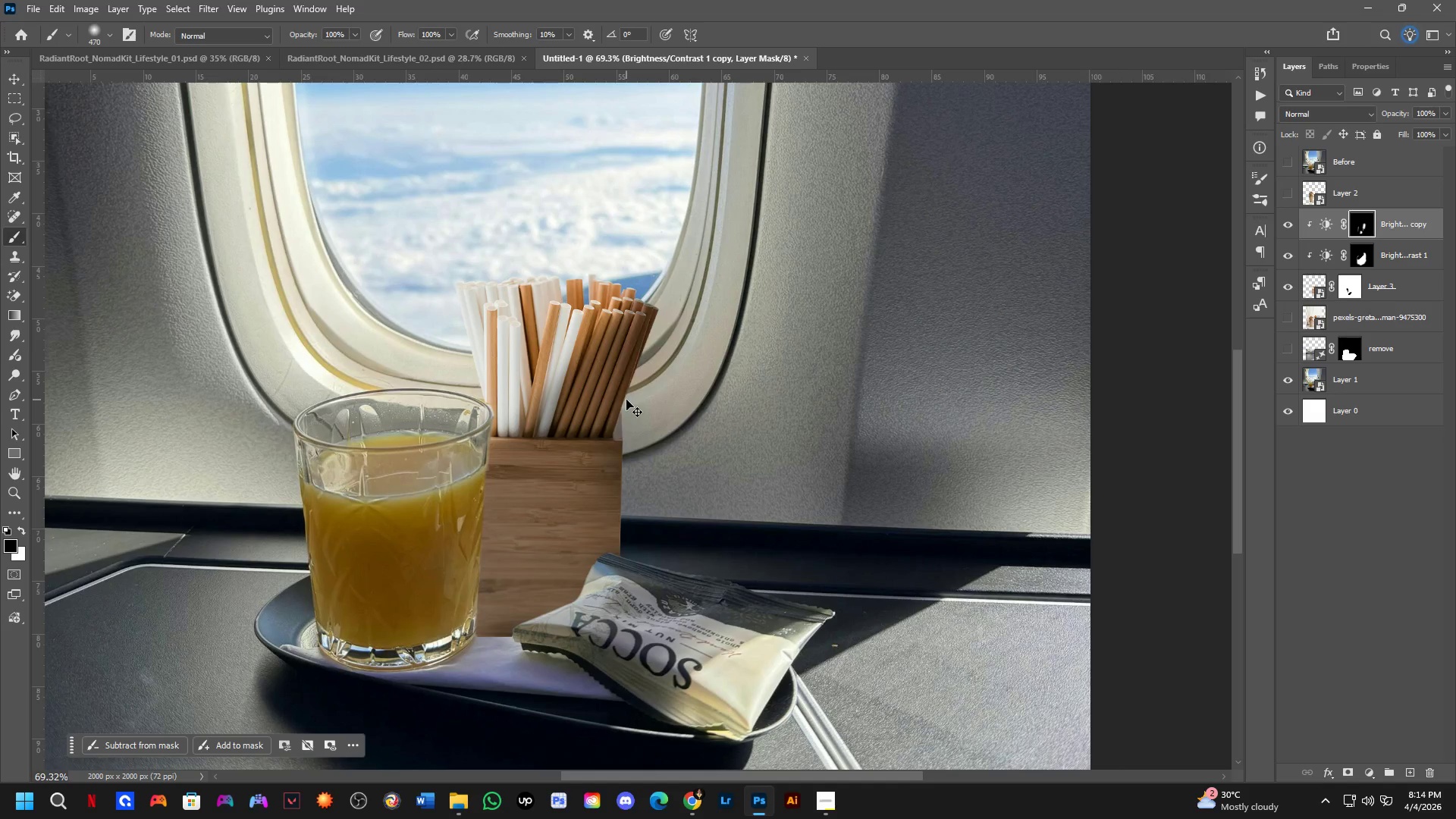 
key(X)
 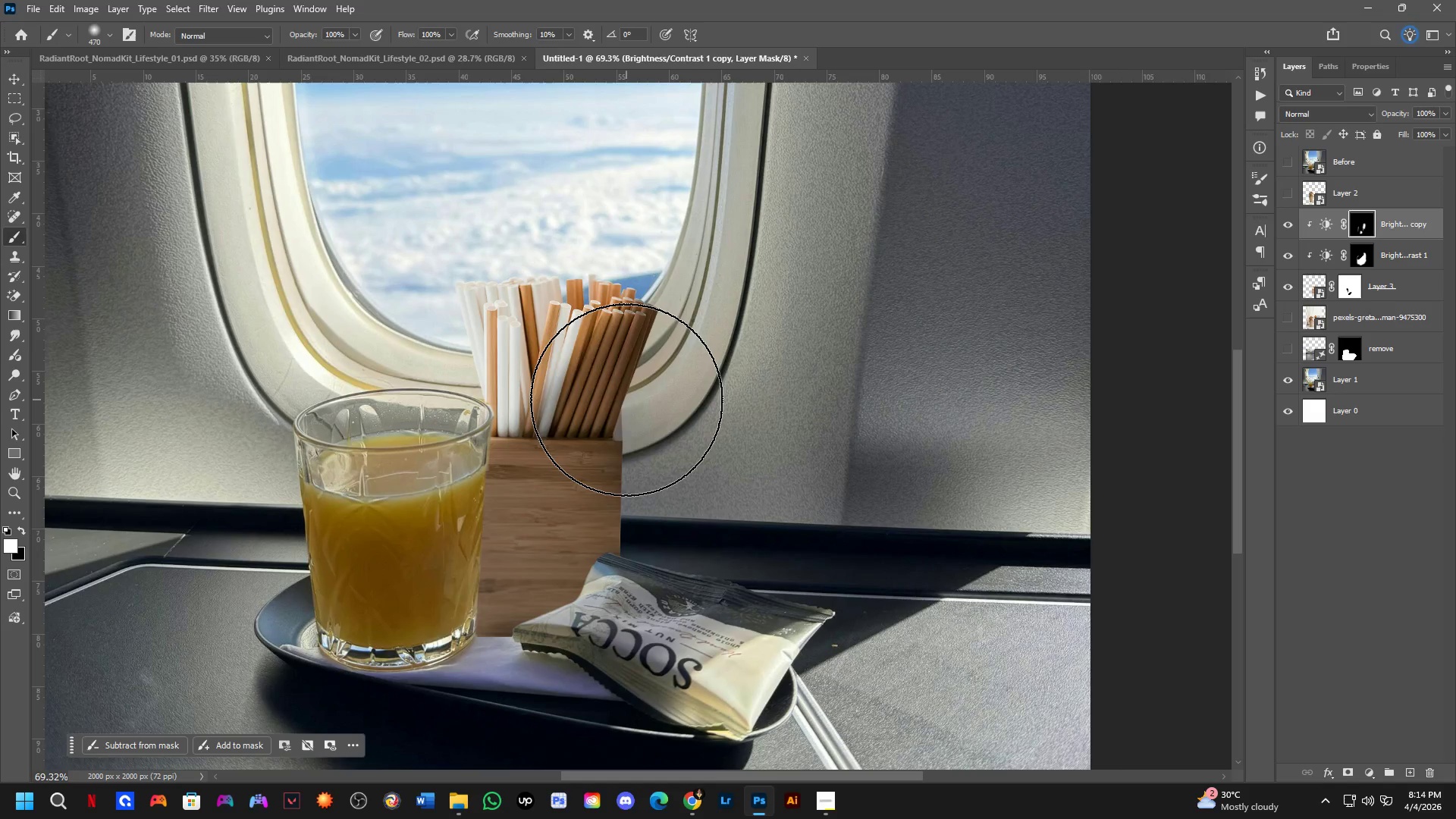 
left_click_drag(start_coordinate=[626, 400], to_coordinate=[617, 399])
 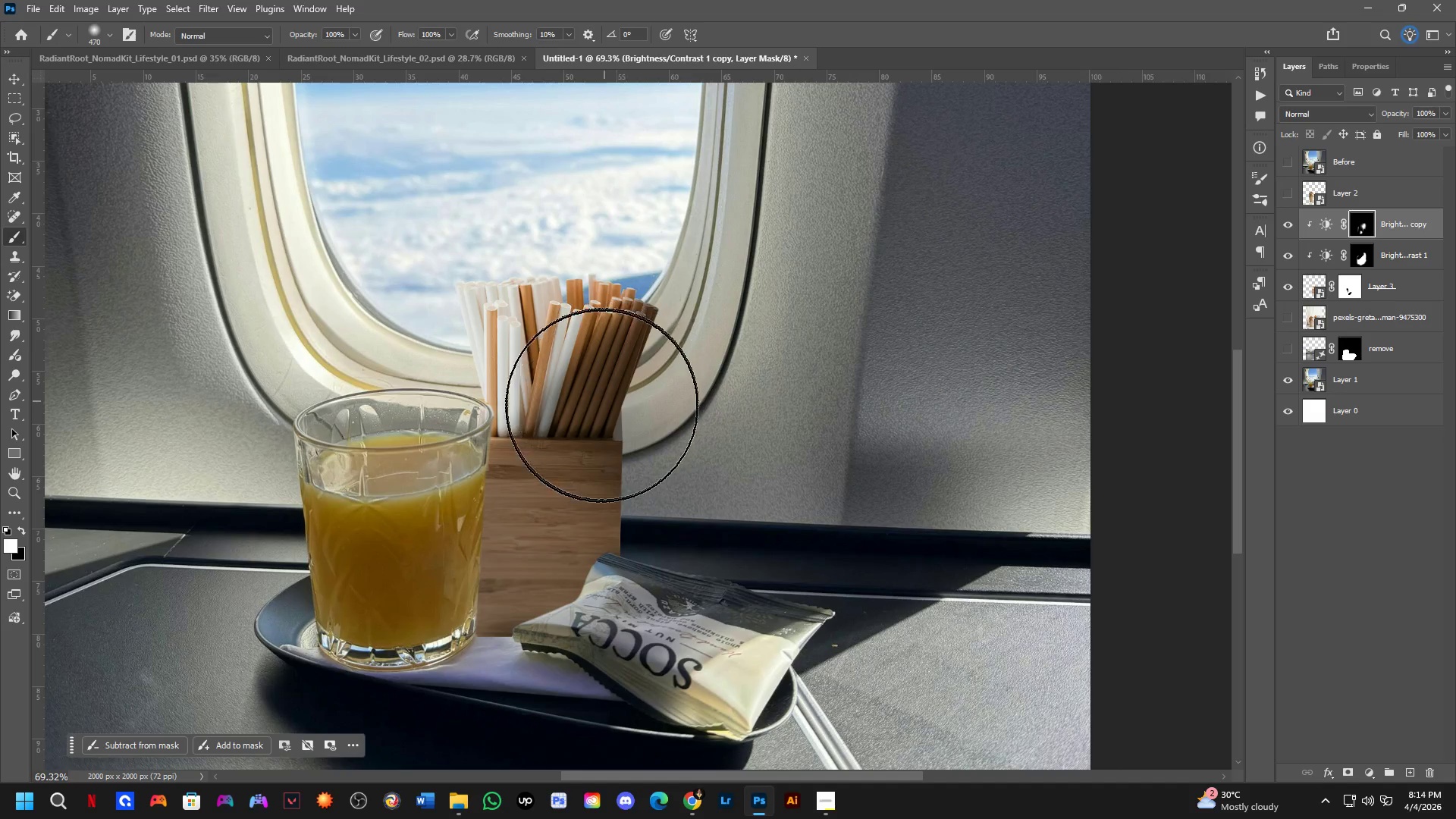 
left_click_drag(start_coordinate=[596, 417], to_coordinate=[592, 450])
 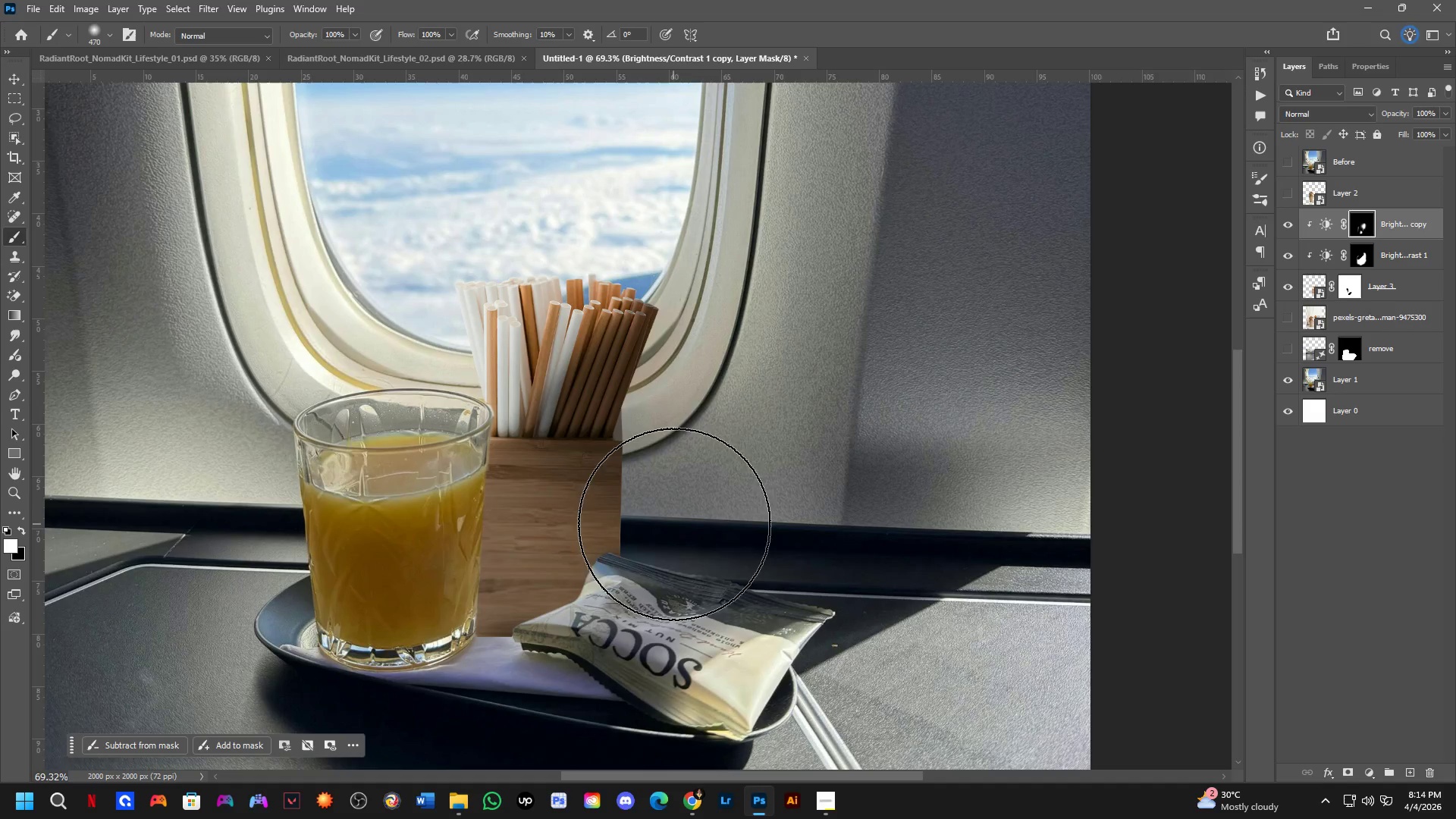 
hold_key(key=Space, duration=0.42)
 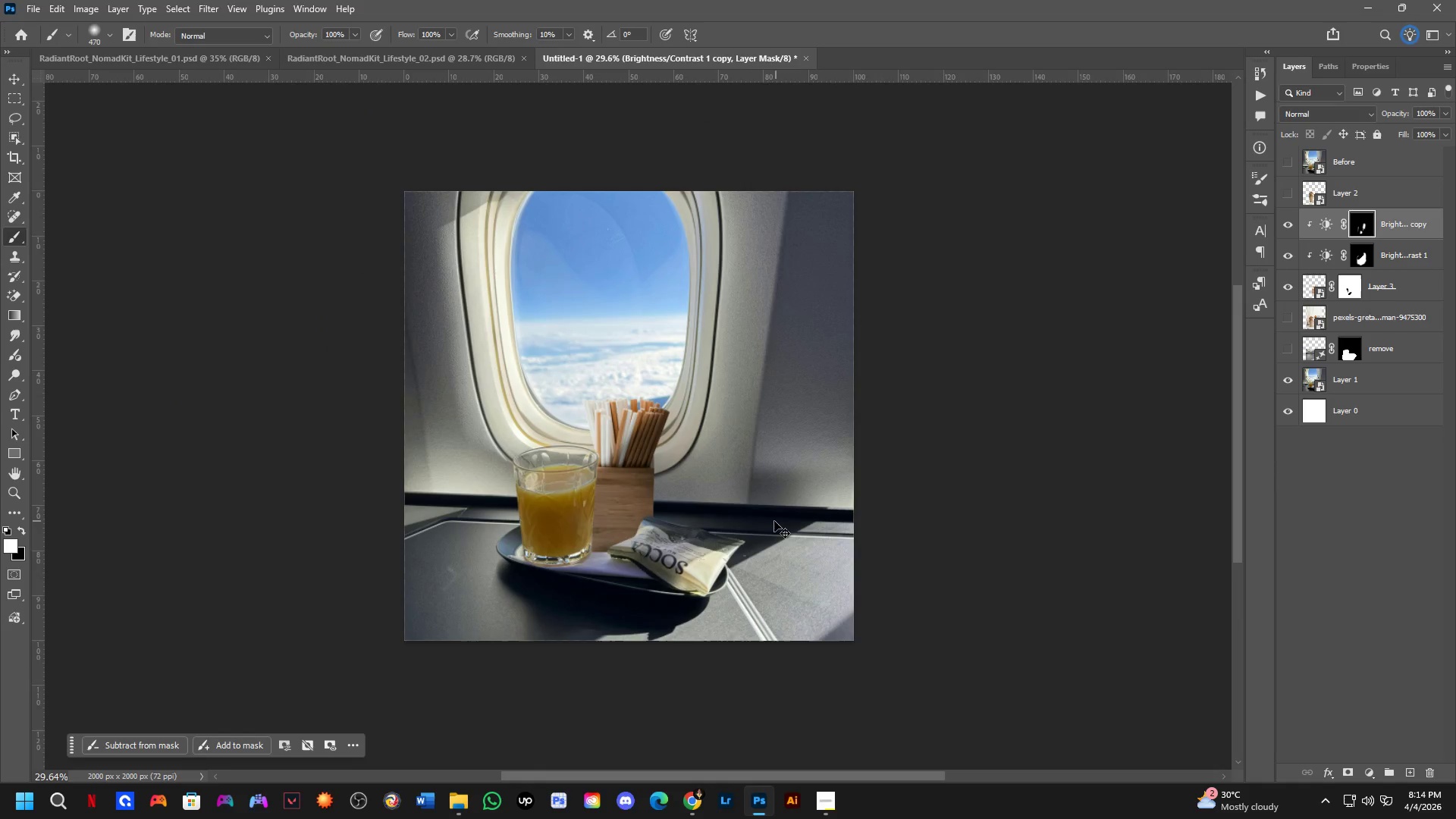 
left_click_drag(start_coordinate=[780, 482], to_coordinate=[775, 522])
 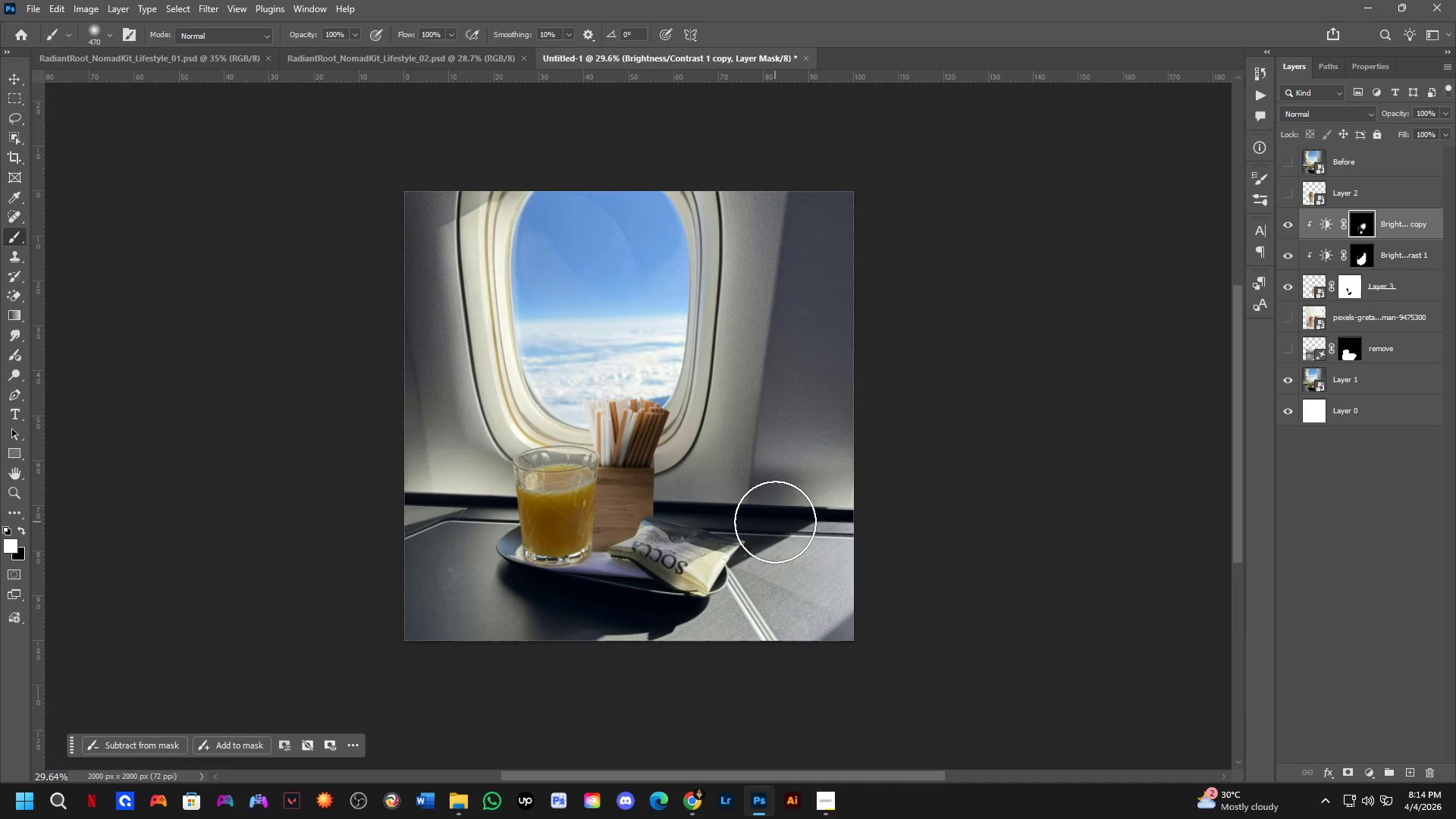 
scroll: coordinate [723, 421], scroll_direction: down, amount: 9.0
 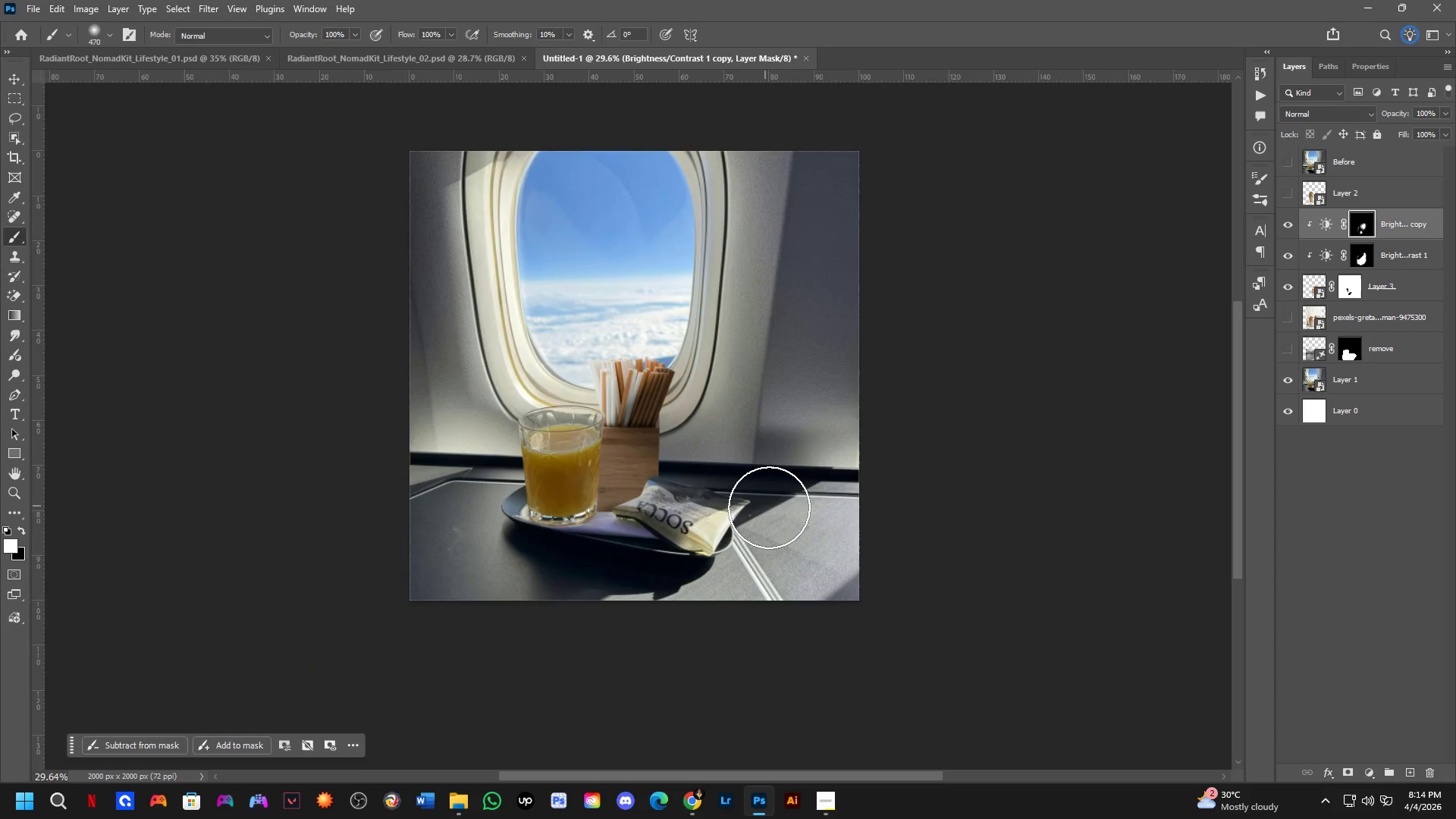 
key(Control+Z)
 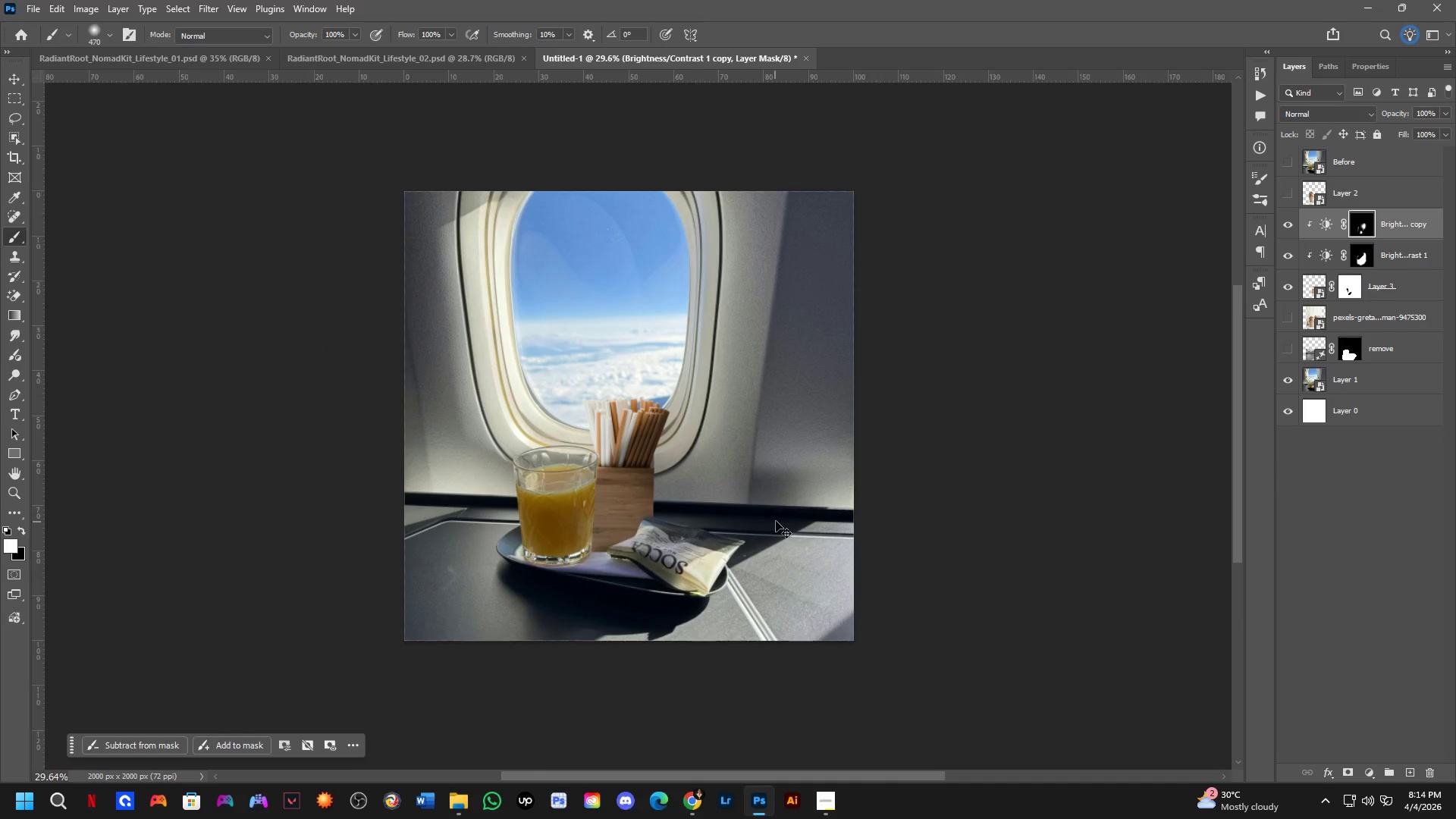 
key(Control+Z)
 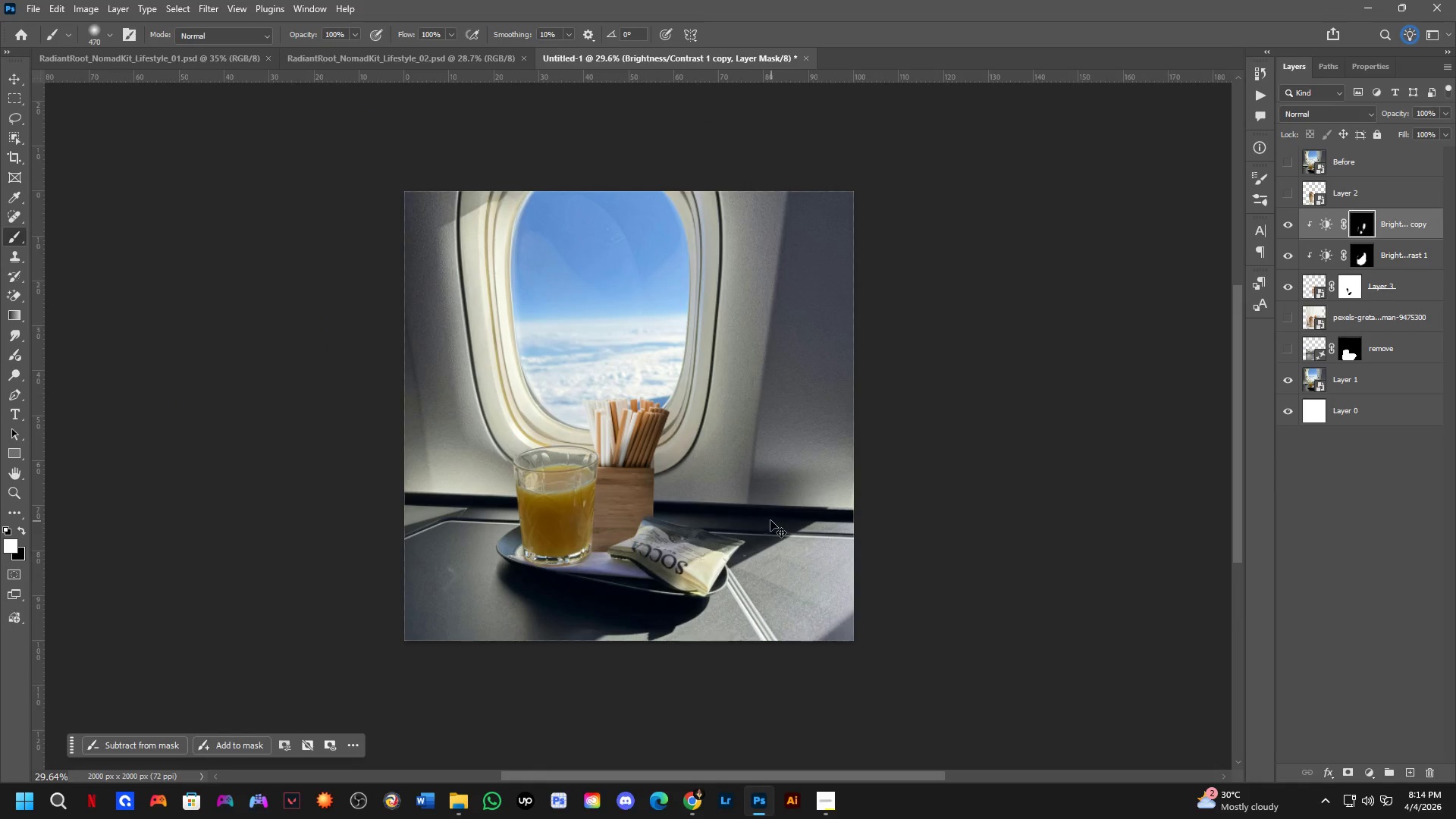 
key(Control+Z)
 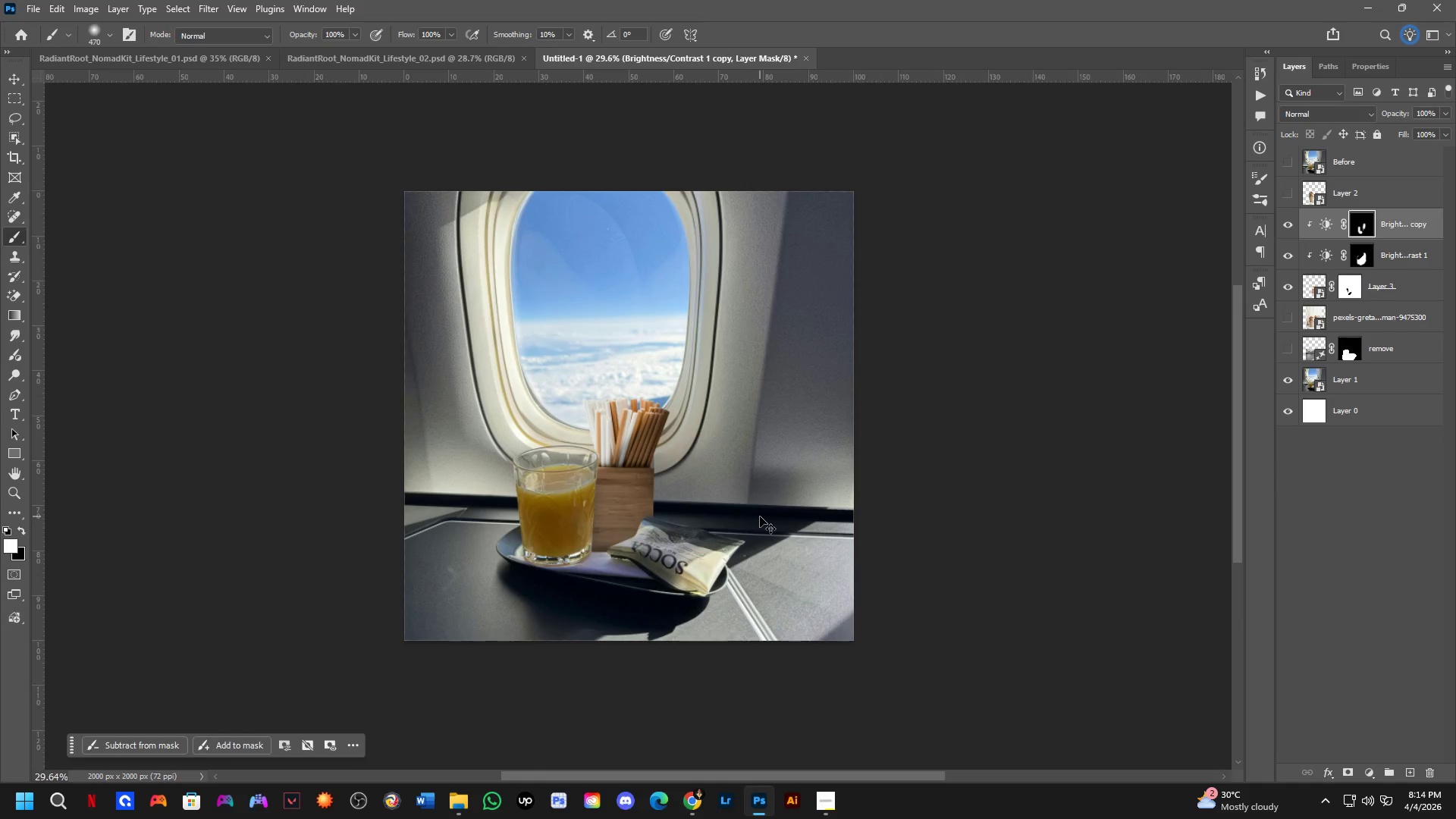 
key(Control+Shift+ShiftLeft)
 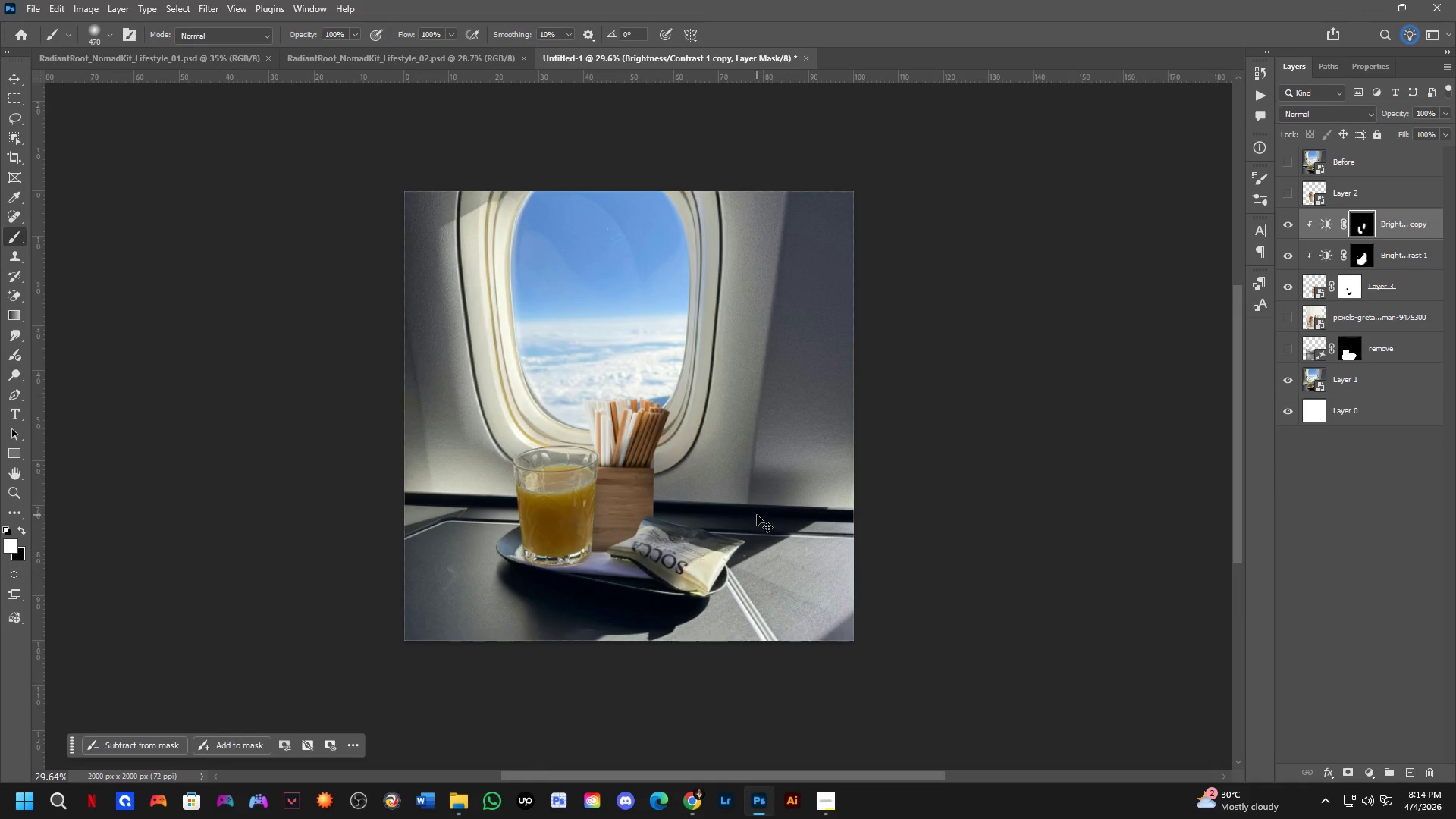 
key(Control+Shift+Z)
 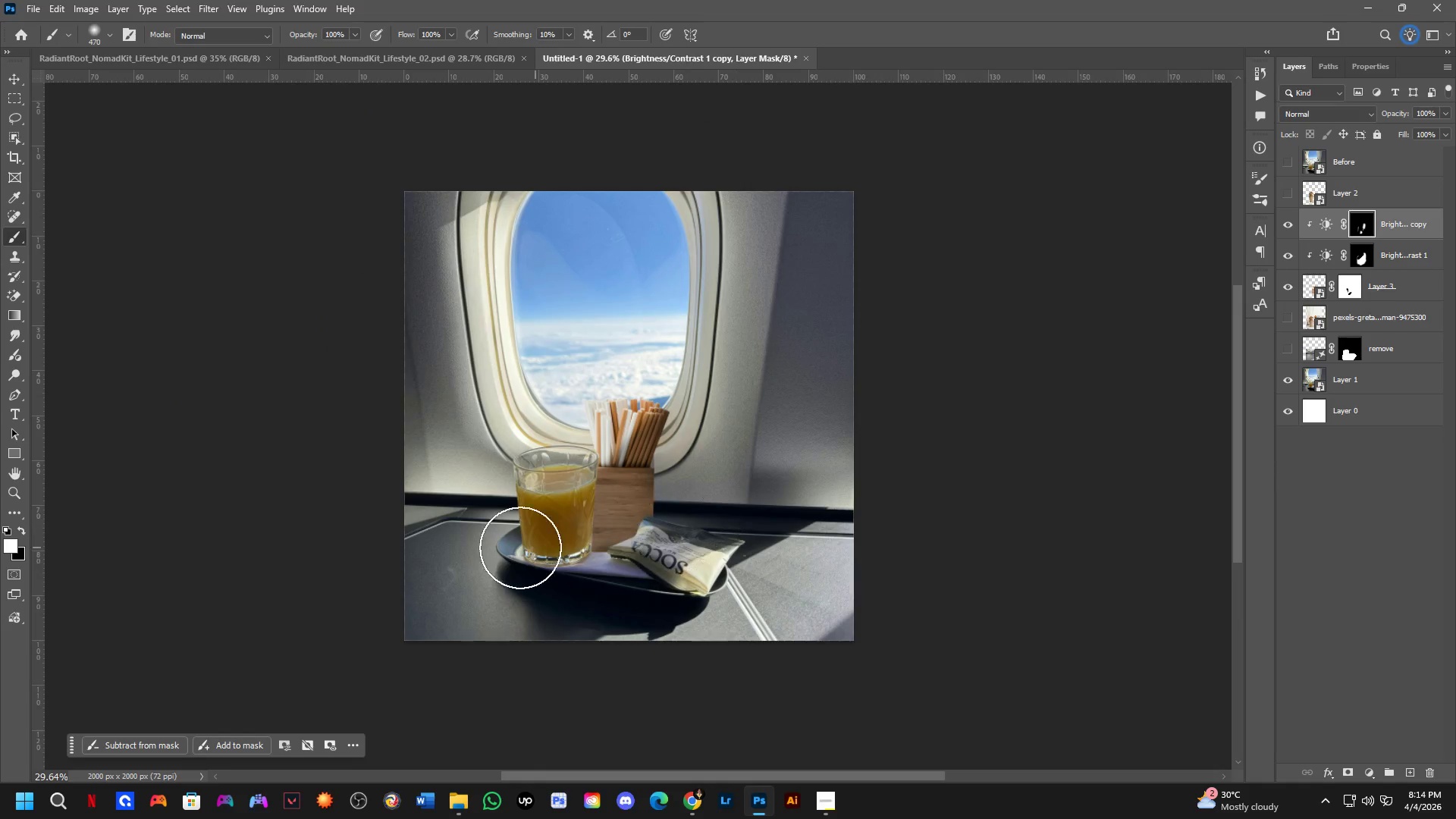 
scroll: coordinate [535, 515], scroll_direction: up, amount: 8.0
 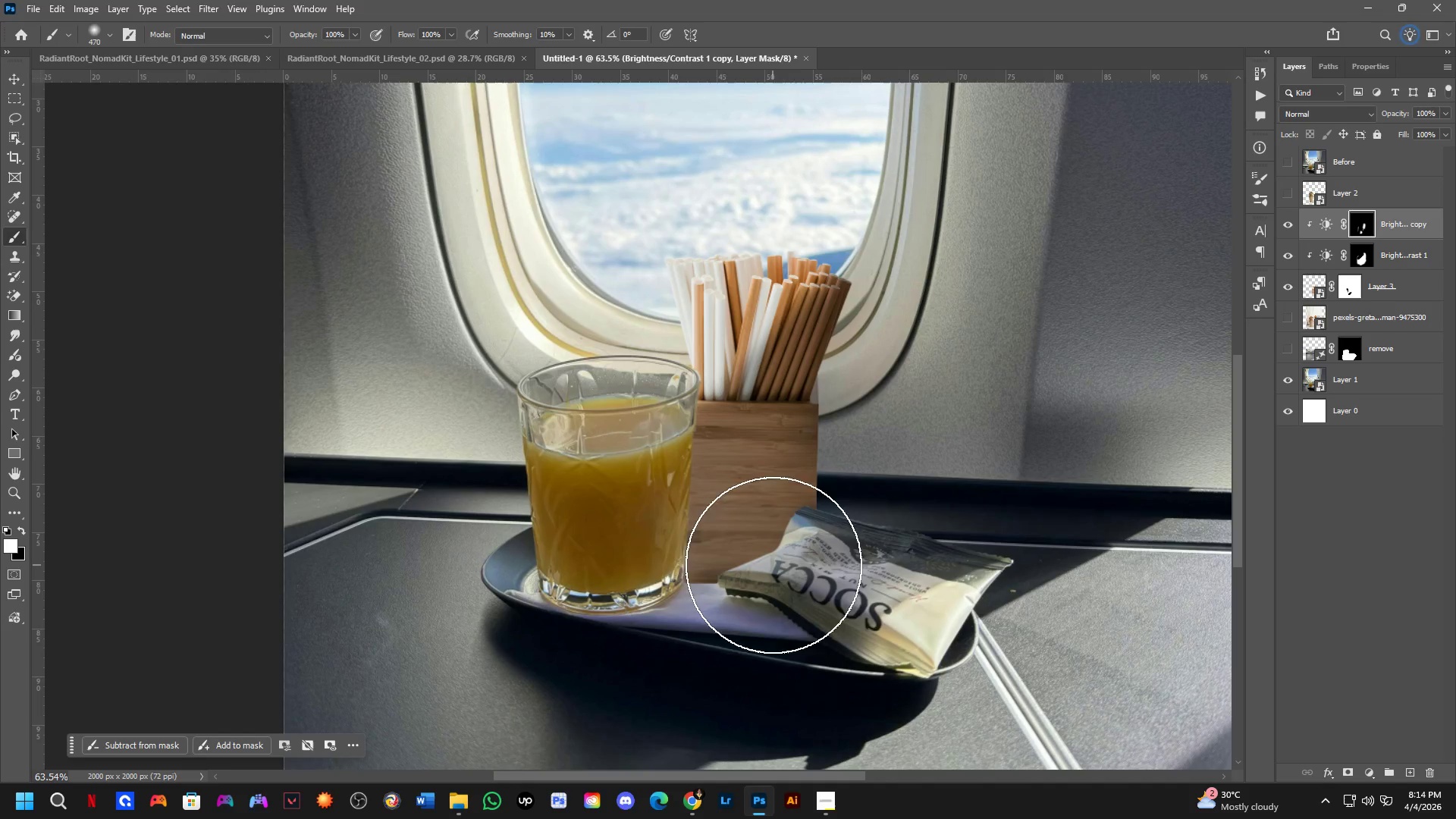 
left_click([1401, 307])
 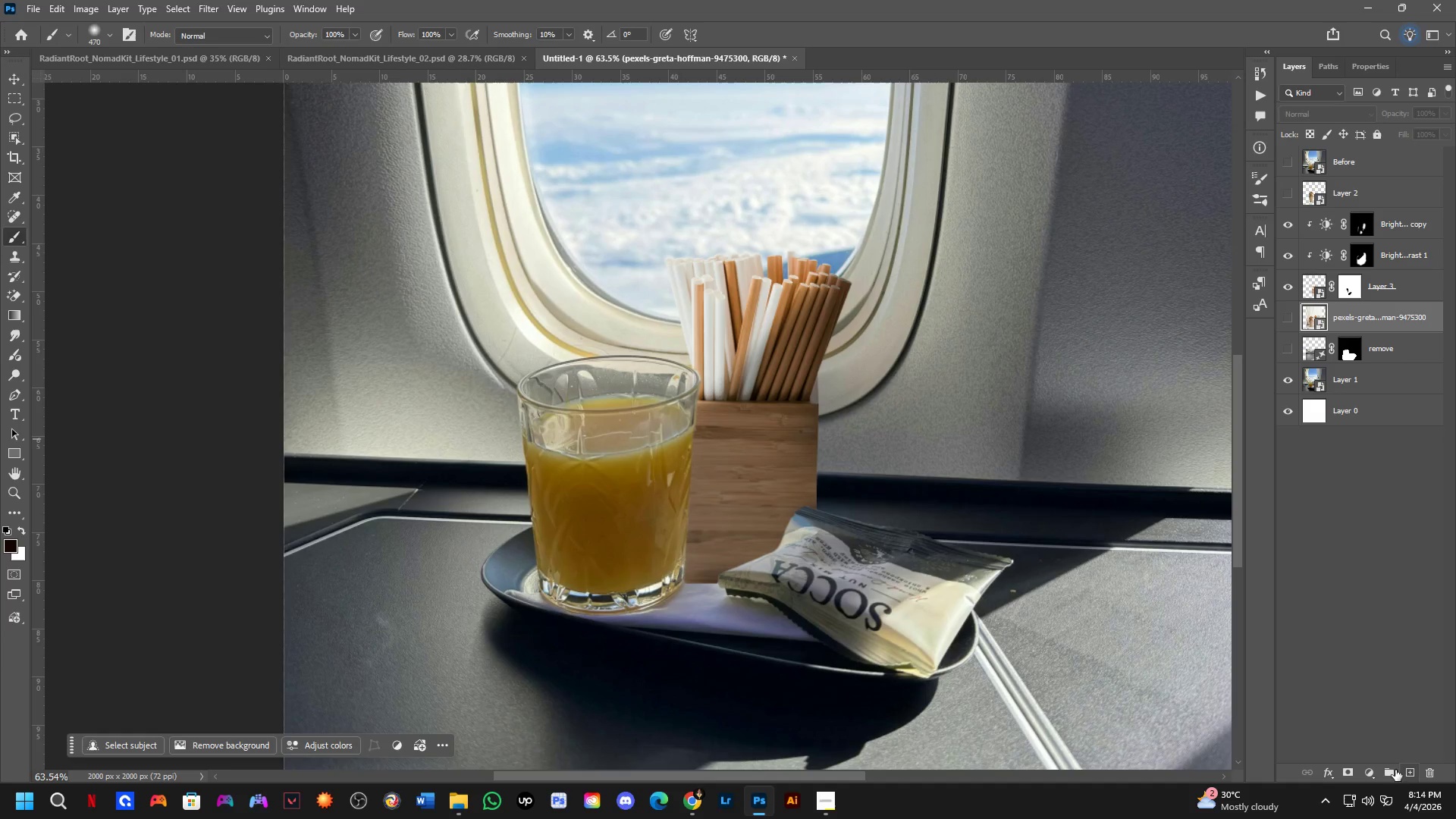 
left_click([1365, 768])
 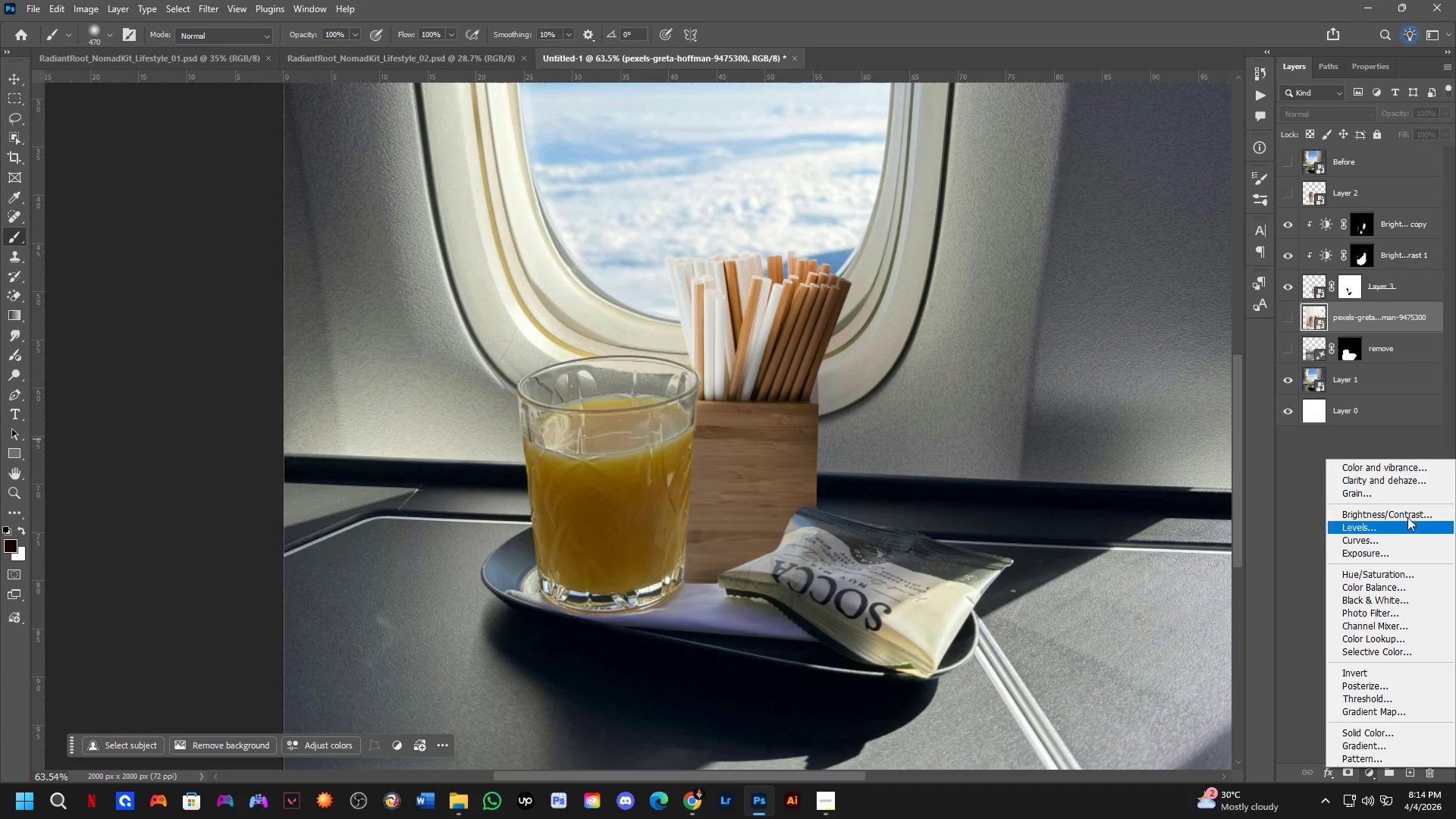 
left_click([1425, 442])
 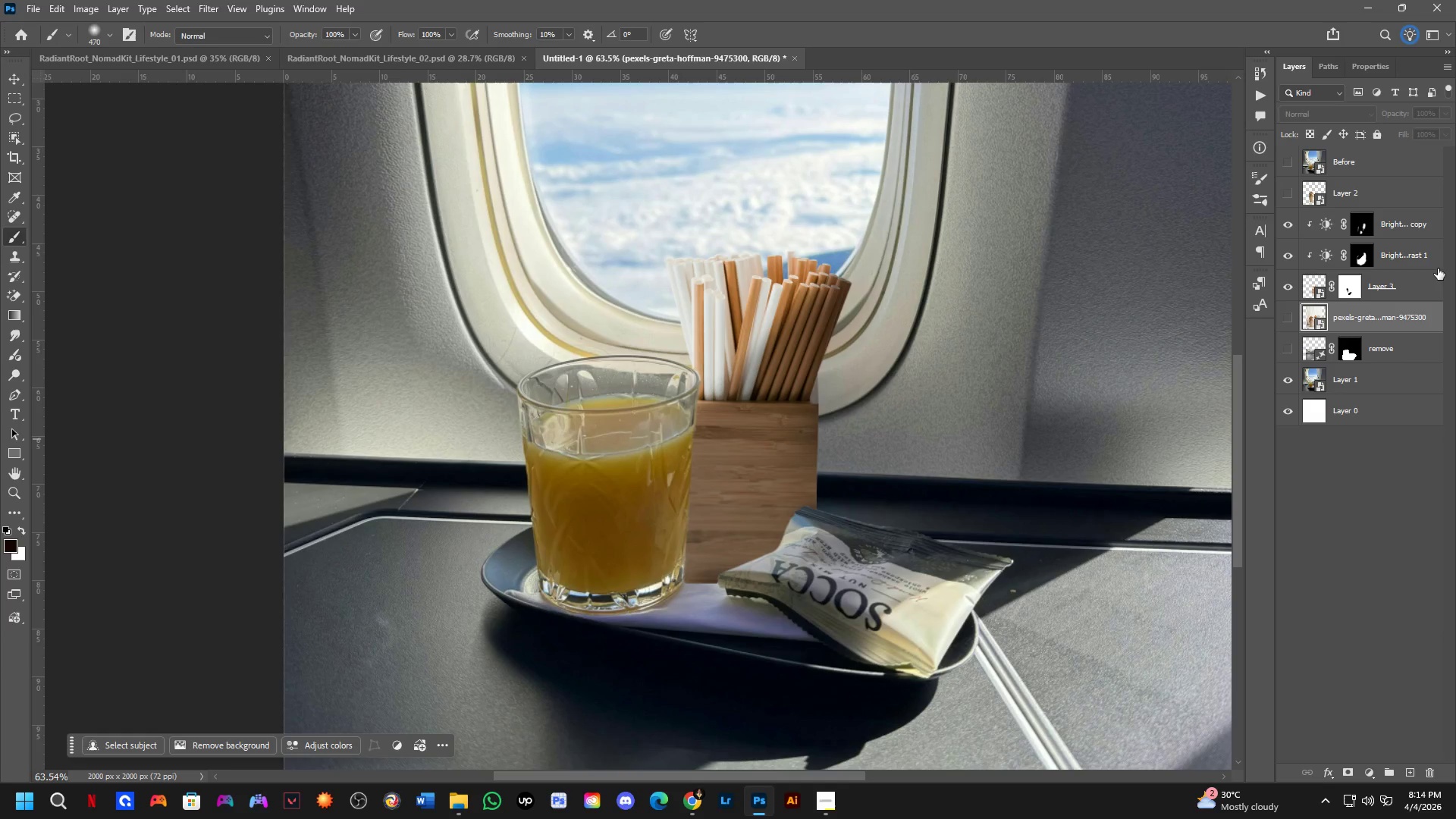 
left_click([1438, 268])
 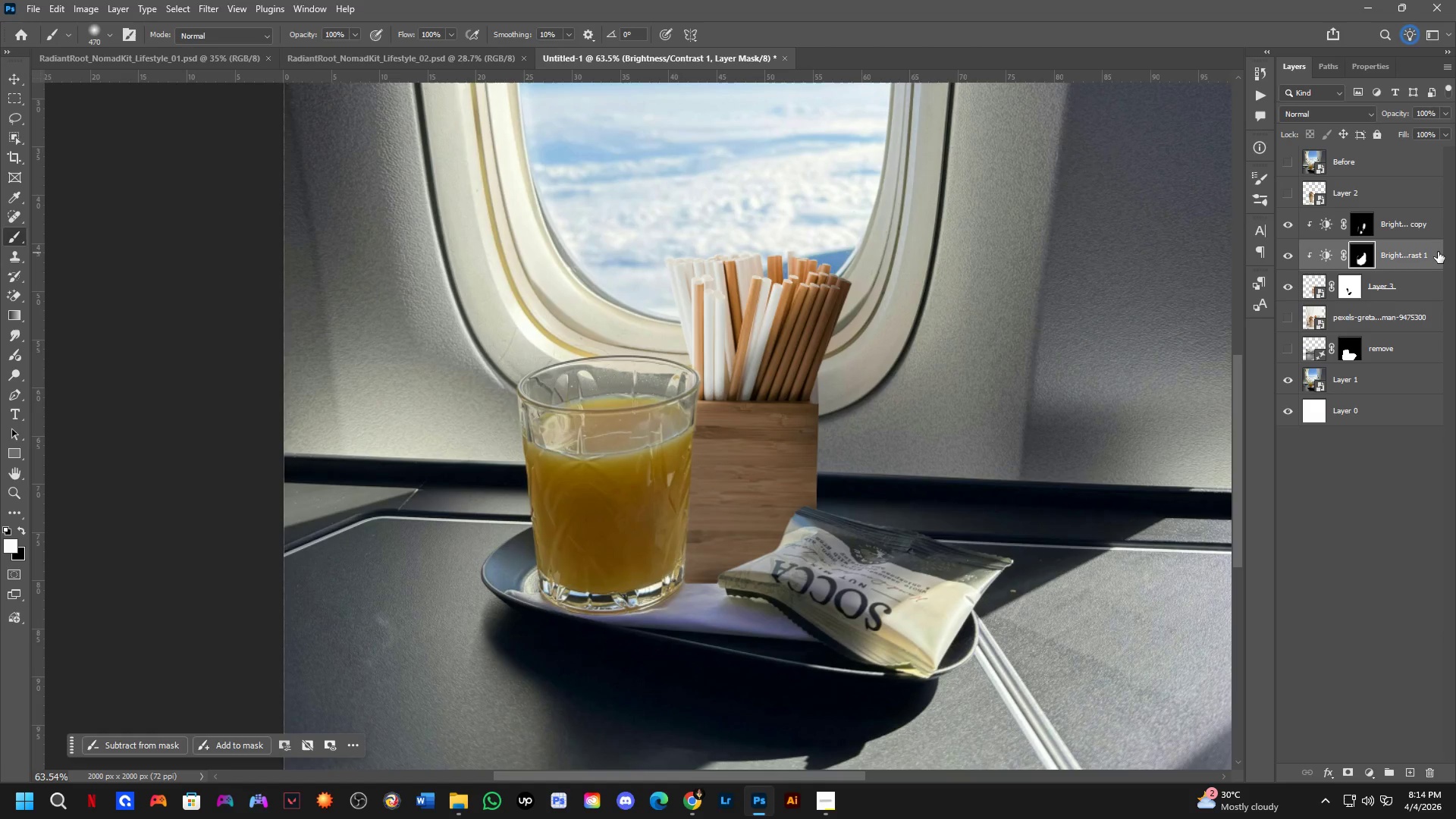 
hold_key(key=AltLeft, duration=0.34)
hold_key(key=ControlLeft, duration=0.33)
left_click_drag(start_coordinate=[1438, 251], to_coordinate=[1426, 293])
 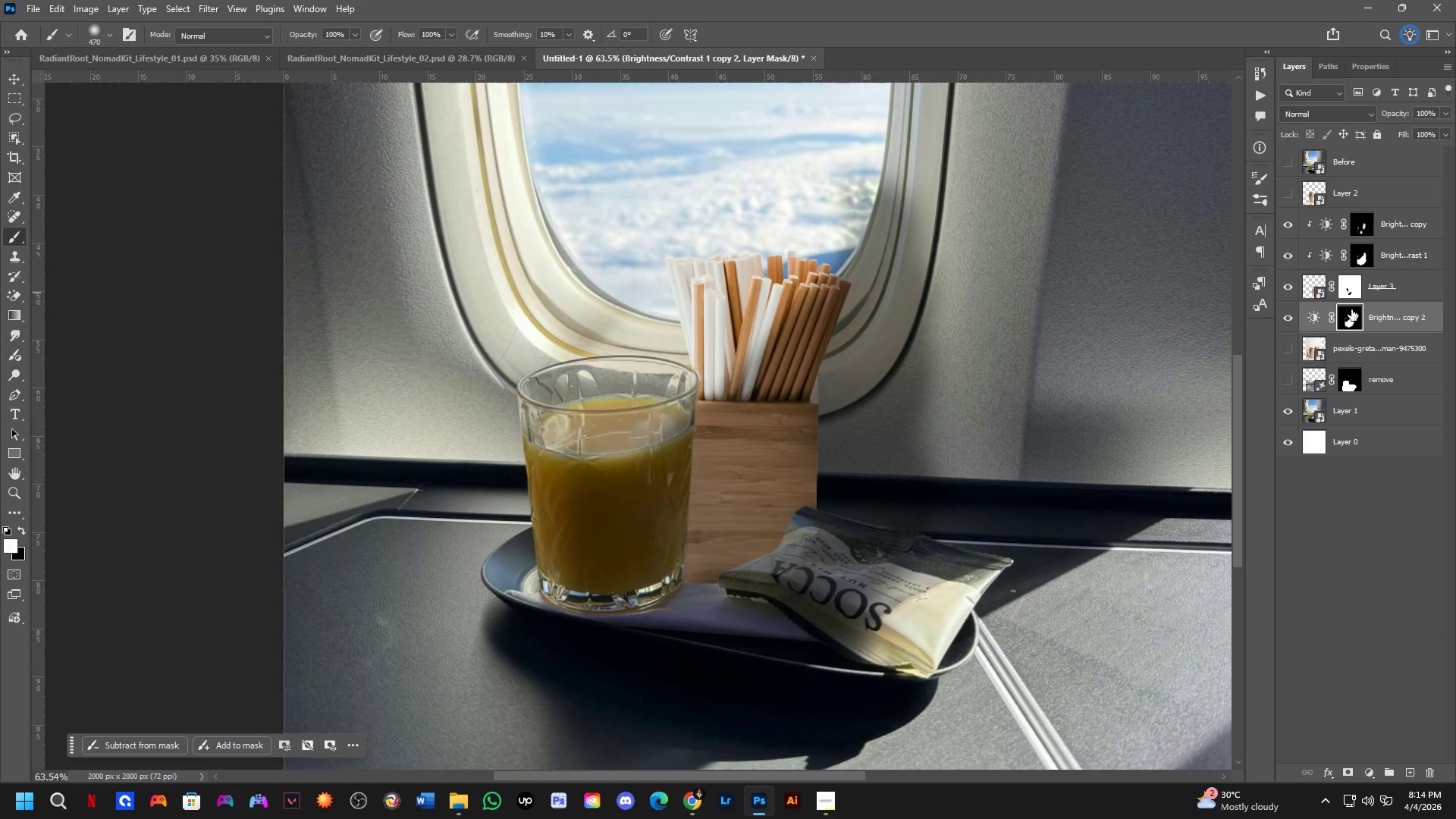 
left_click([1351, 315])
 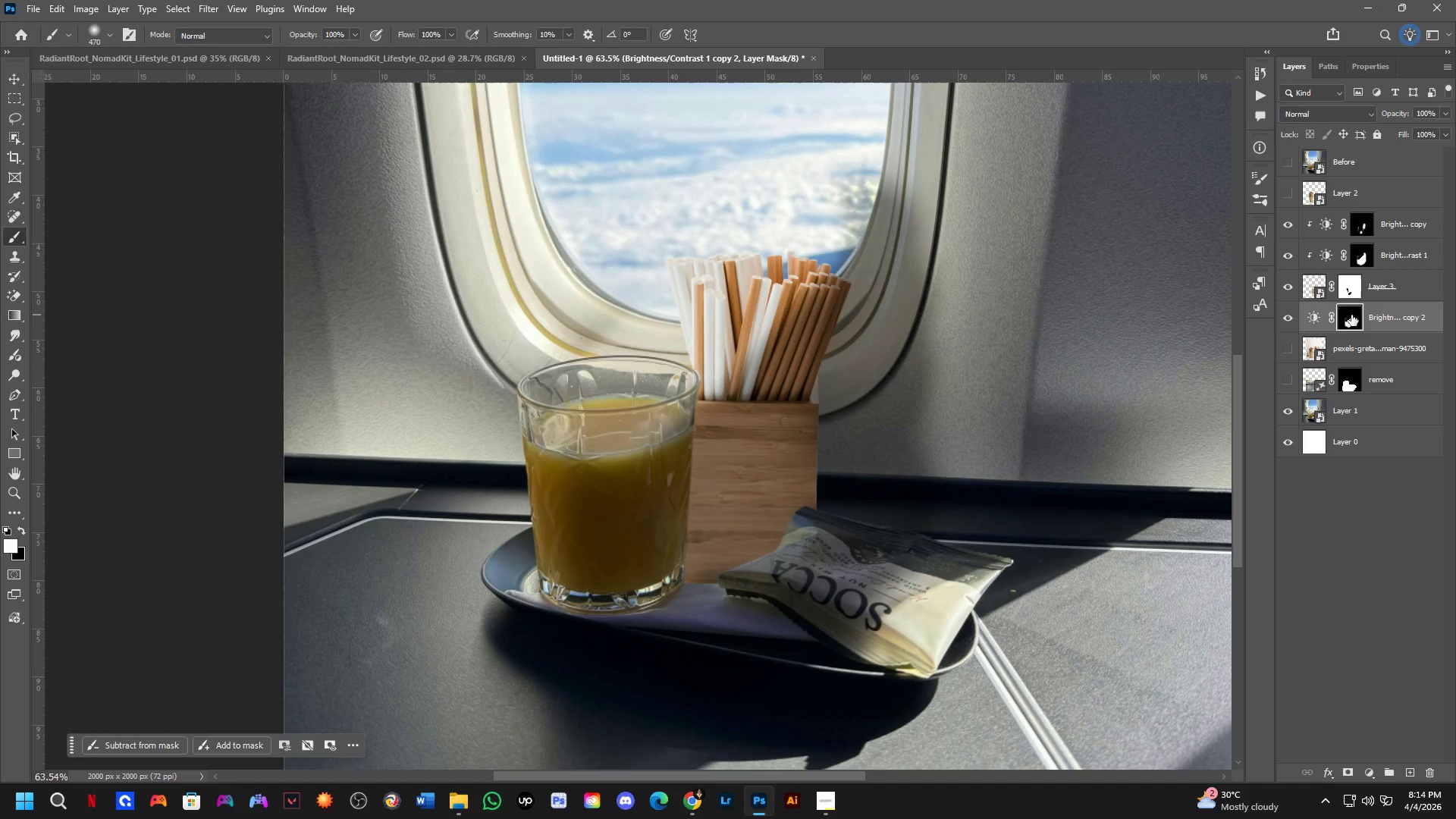 
key(Backspace)
 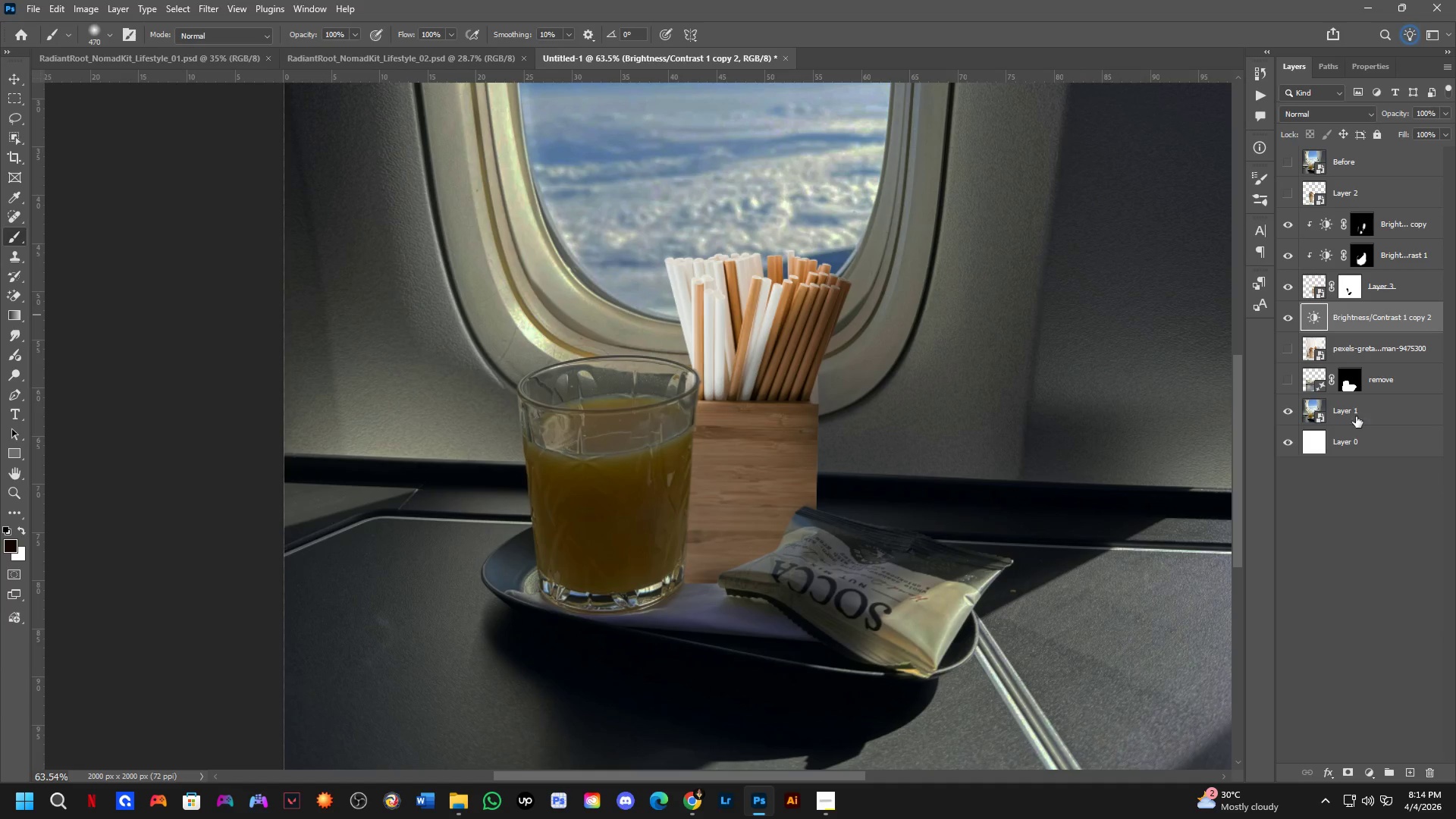 
double_click([1314, 315])
 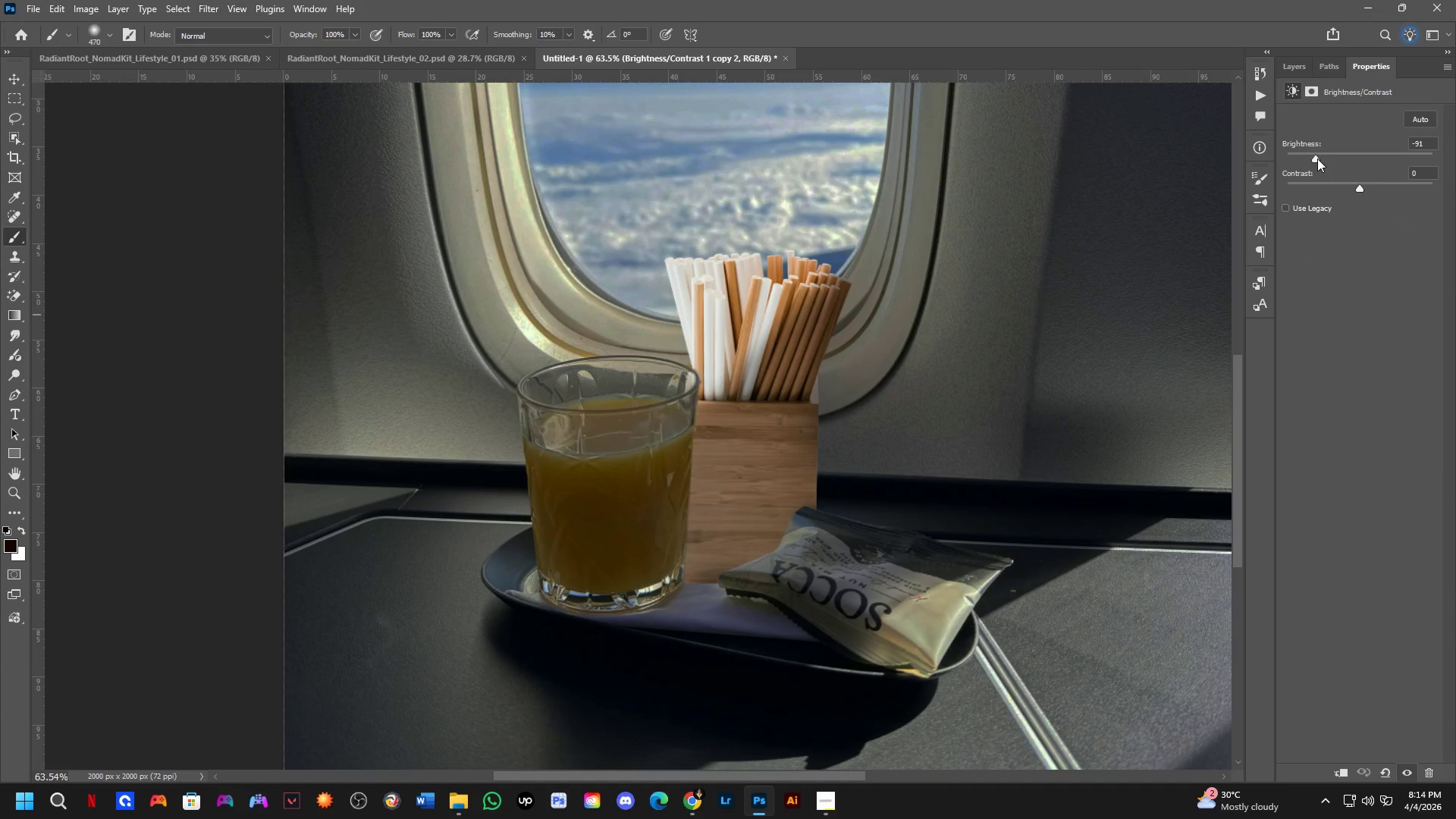 
left_click_drag(start_coordinate=[1317, 158], to_coordinate=[1275, 155])
 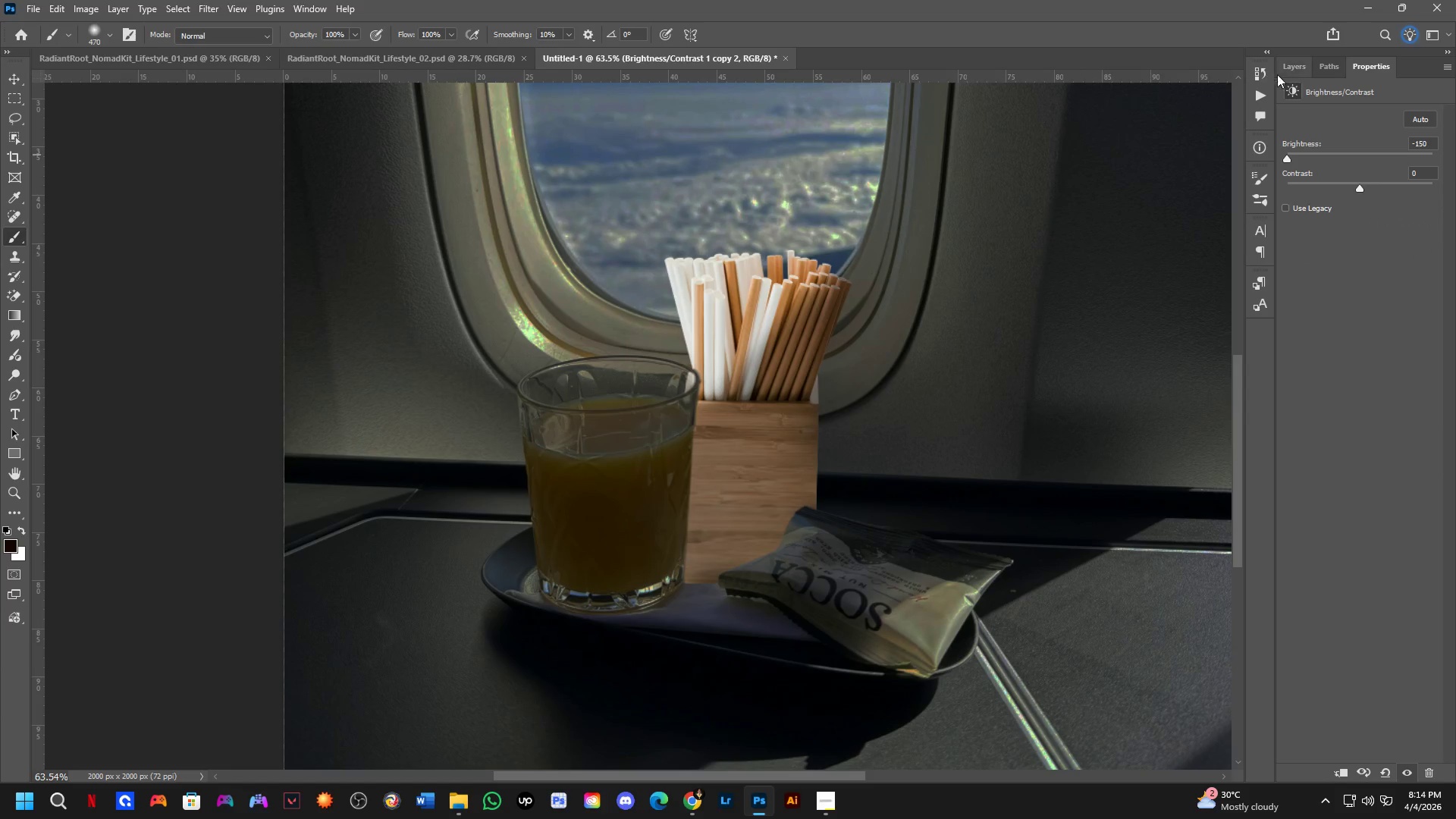 
left_click([1285, 72])
 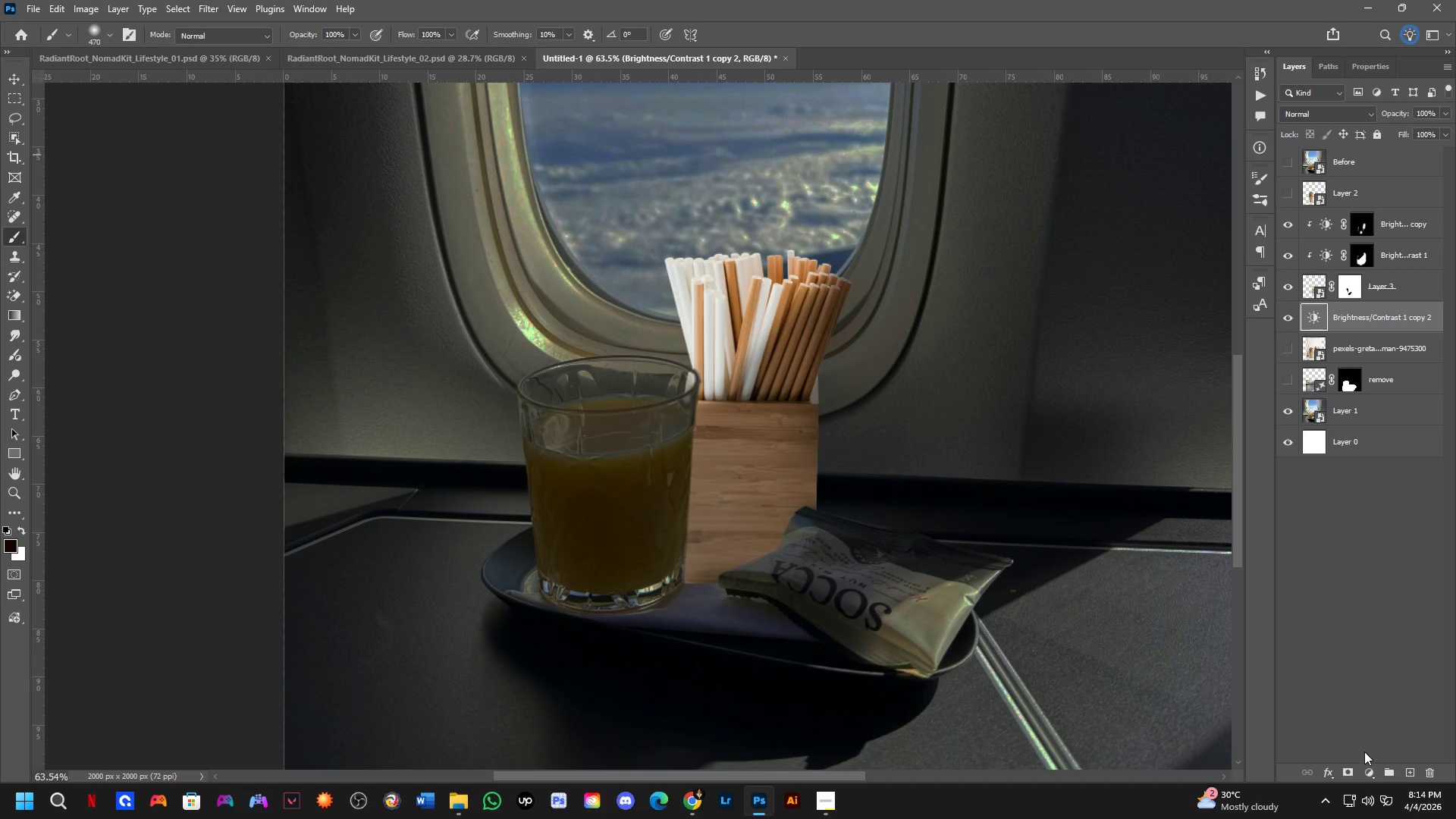 
left_click([1339, 773])
 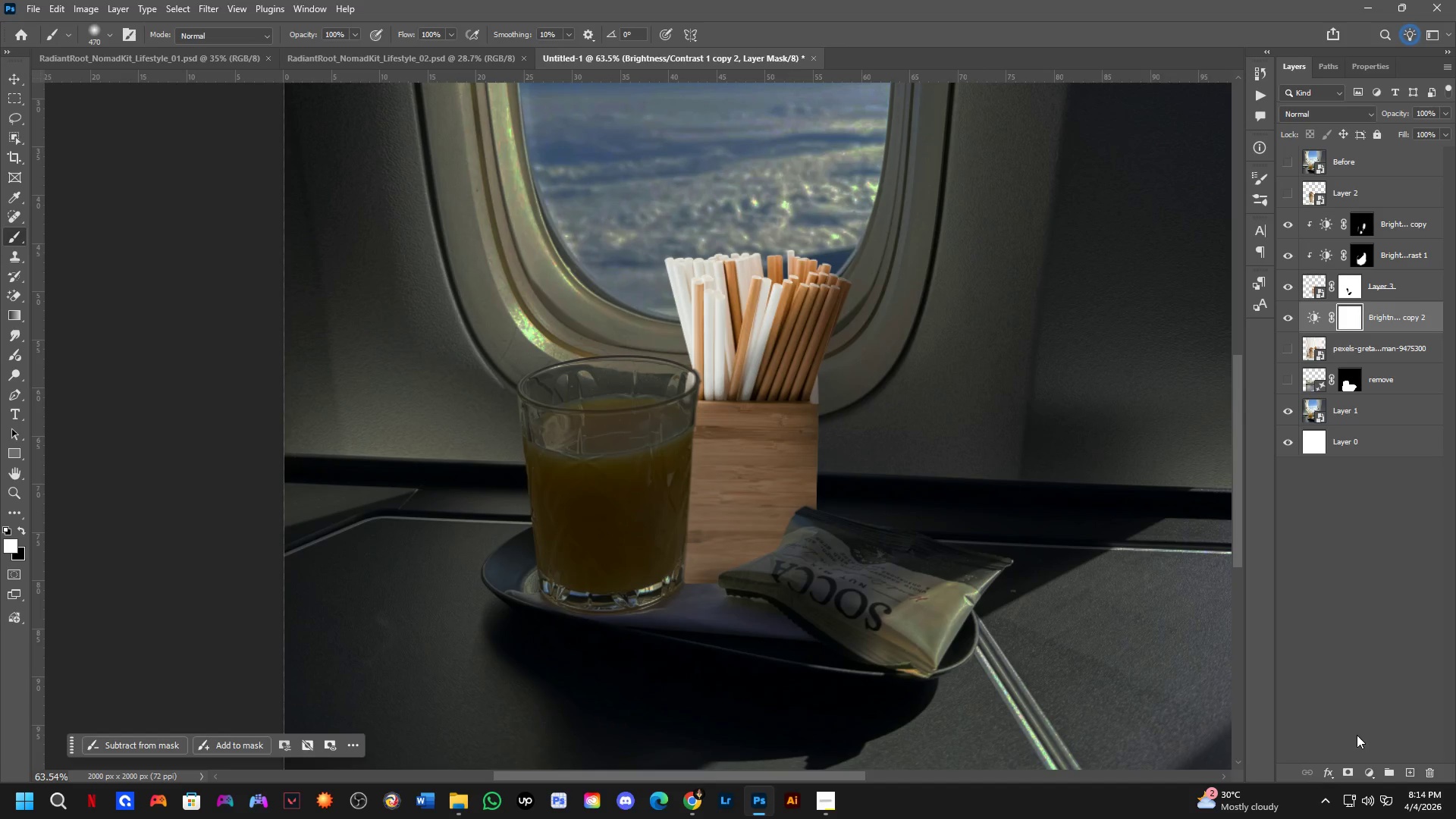 
key(Control+I)
 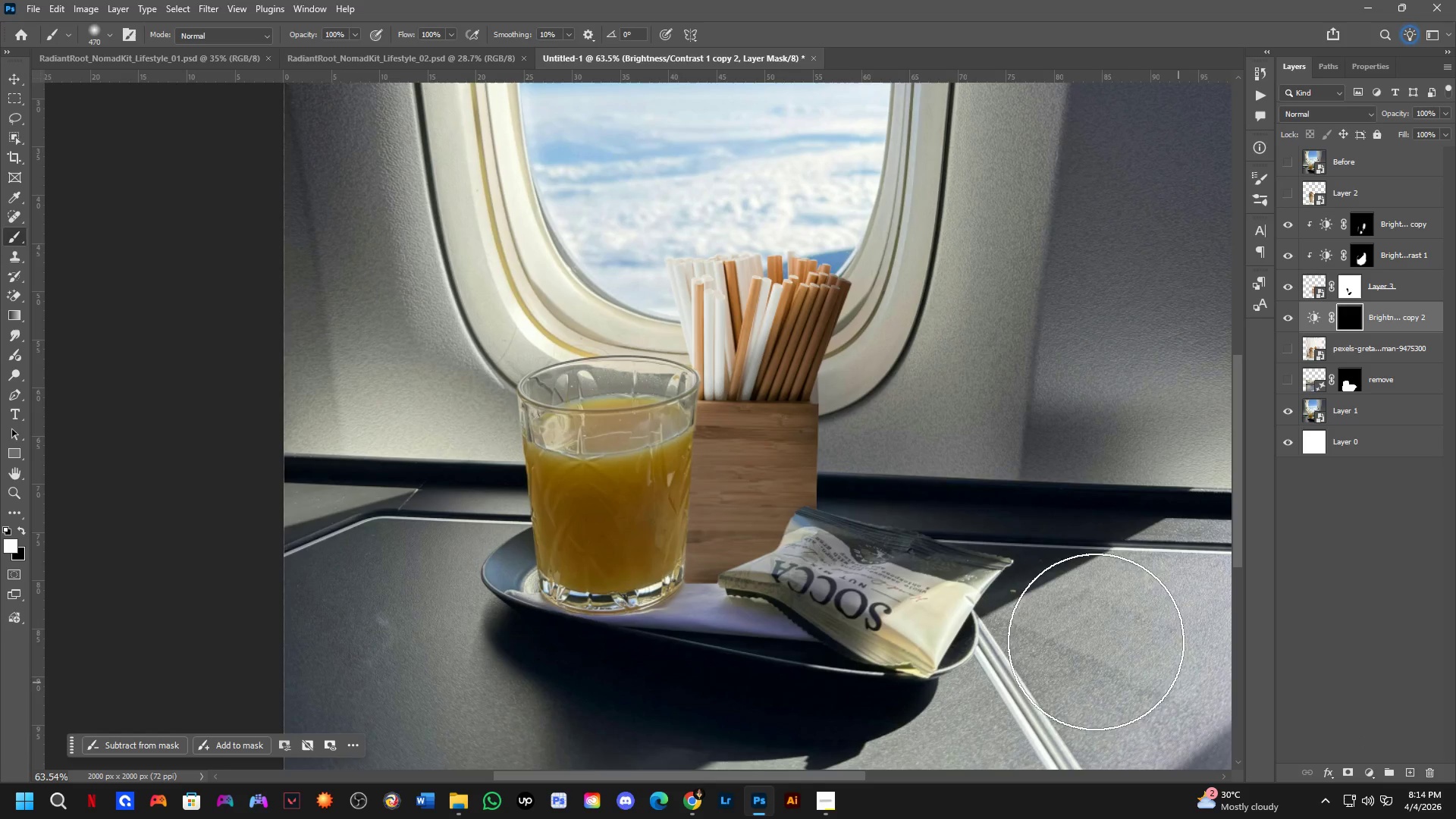 
hold_key(key=AltLeft, duration=0.75)
 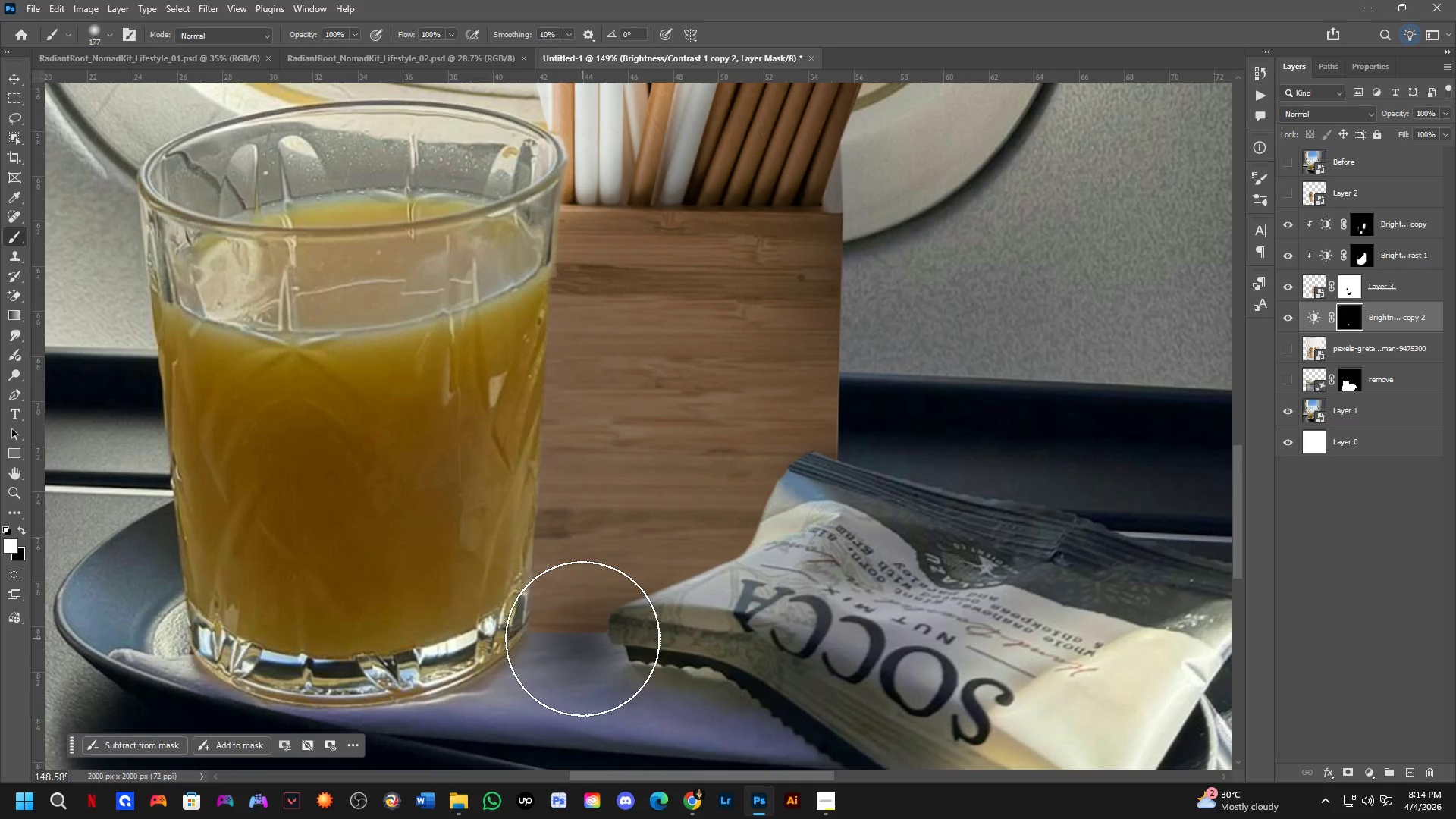 
scroll: coordinate [711, 595], scroll_direction: up, amount: 8.0
 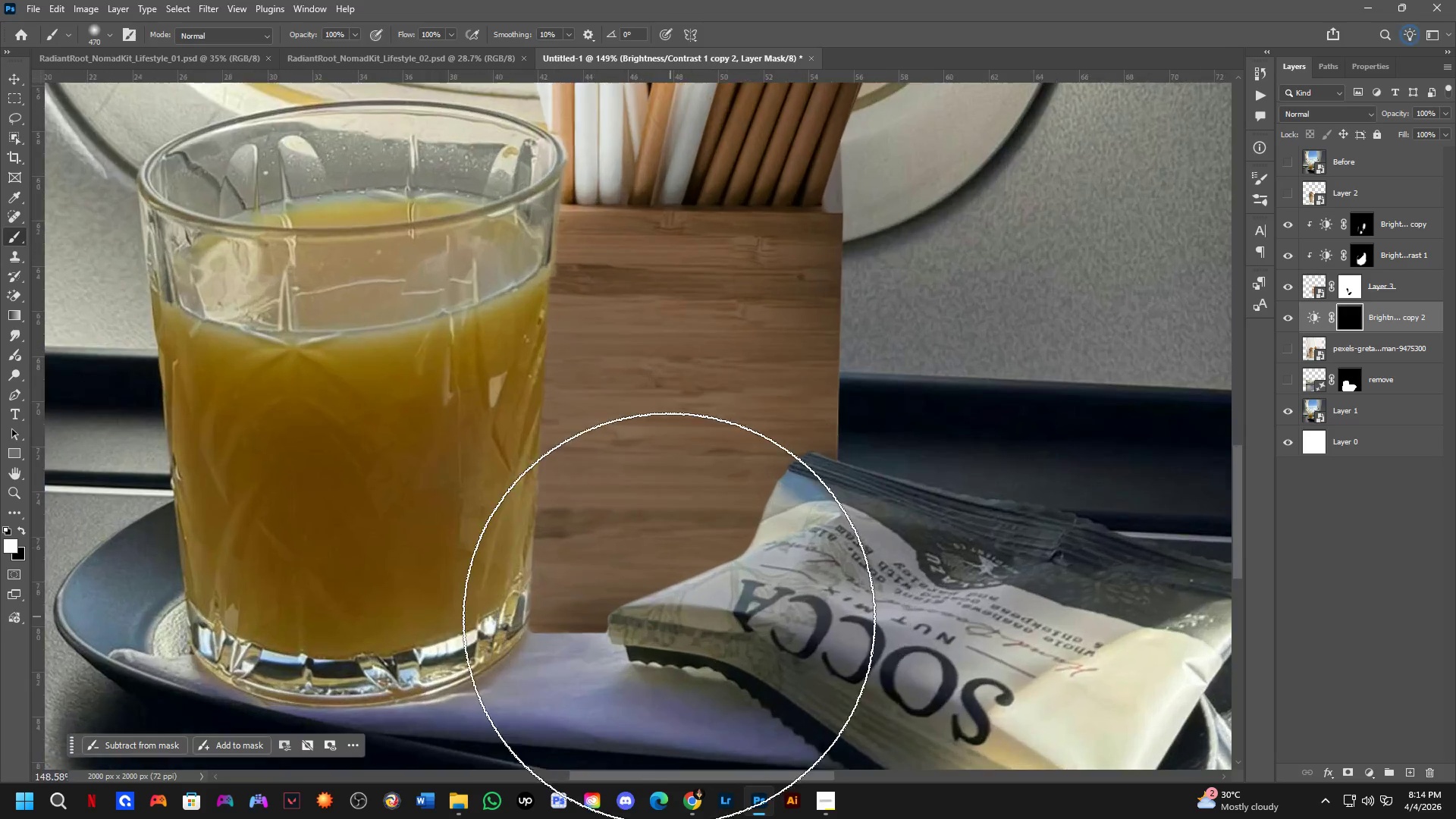 
double_click([573, 638])
 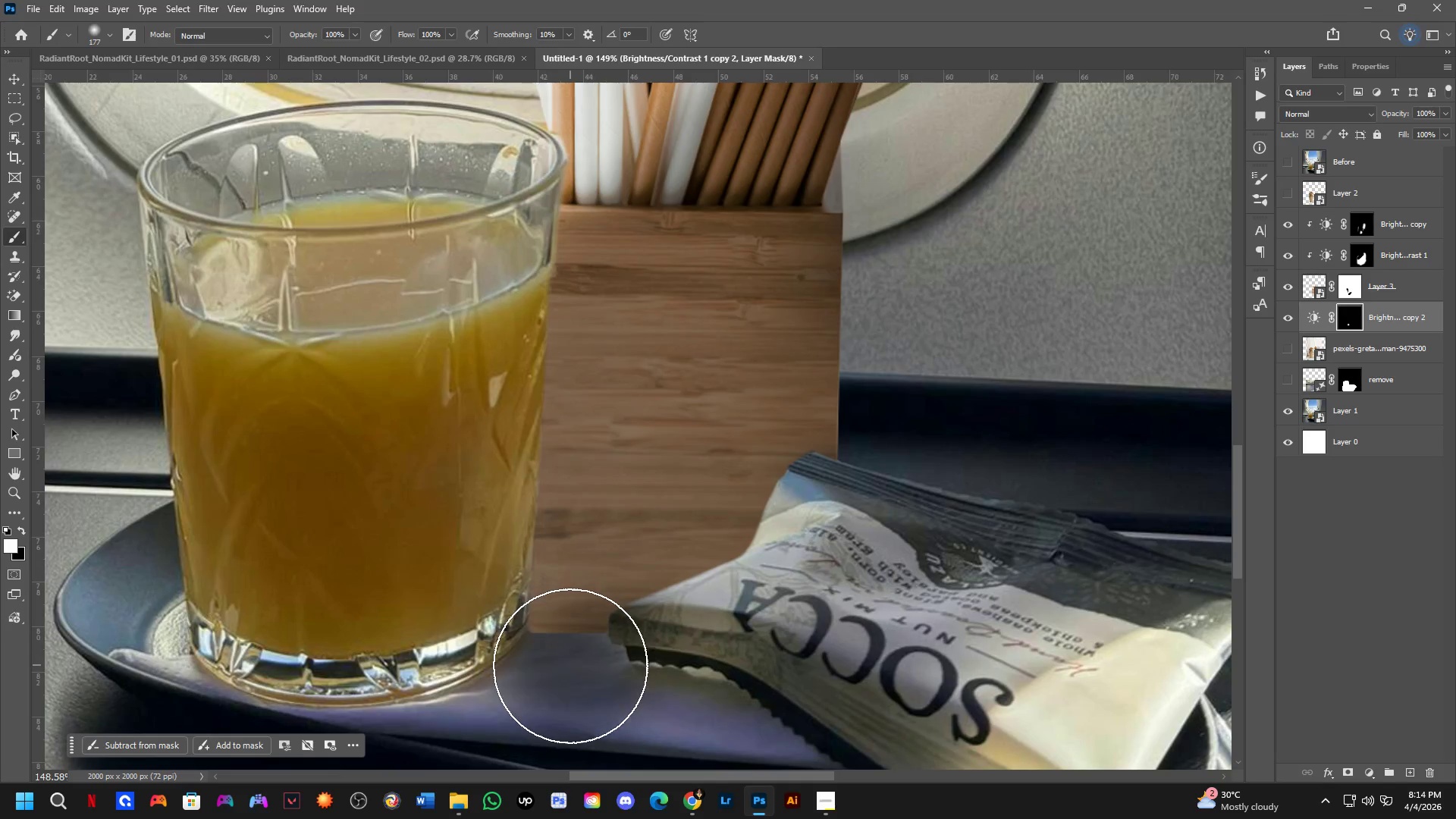 
triple_click([563, 667])
 